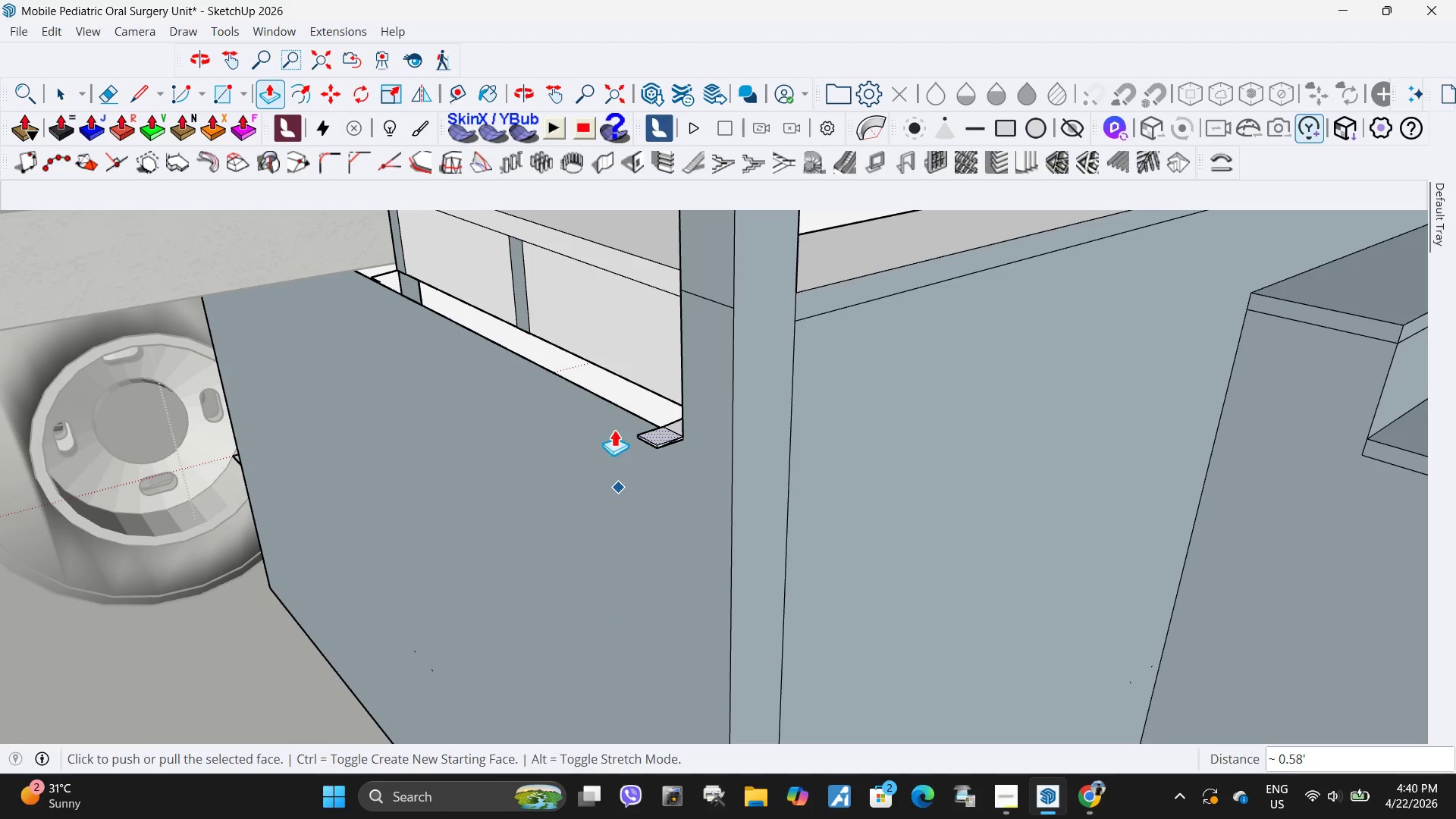 
scroll: coordinate [614, 427], scroll_direction: up, amount: 4.0
 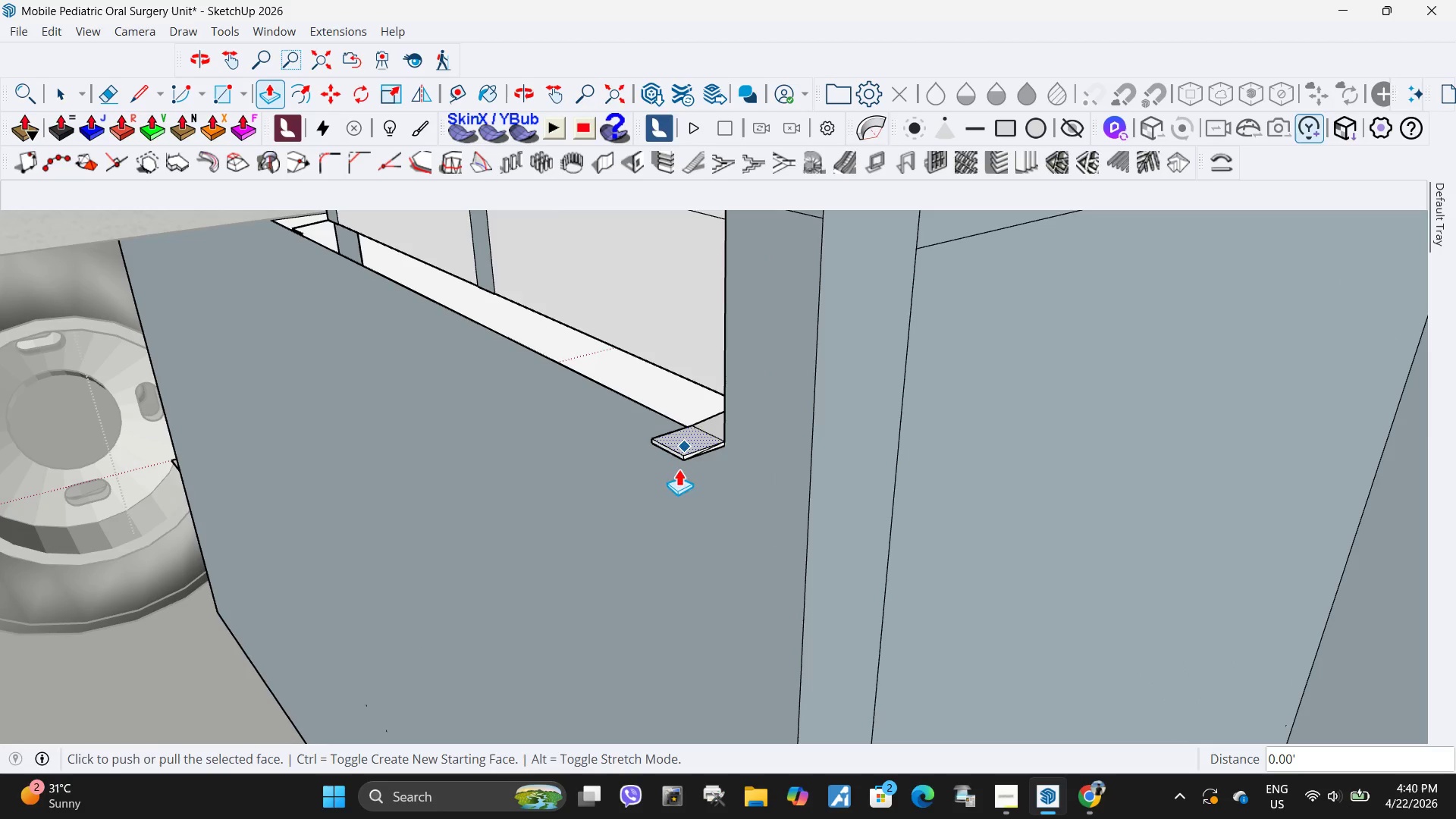 
double_click([670, 578])
 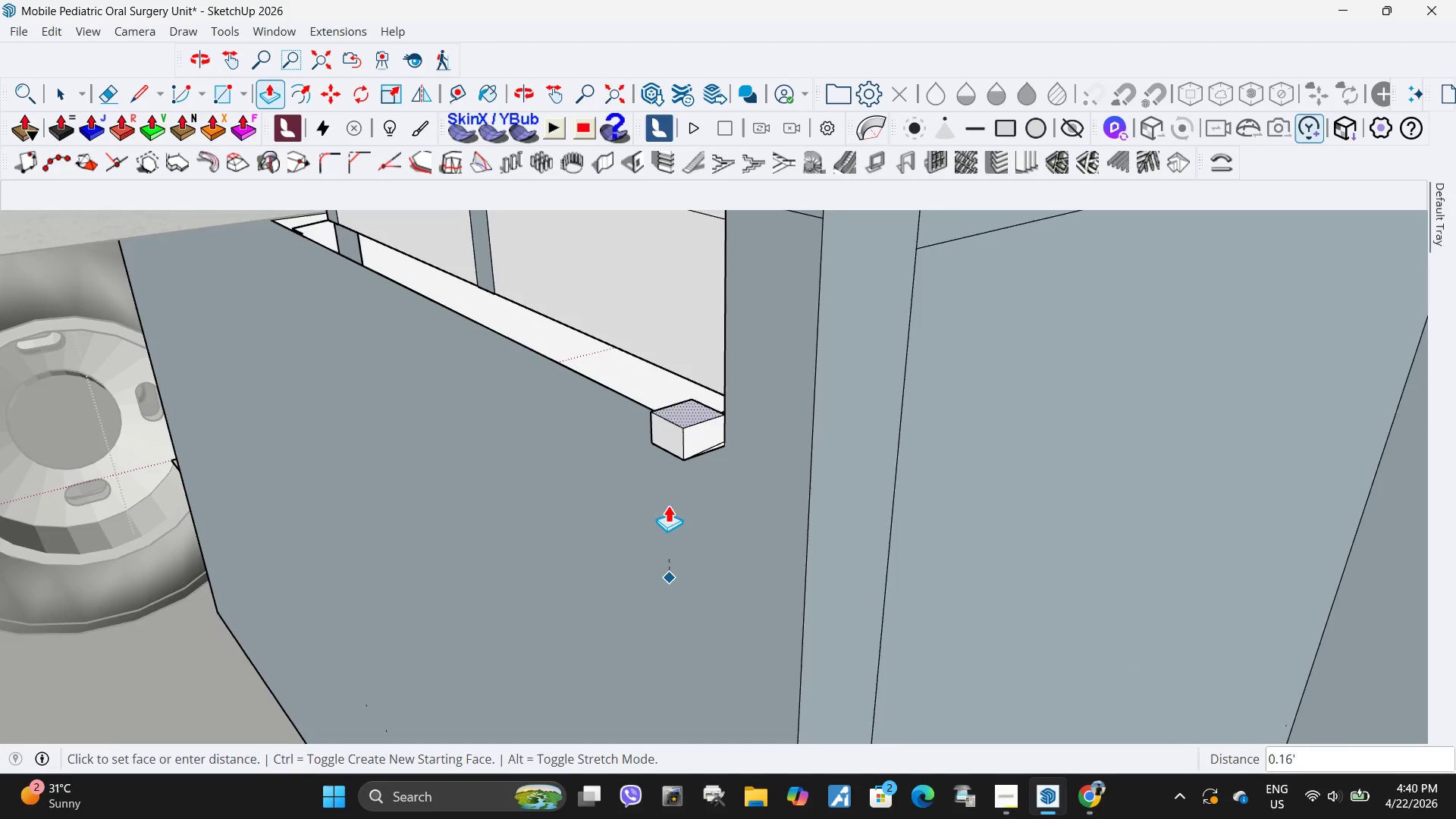 
scroll: coordinate [668, 504], scroll_direction: up, amount: 1.0
 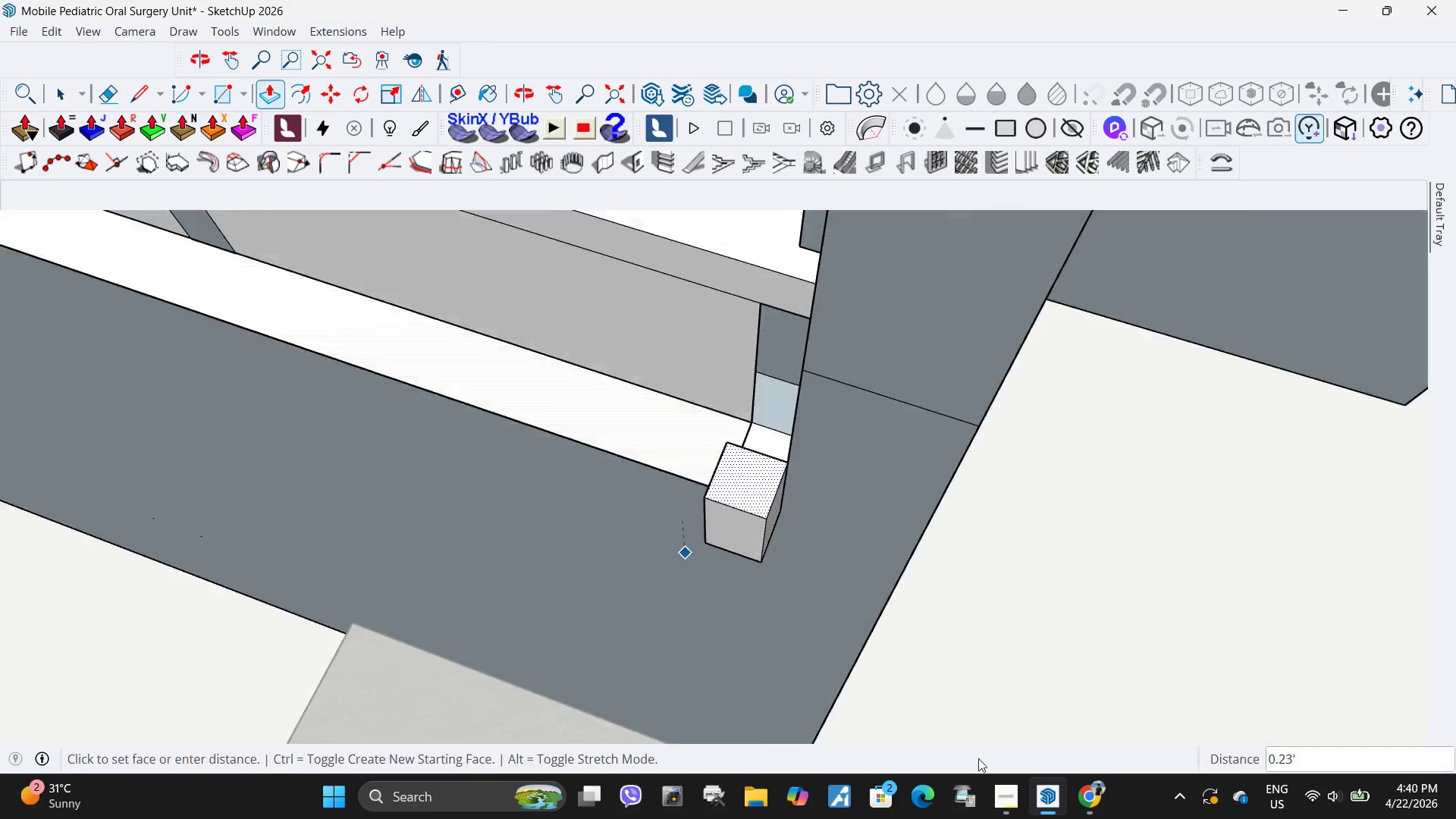 
key(Escape)
 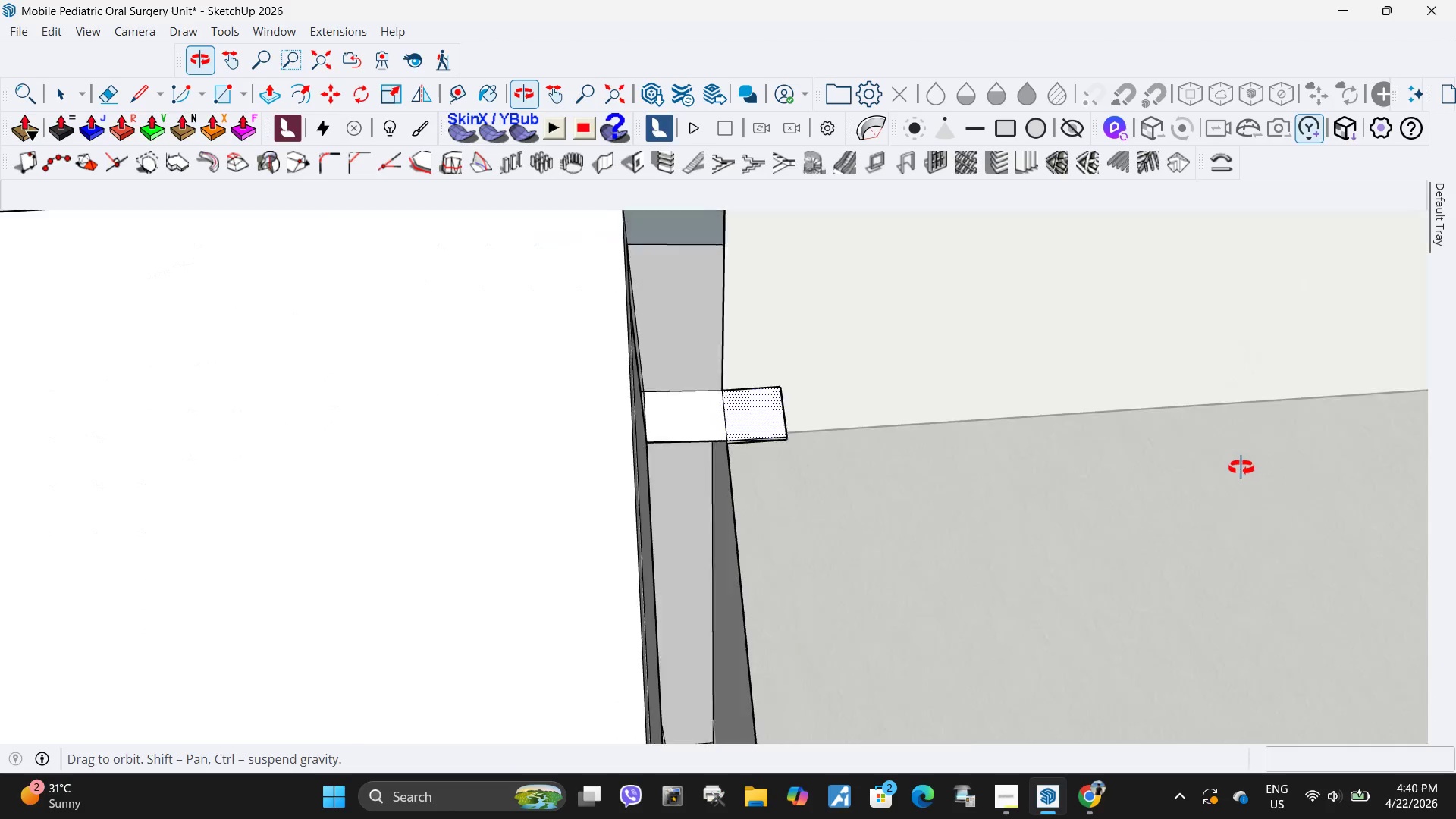 
key(Space)
 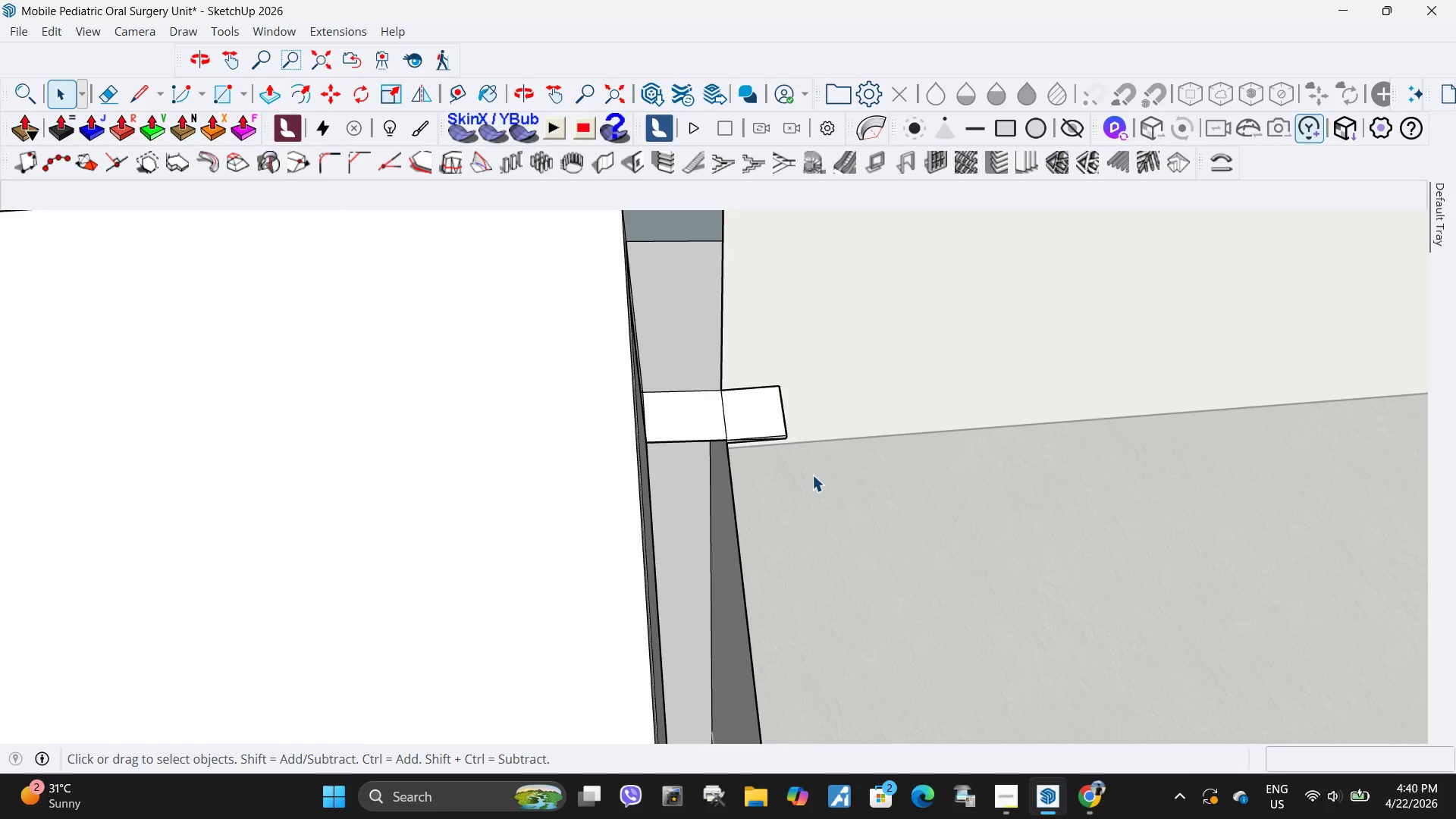 
left_click_drag(start_coordinate=[812, 479], to_coordinate=[752, 366])
 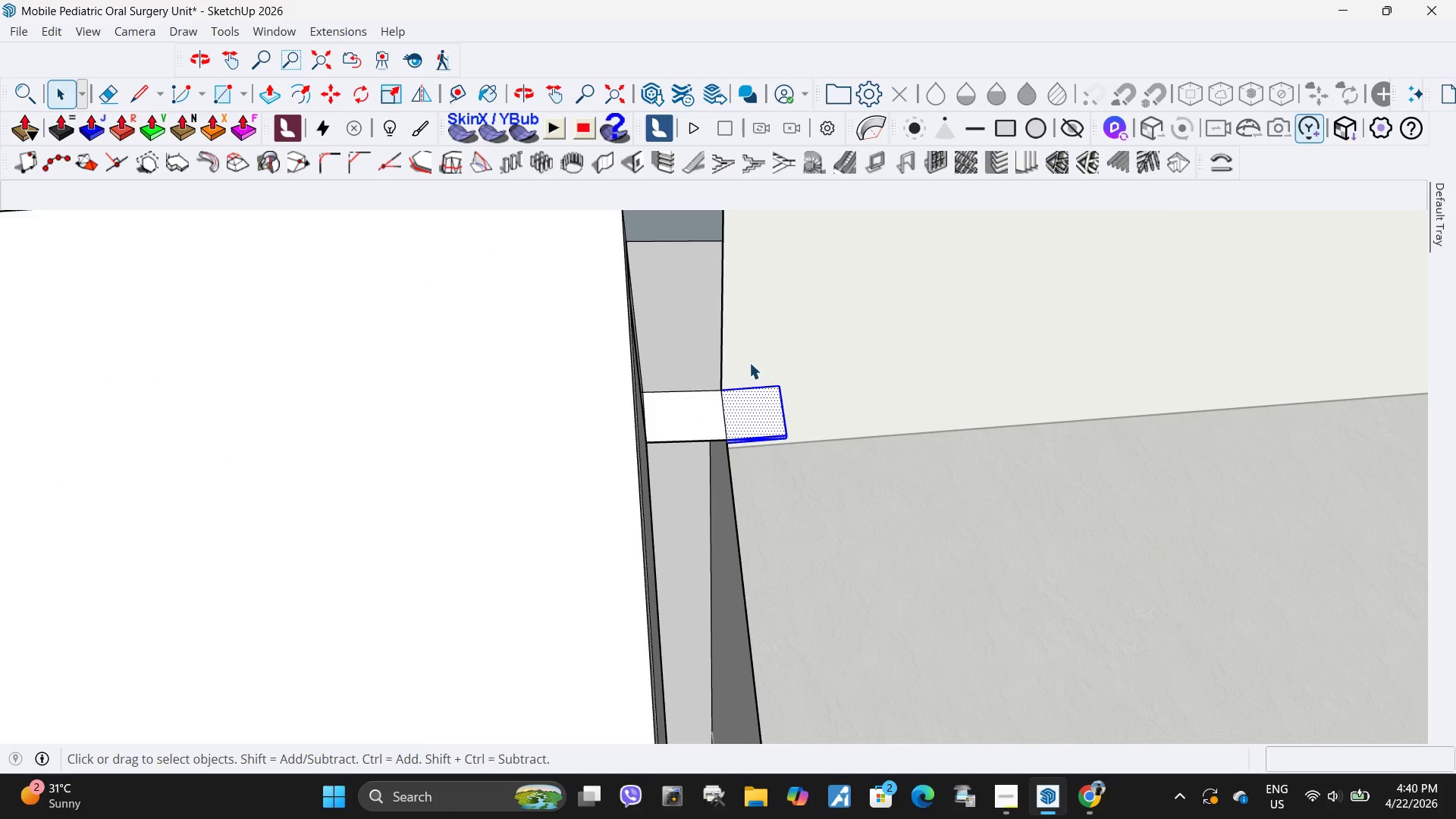 
key(Delete)
 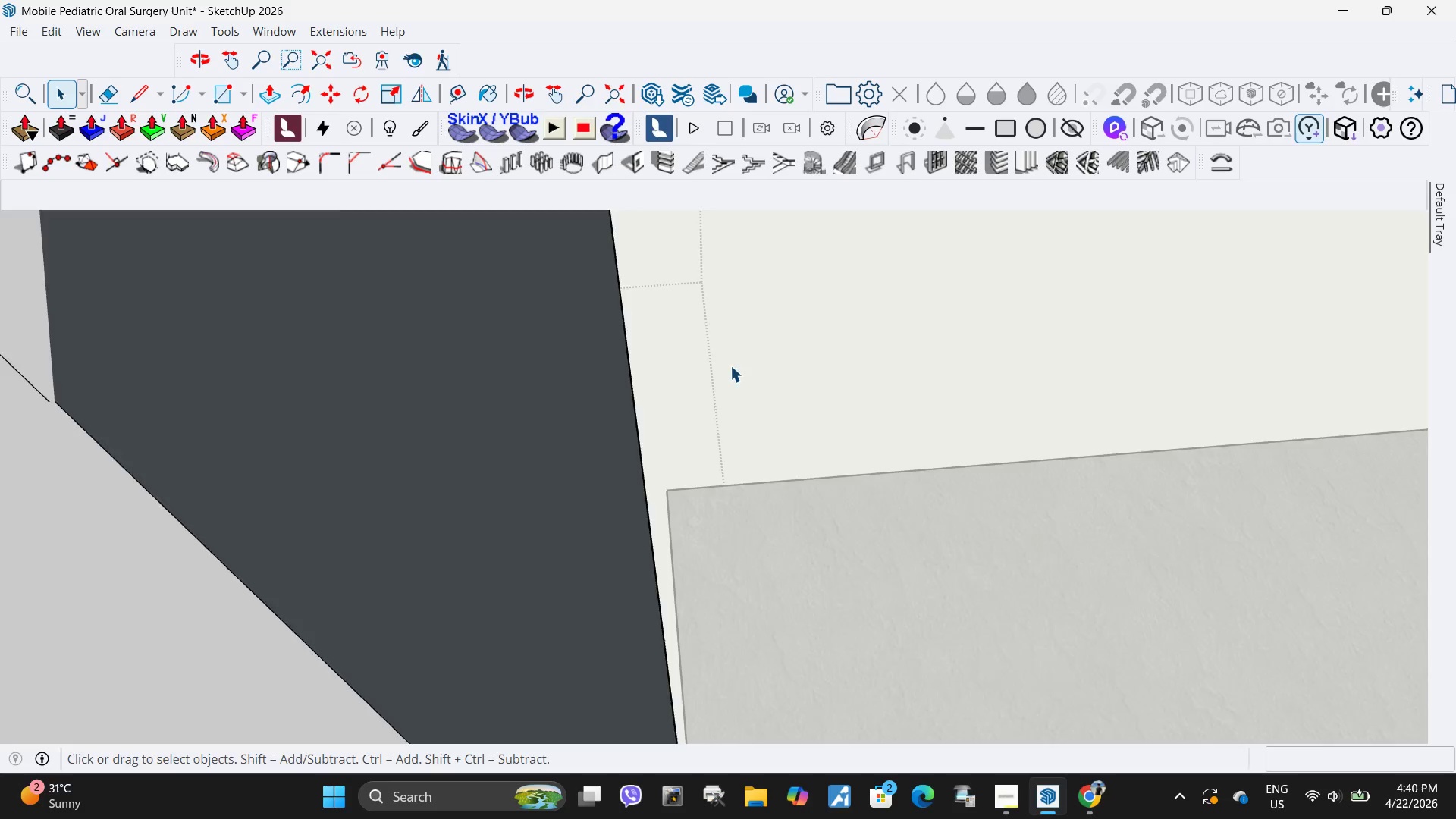 
scroll: coordinate [748, 422], scroll_direction: up, amount: 1.0
 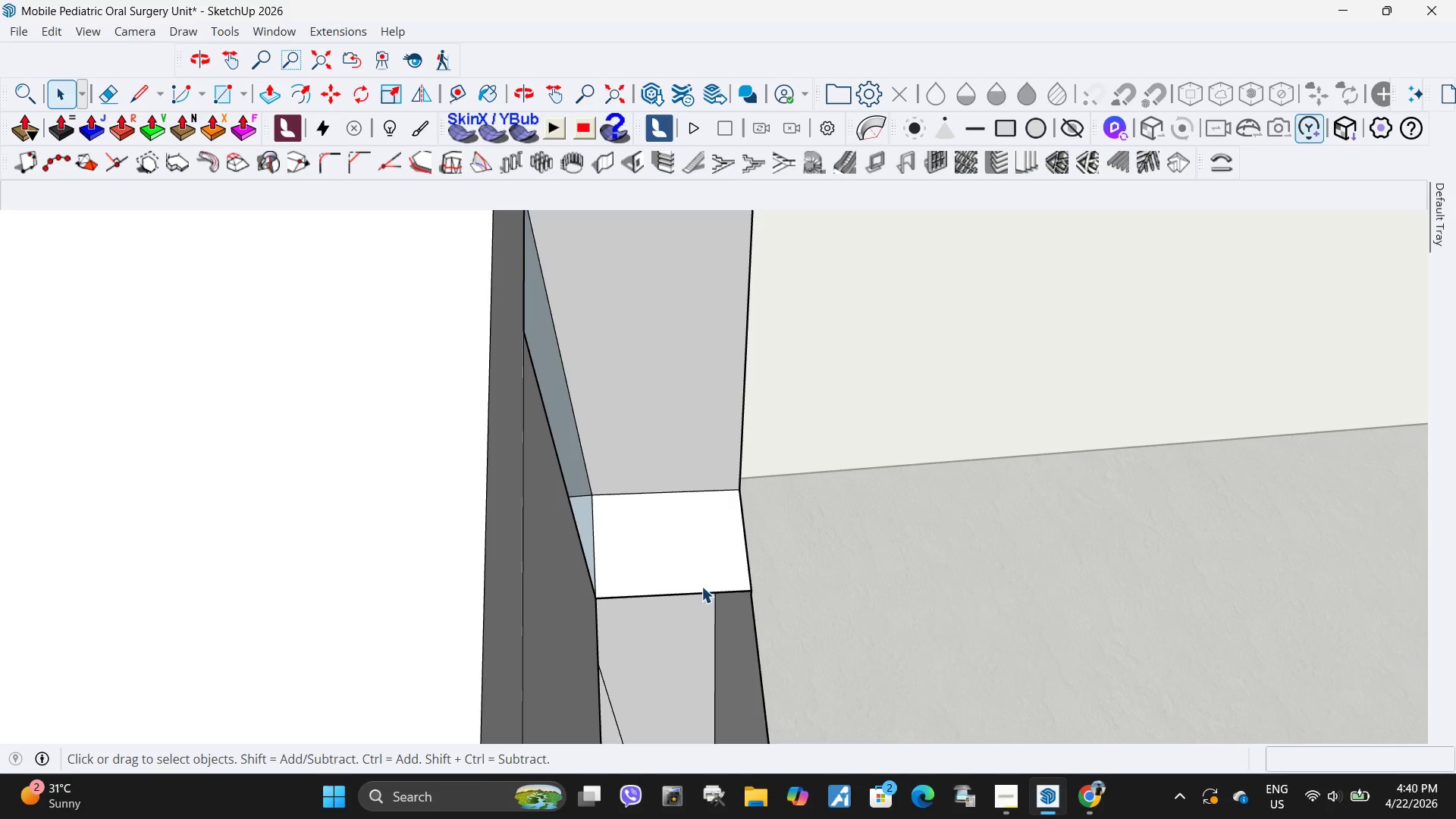 
left_click([698, 586])
 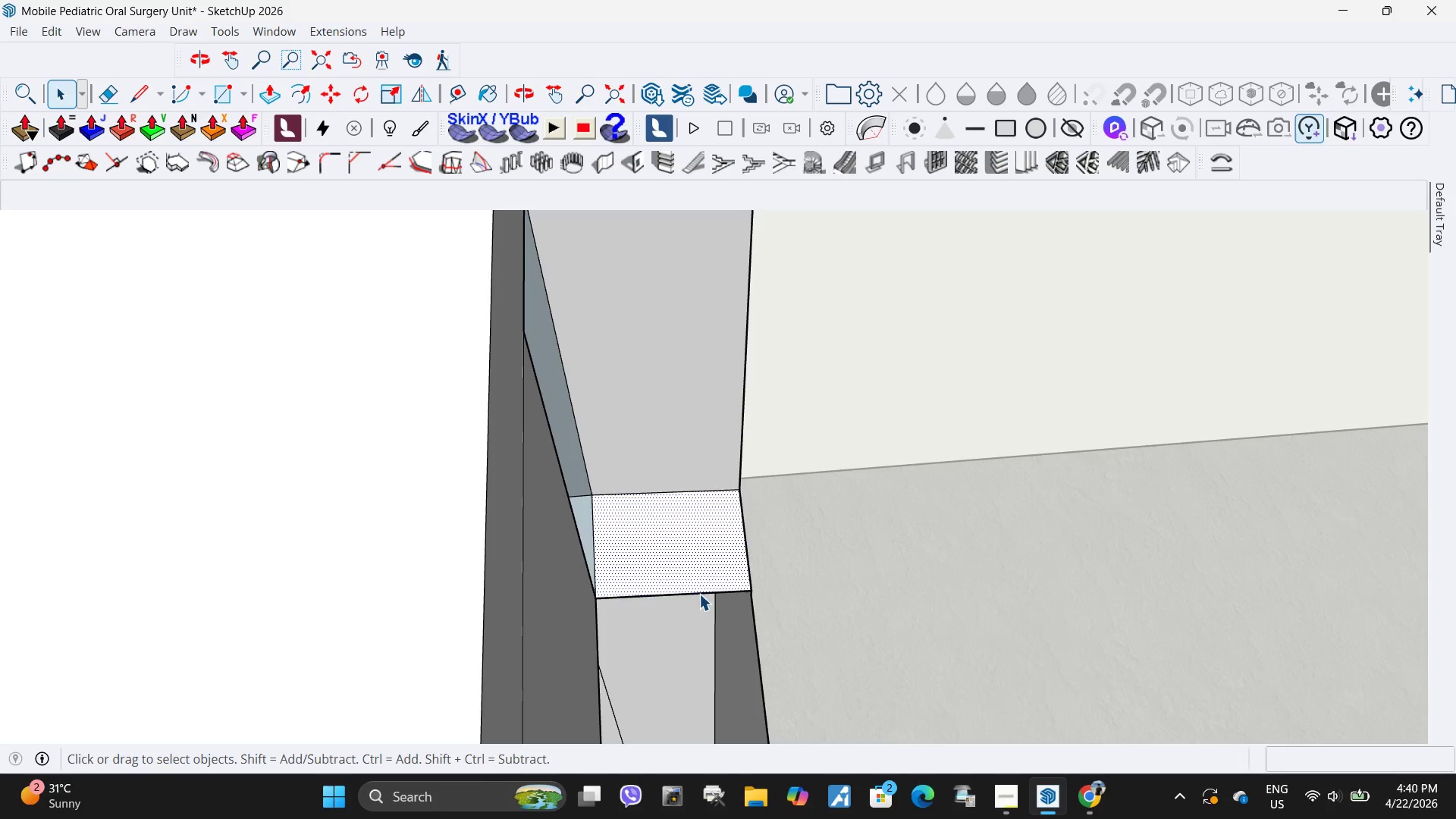 
key(Delete)
 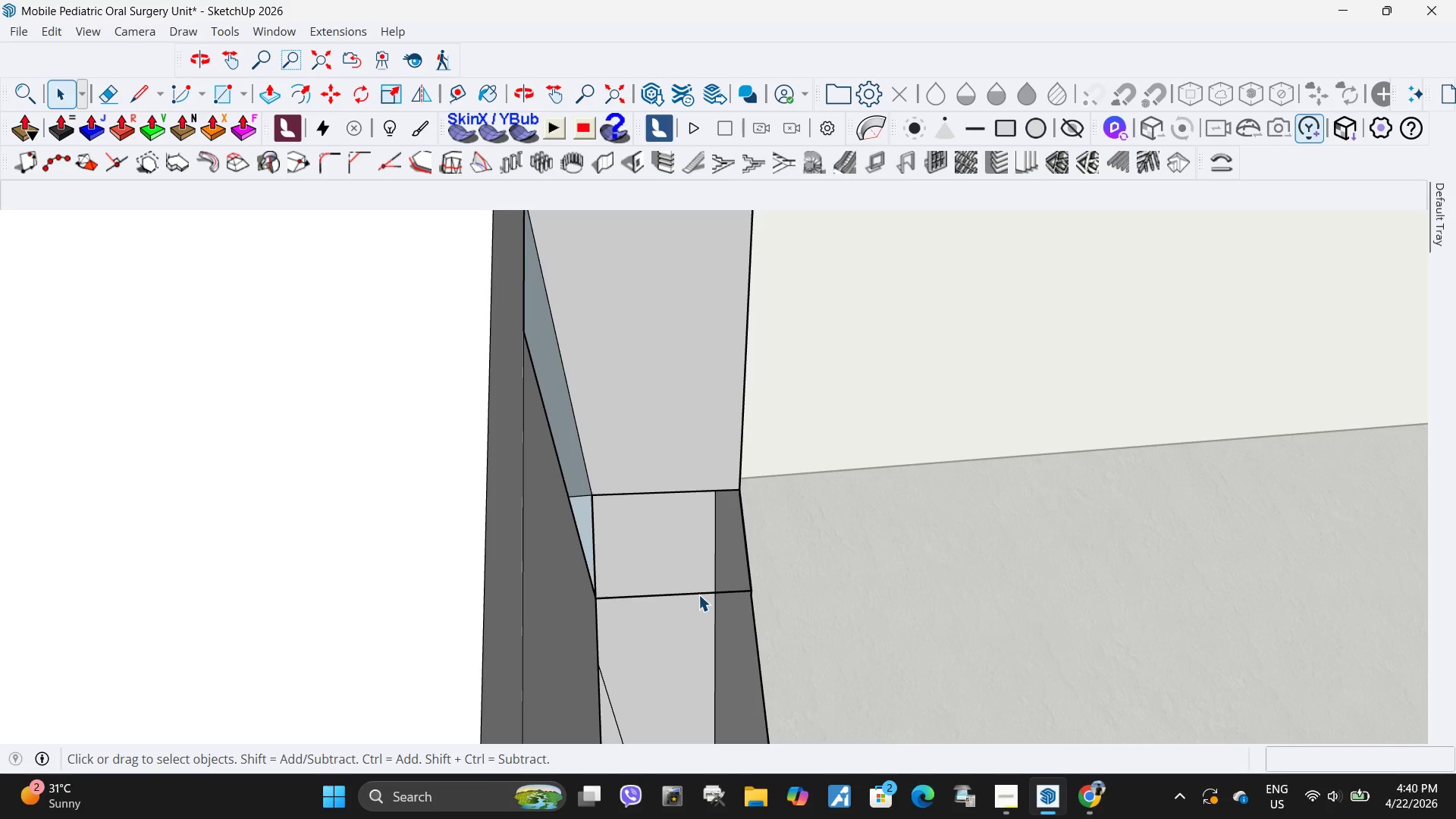 
left_click([698, 595])
 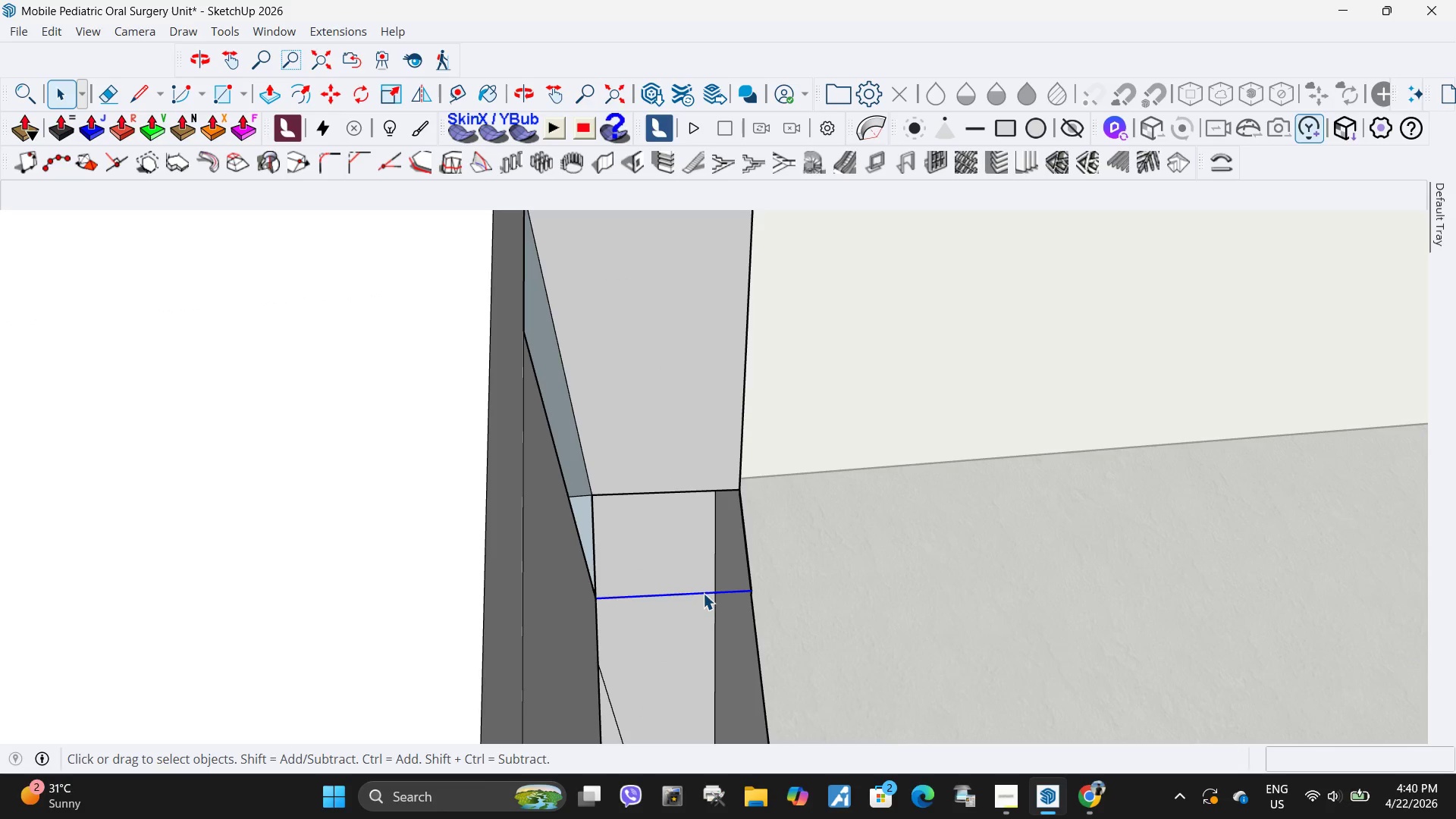 
key(Delete)
 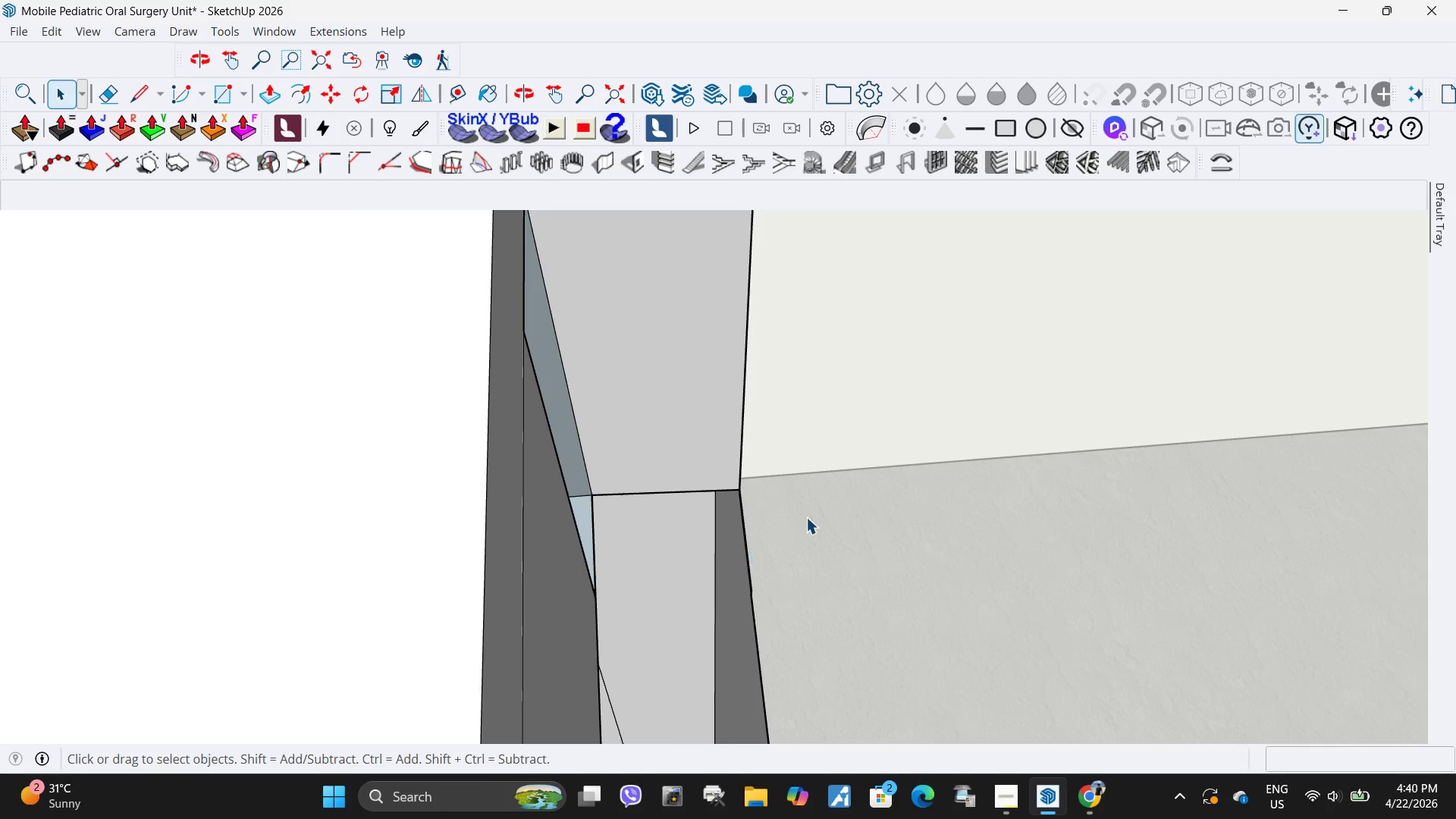 
scroll: coordinate [1025, 418], scroll_direction: down, amount: 13.0
 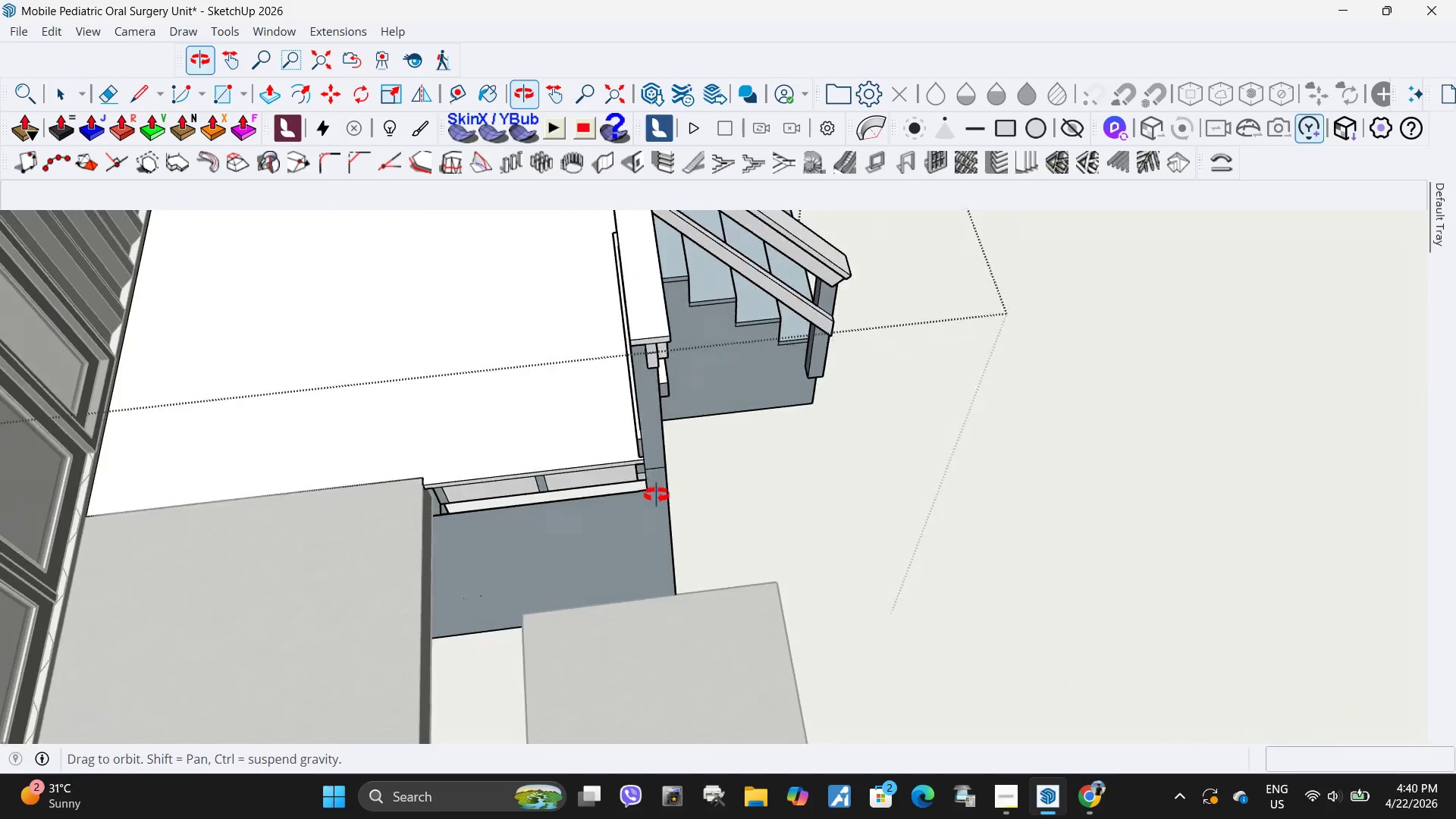 
scroll: coordinate [478, 488], scroll_direction: up, amount: 8.0
 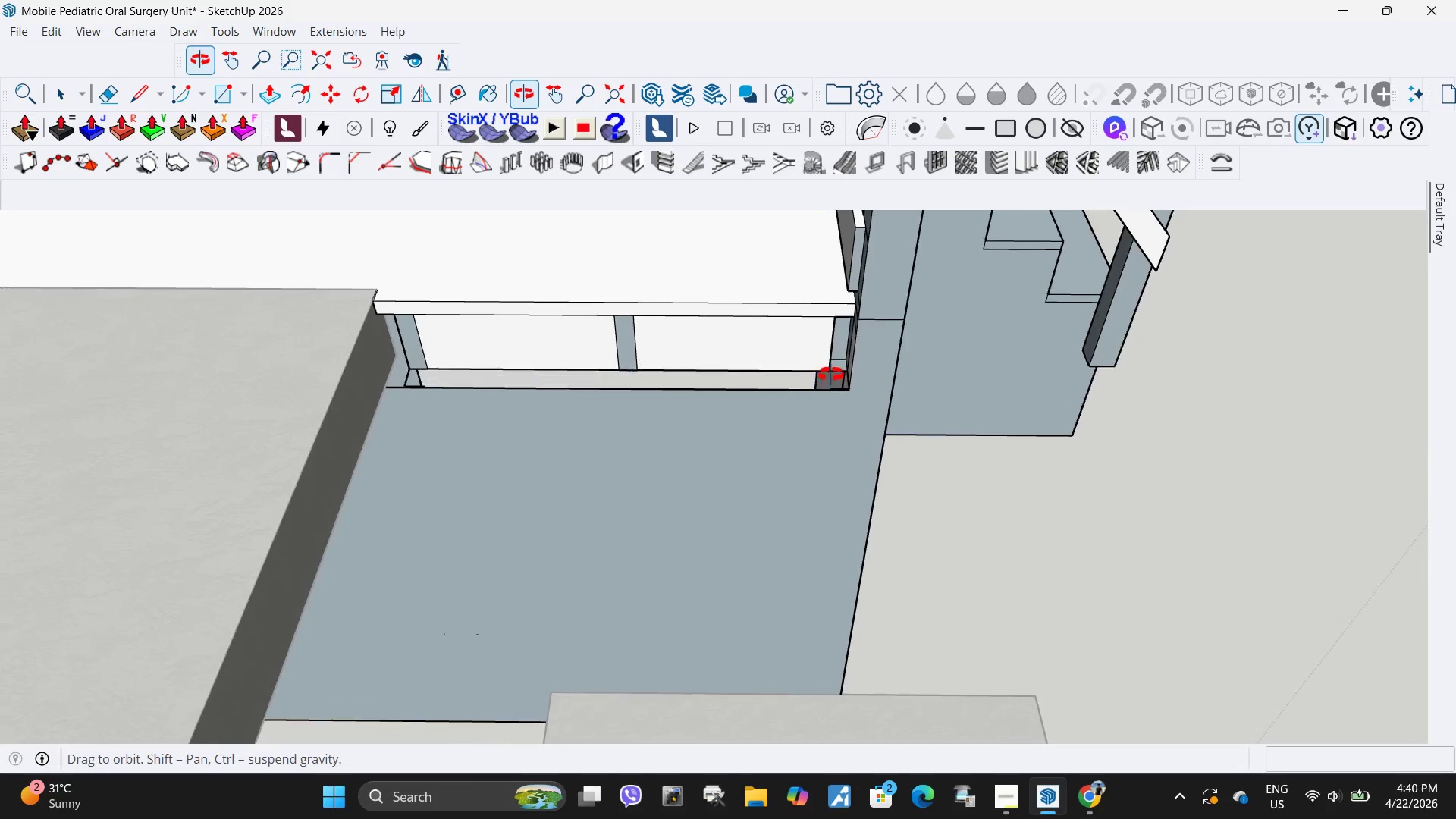 
key(R)
 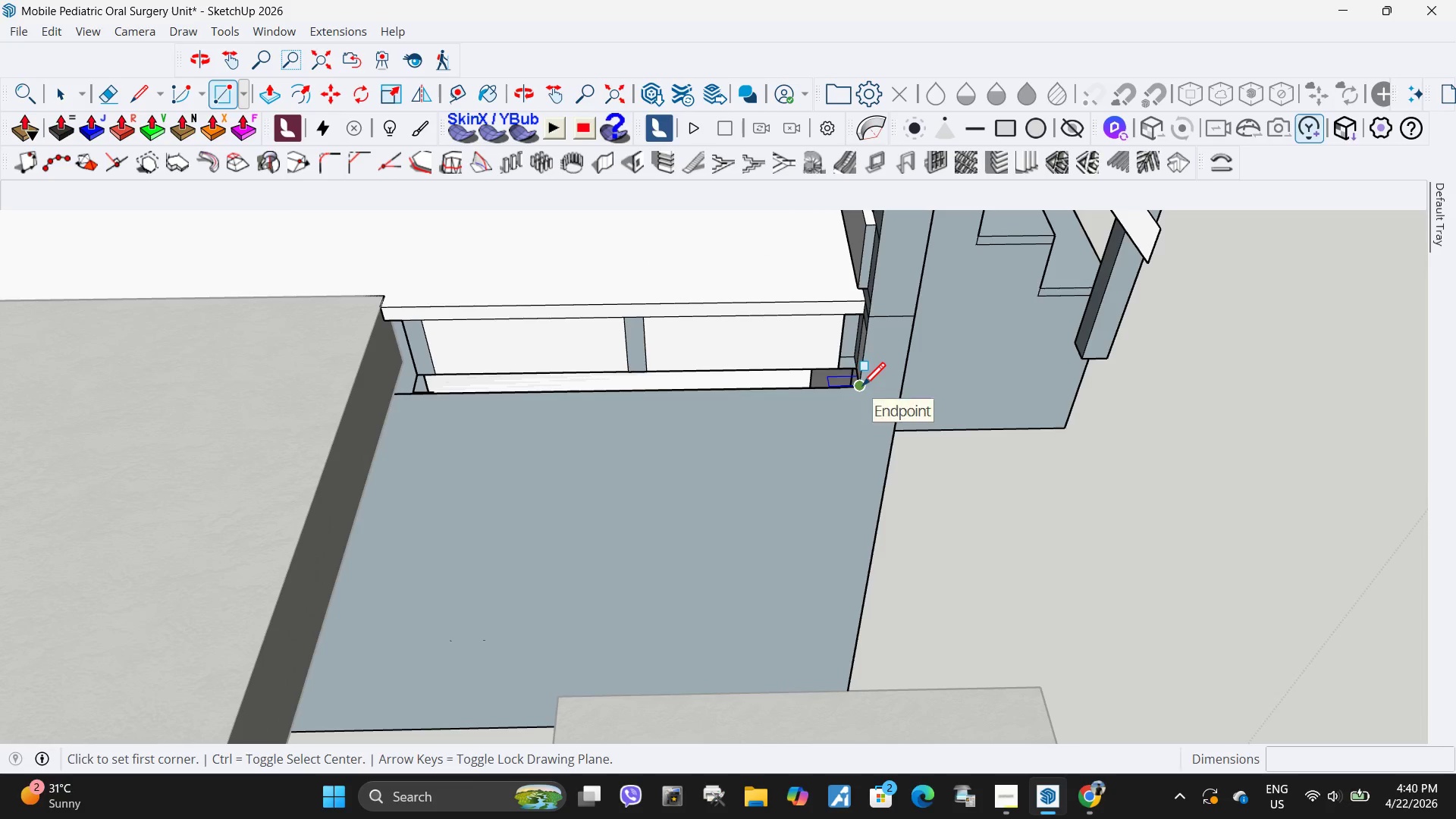 
scroll: coordinate [872, 401], scroll_direction: up, amount: 7.0
 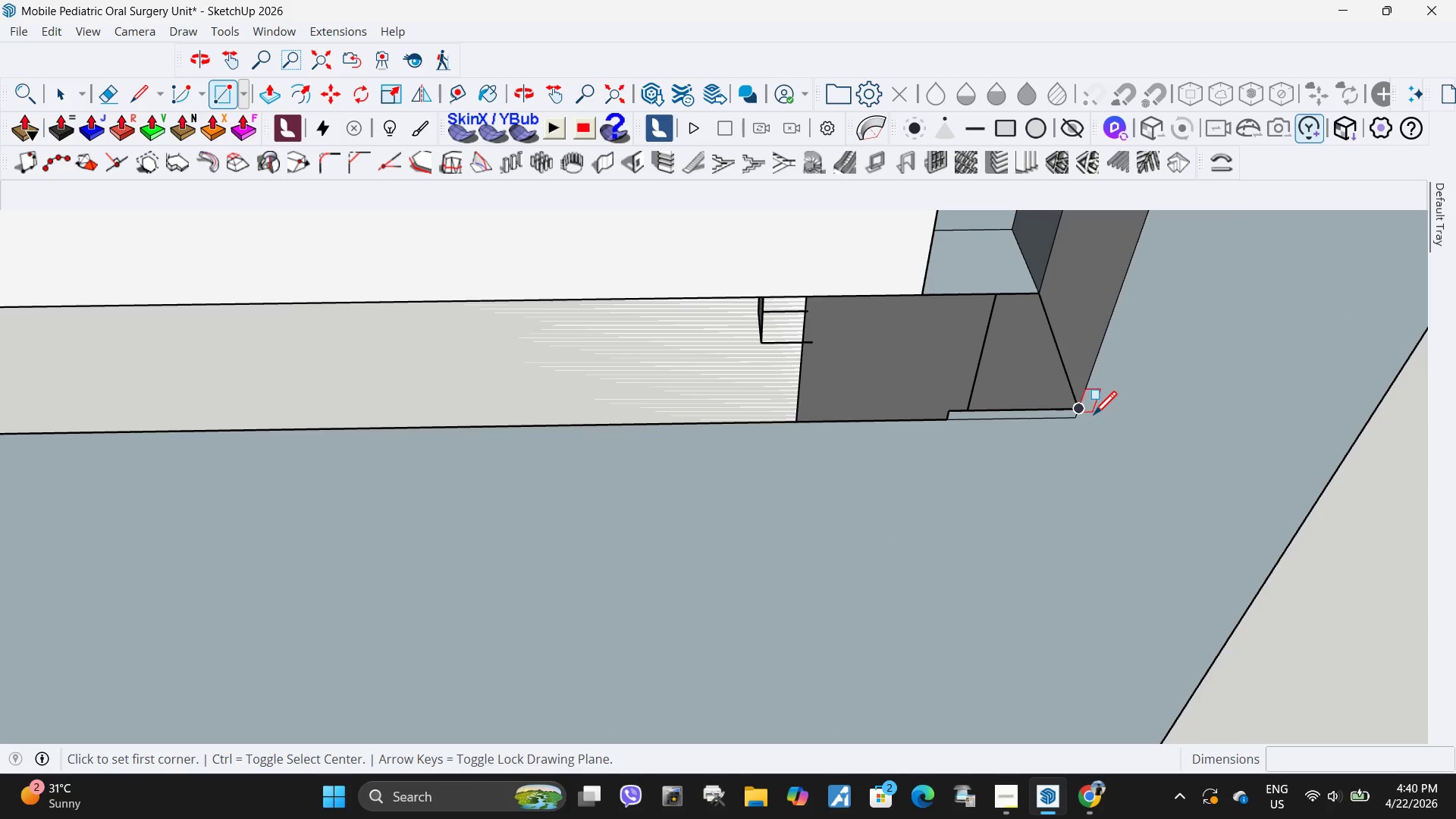 
key(Space)
 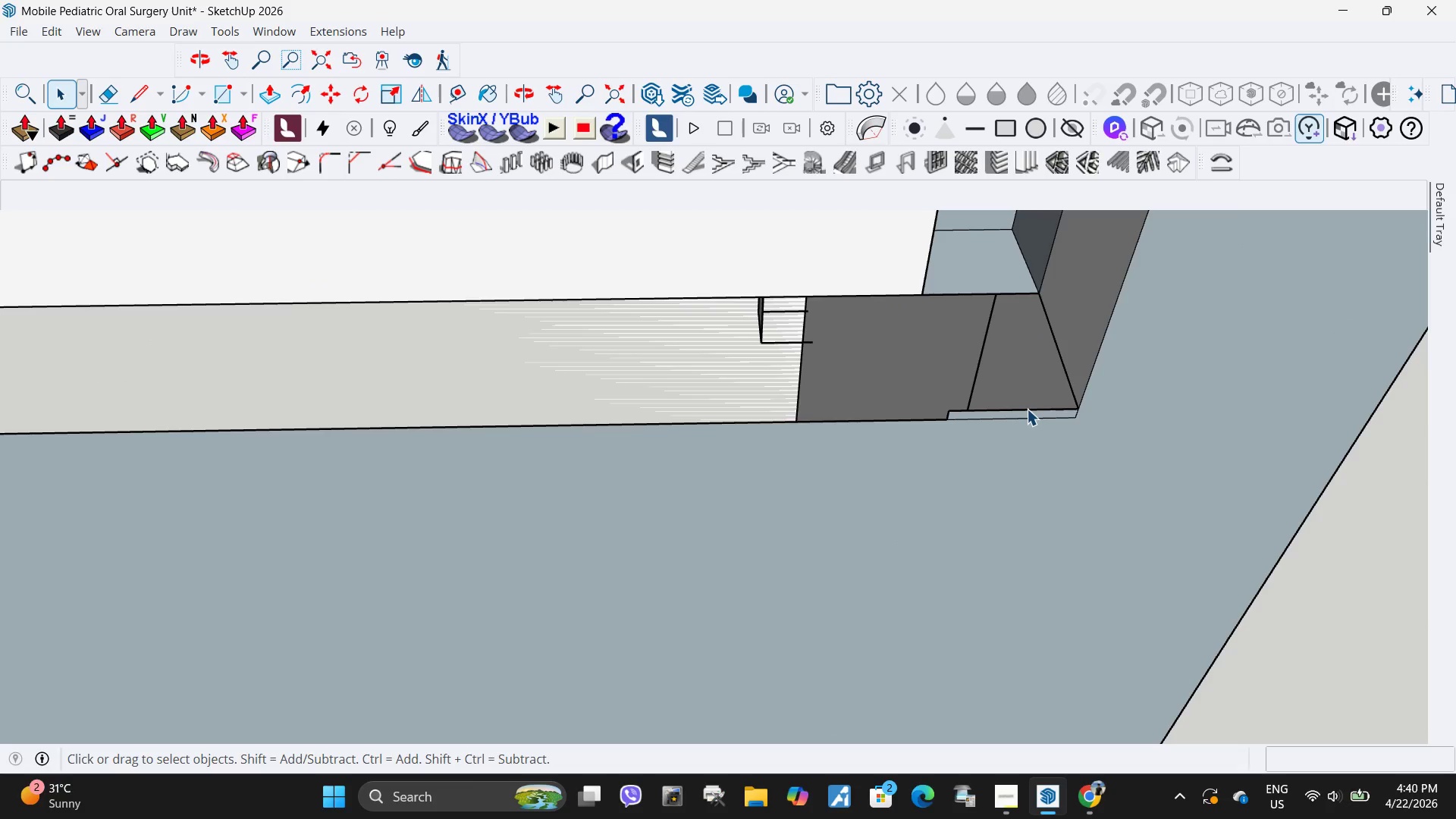 
left_click([1027, 409])
 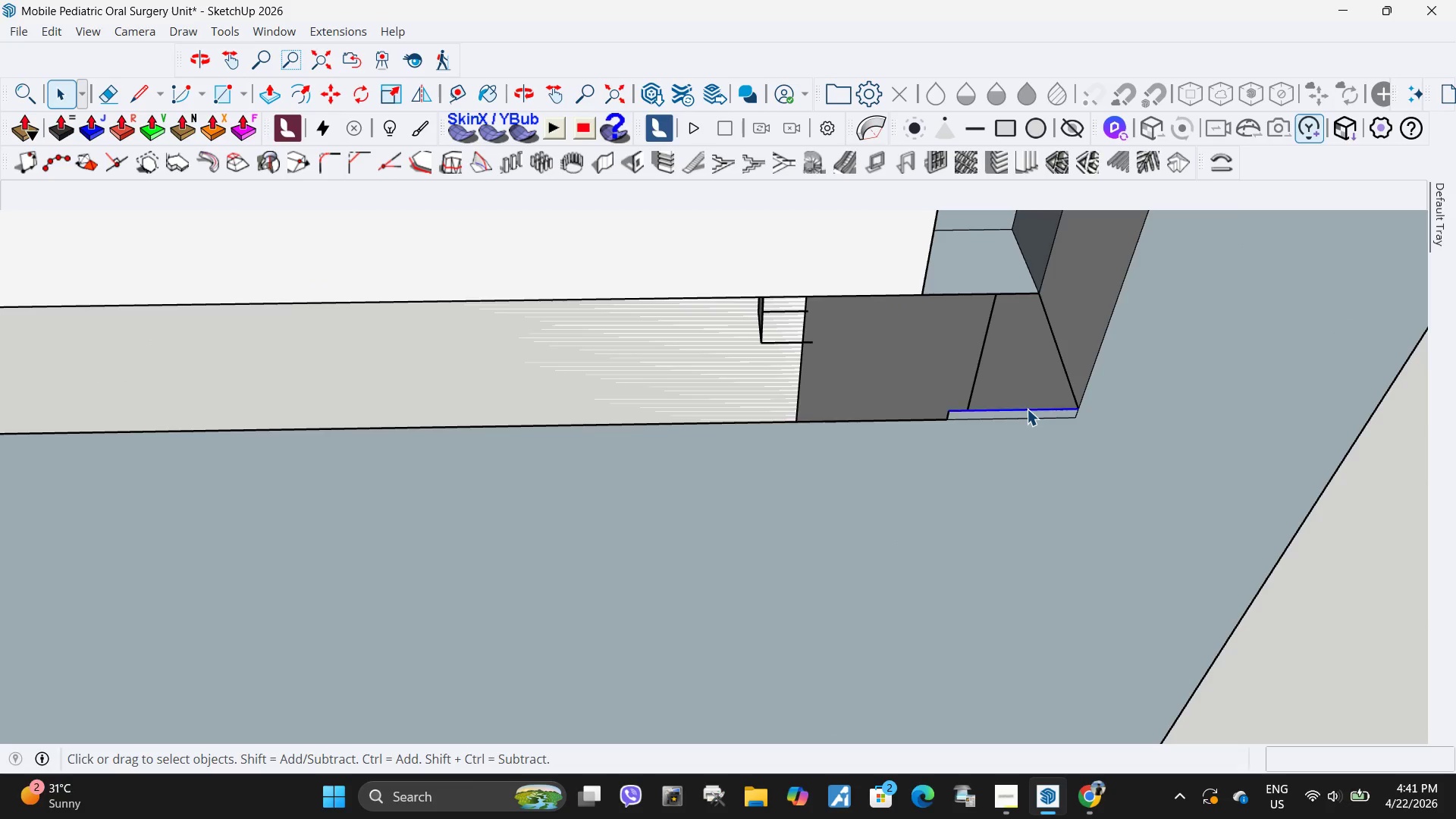 
key(Delete)
 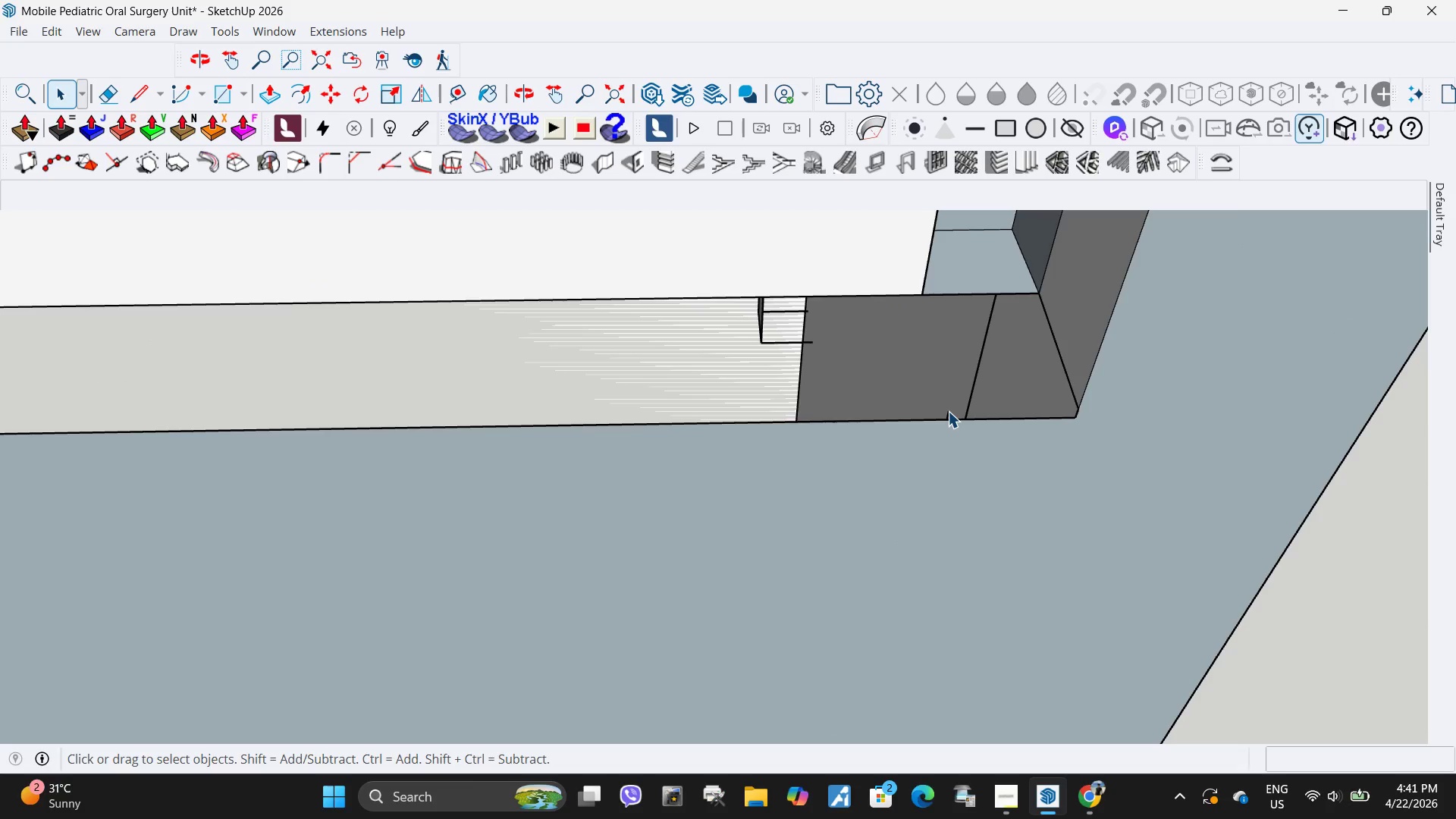 
left_click([948, 411])
 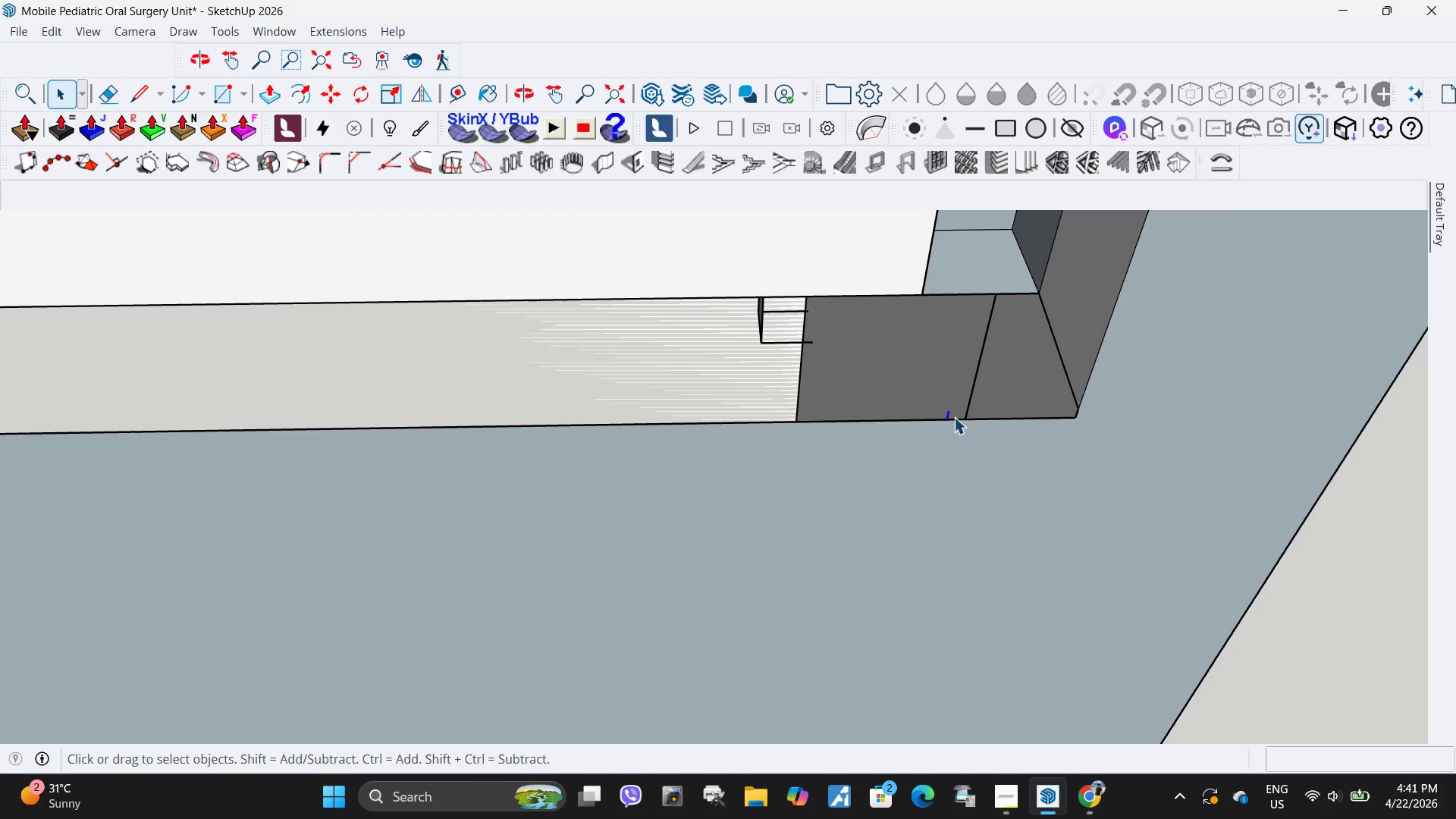 
key(Delete)
 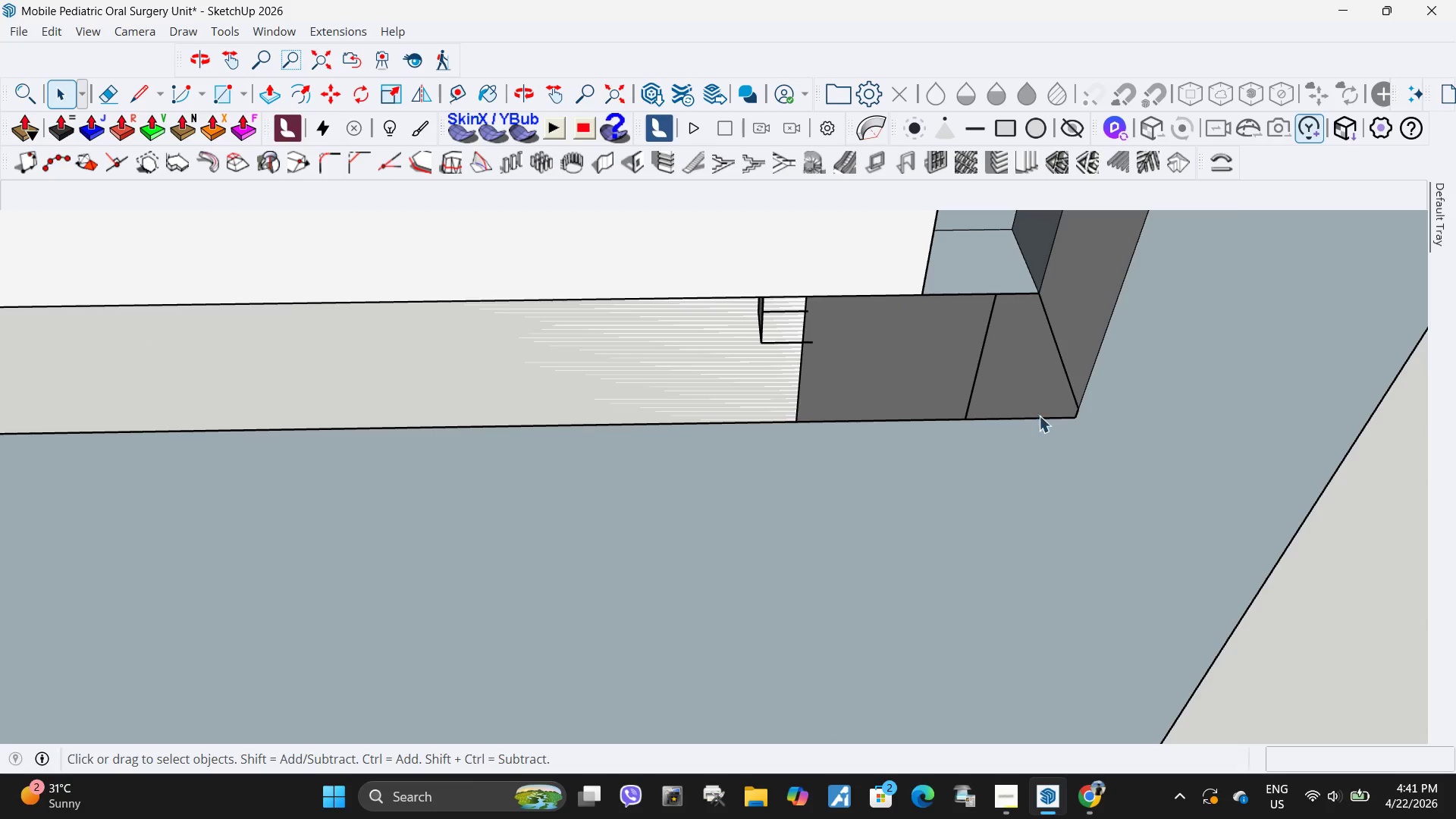 
key(R)
 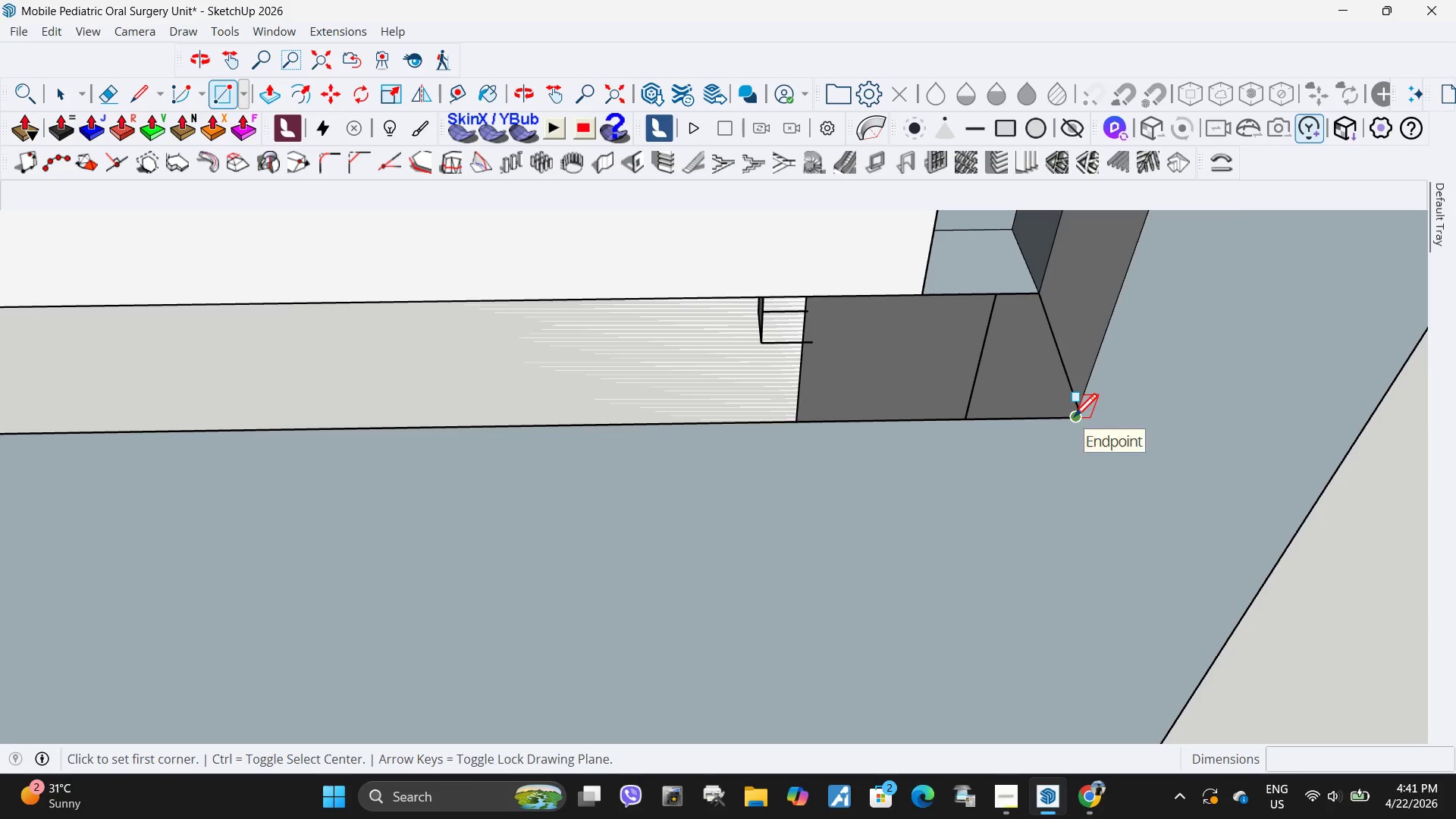 
scroll: coordinate [607, 290], scroll_direction: down, amount: 17.0
 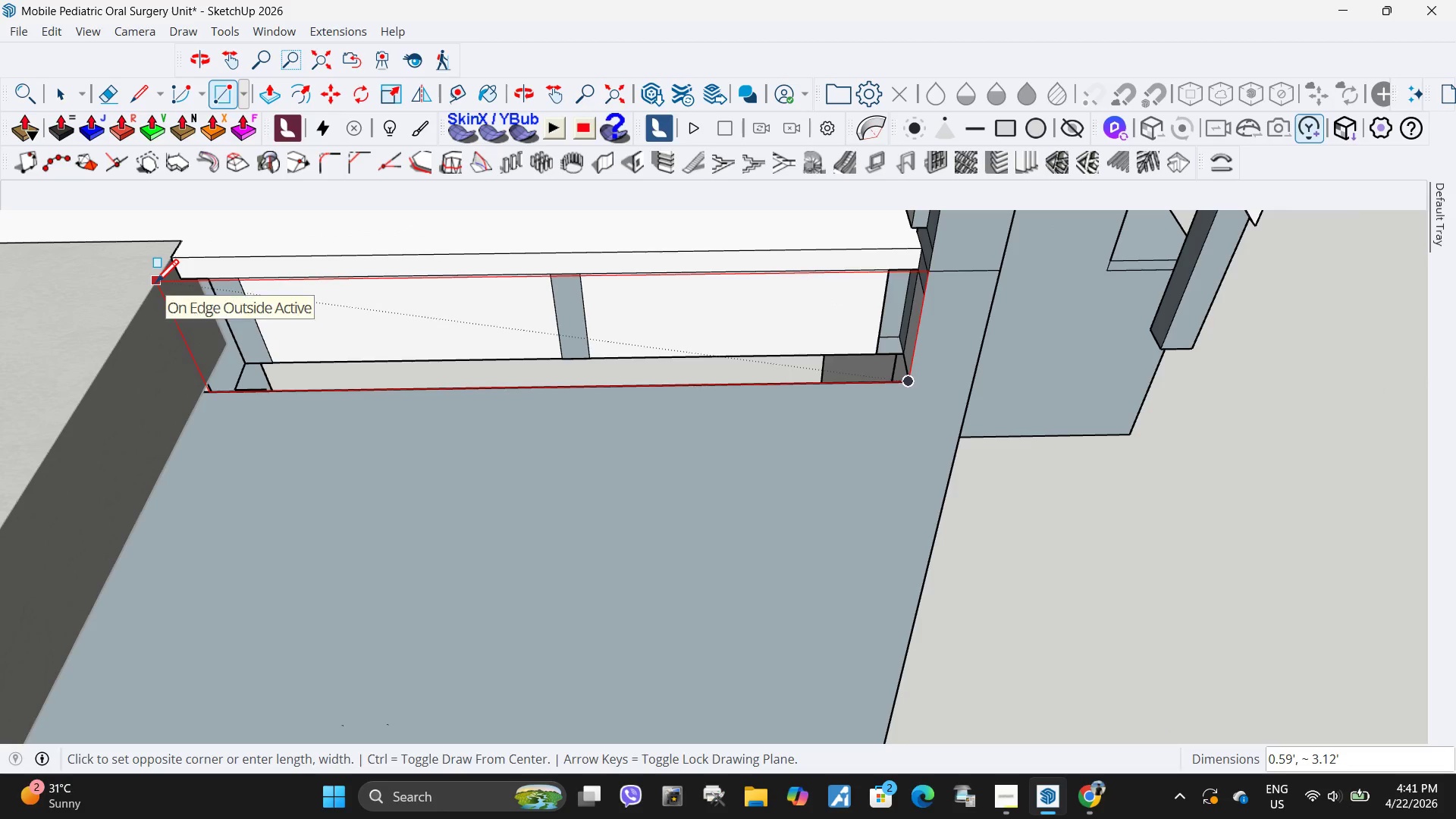 
left_click([152, 279])
 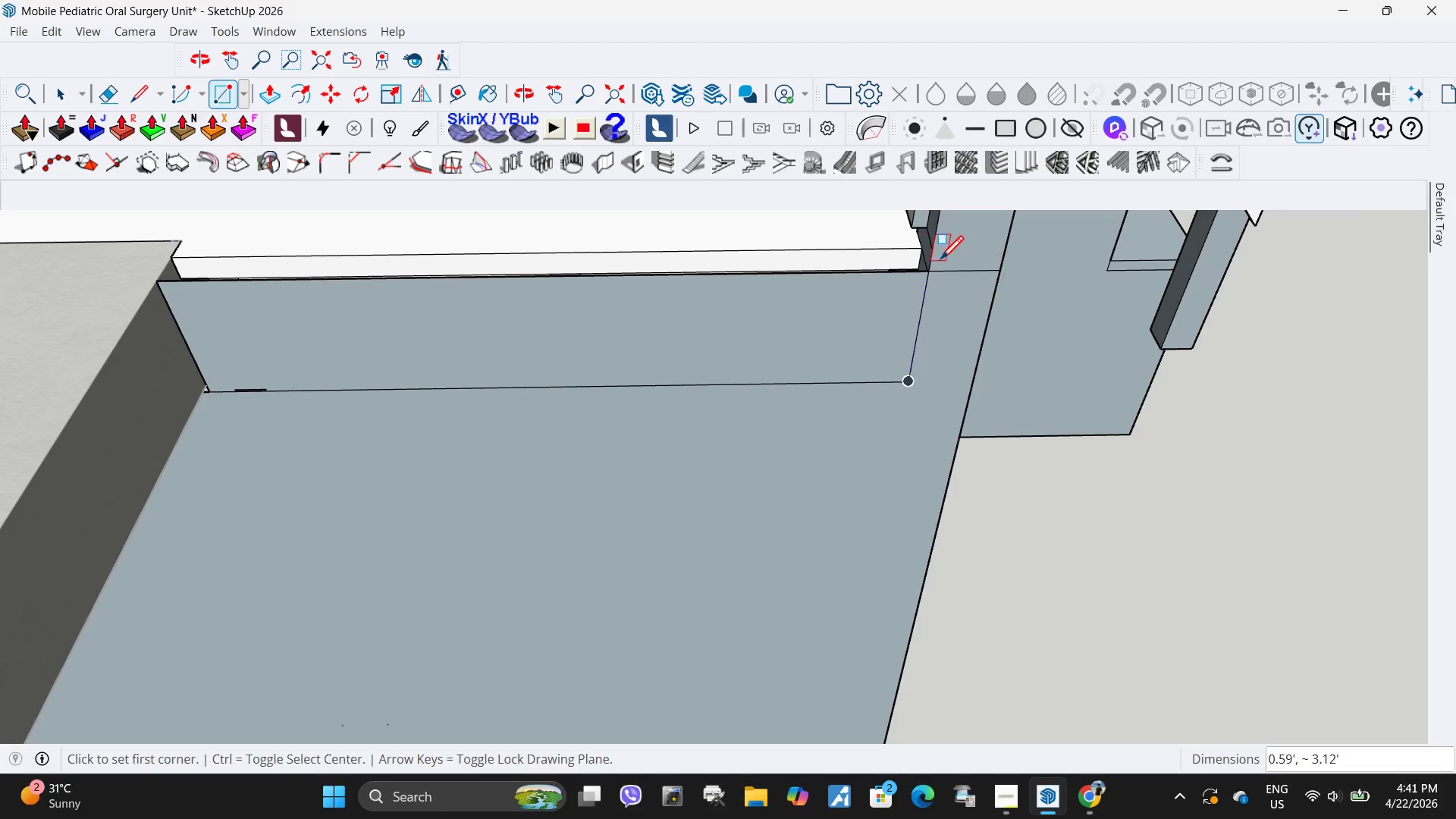 
key(Space)
 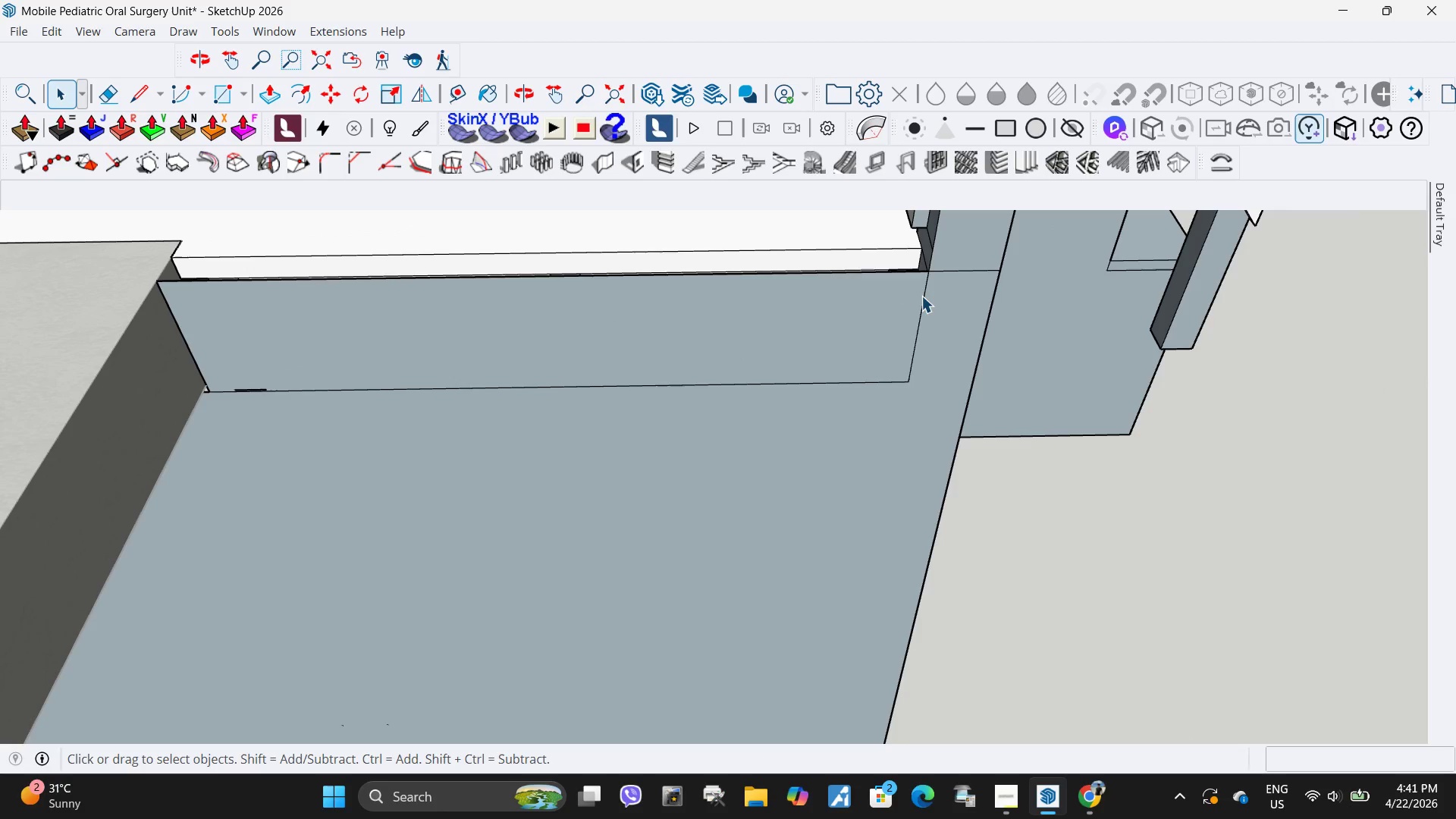 
left_click([921, 296])
 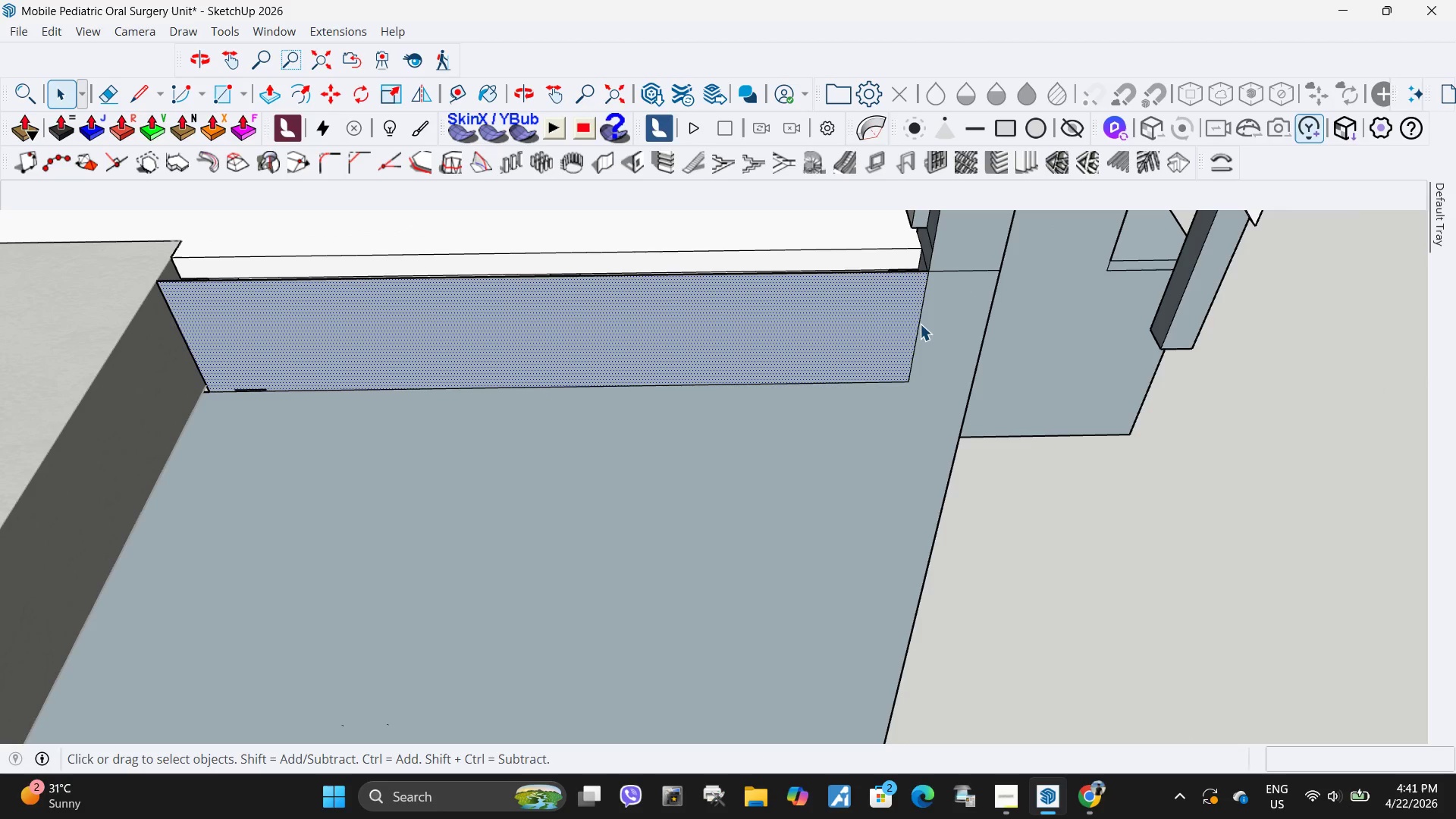 
left_click([919, 325])
 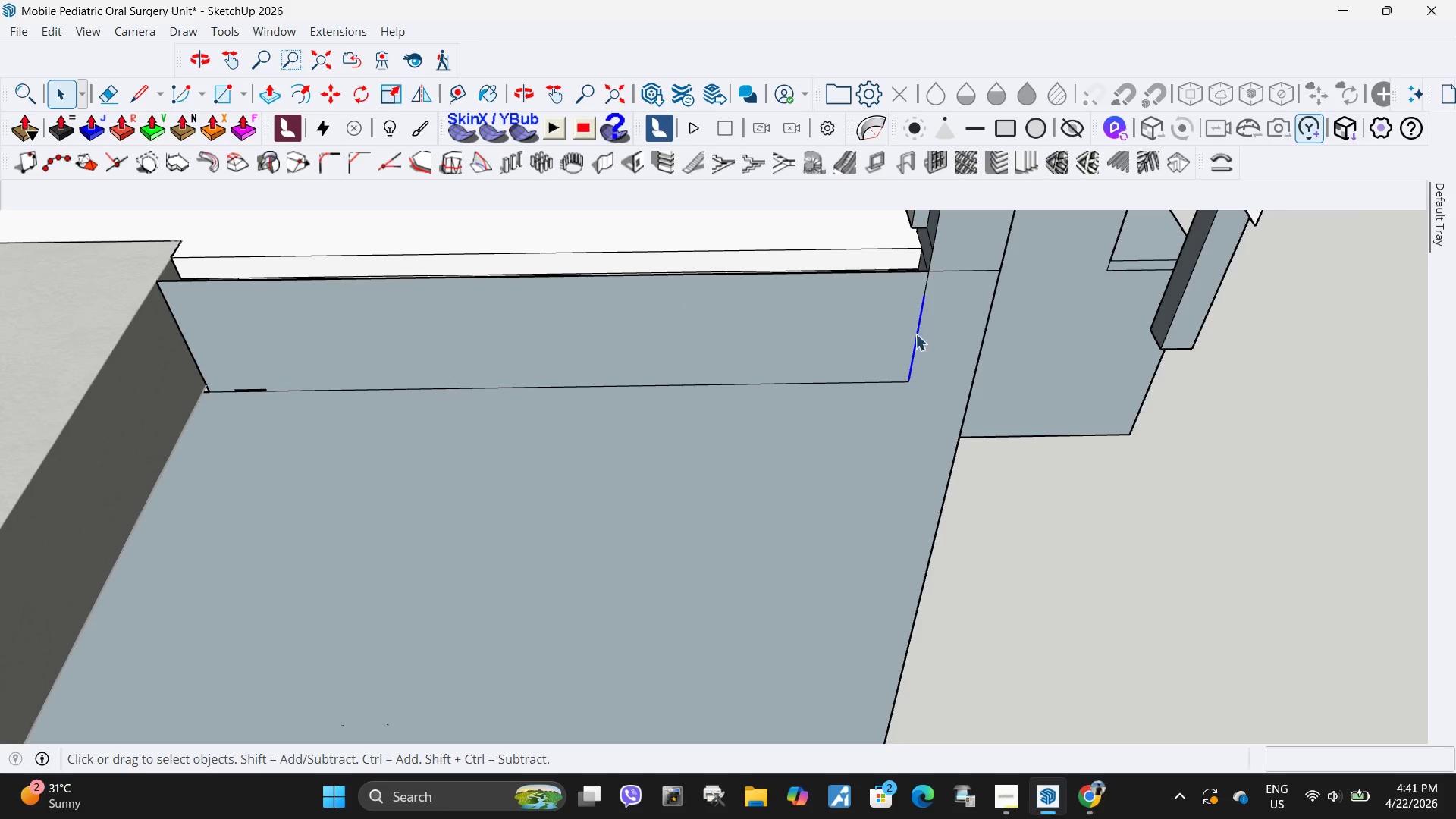 
key(Delete)
 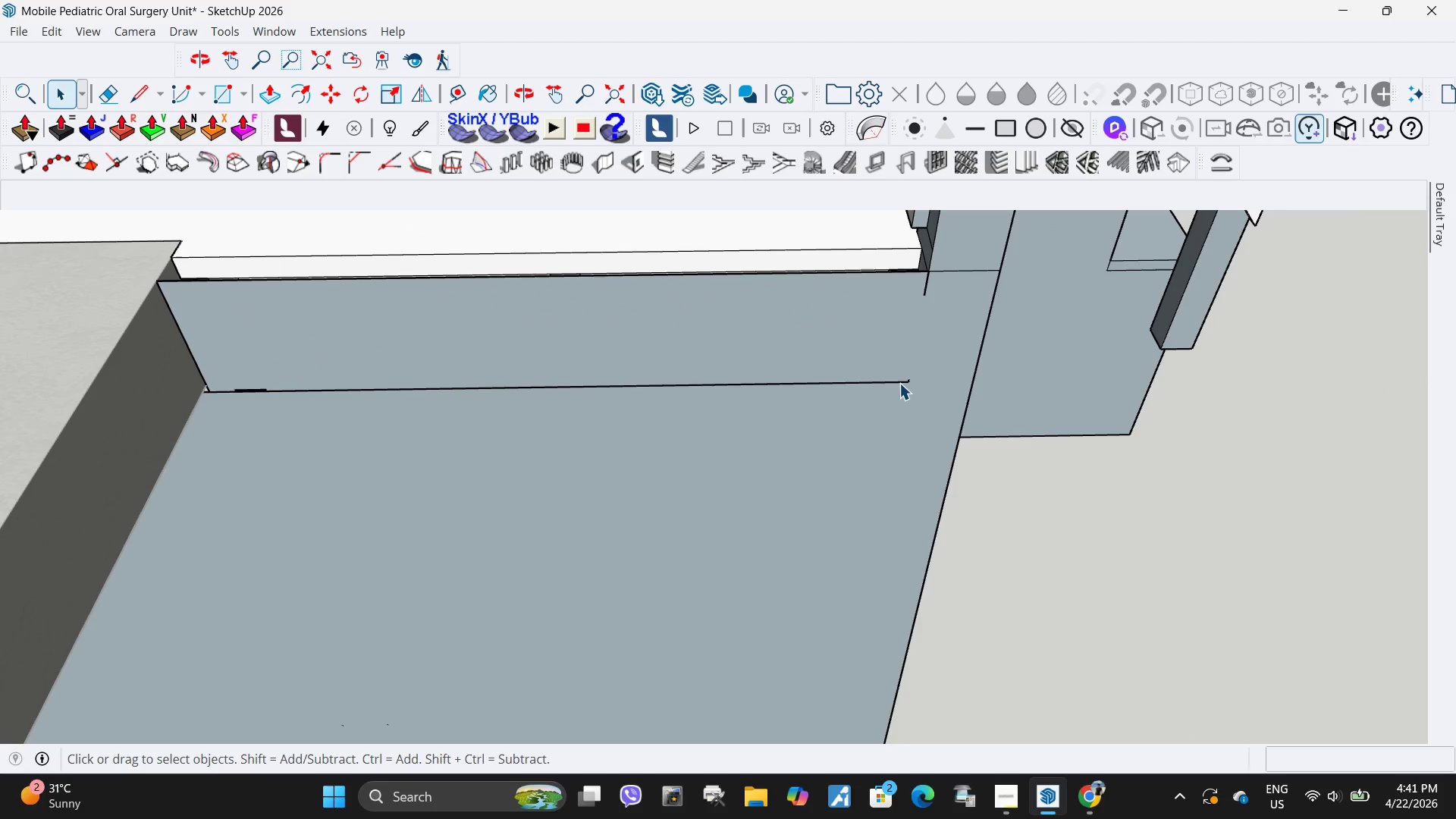 
left_click([899, 383])
 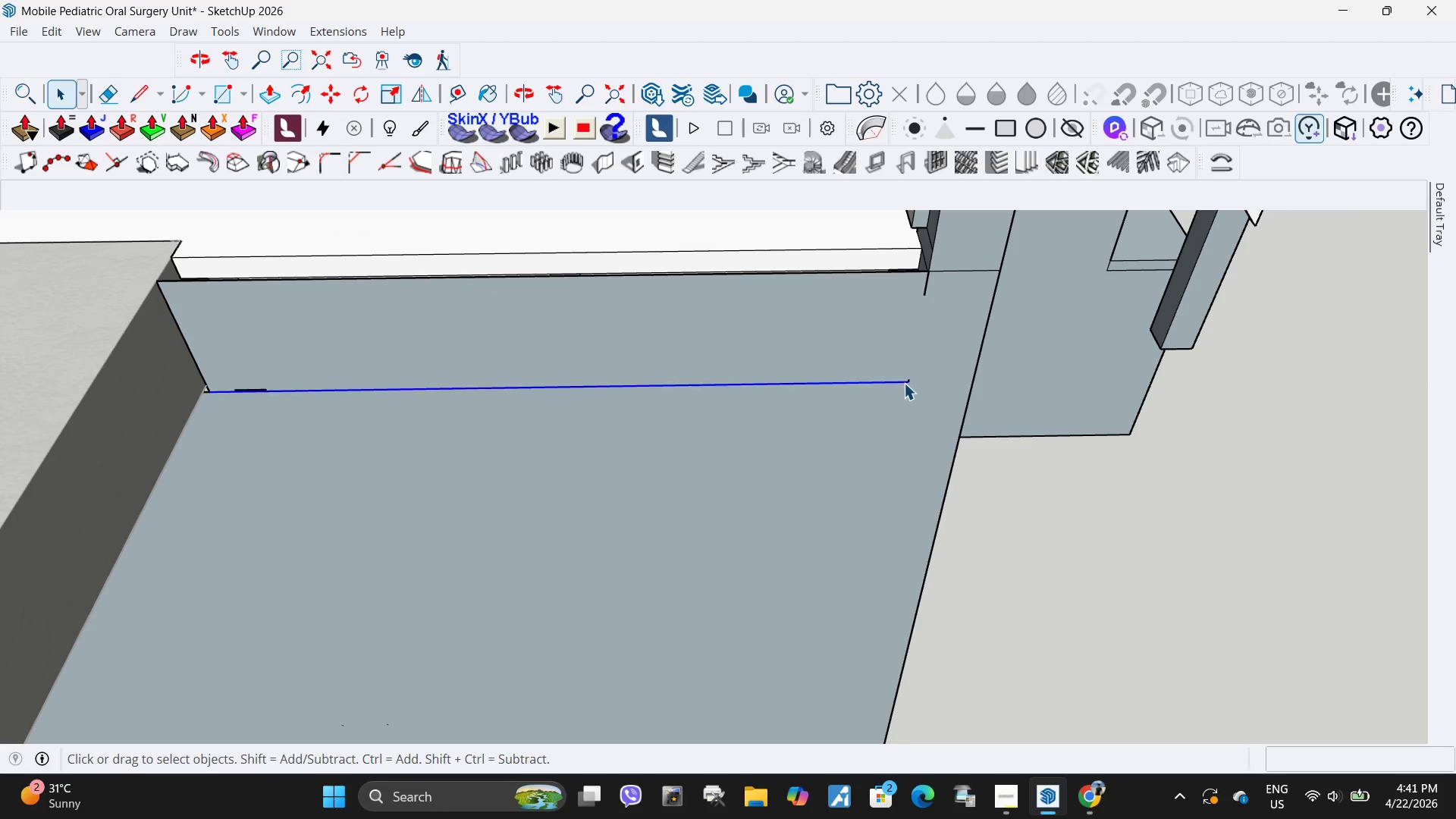 
key(Delete)
 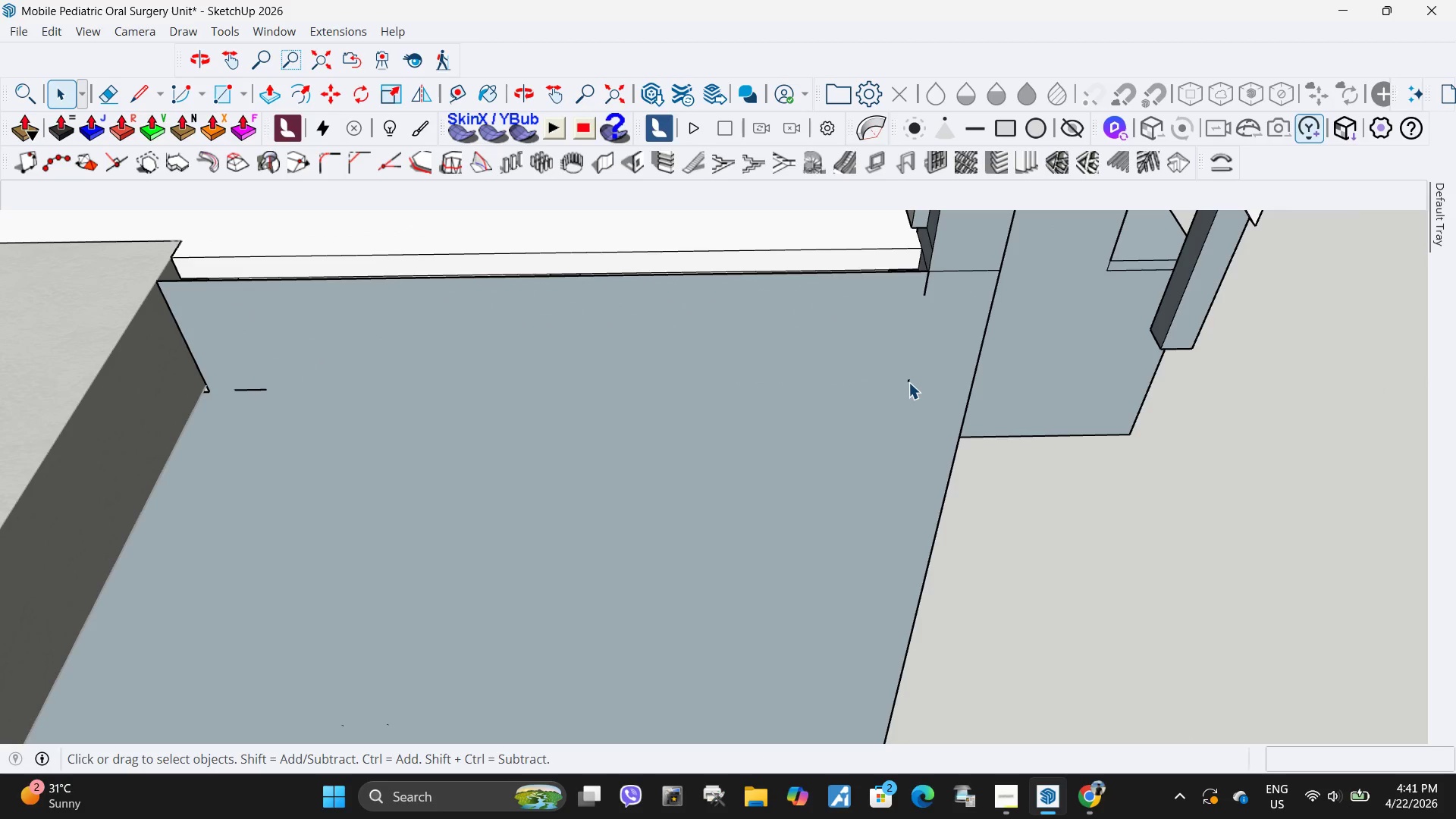 
left_click([908, 382])
 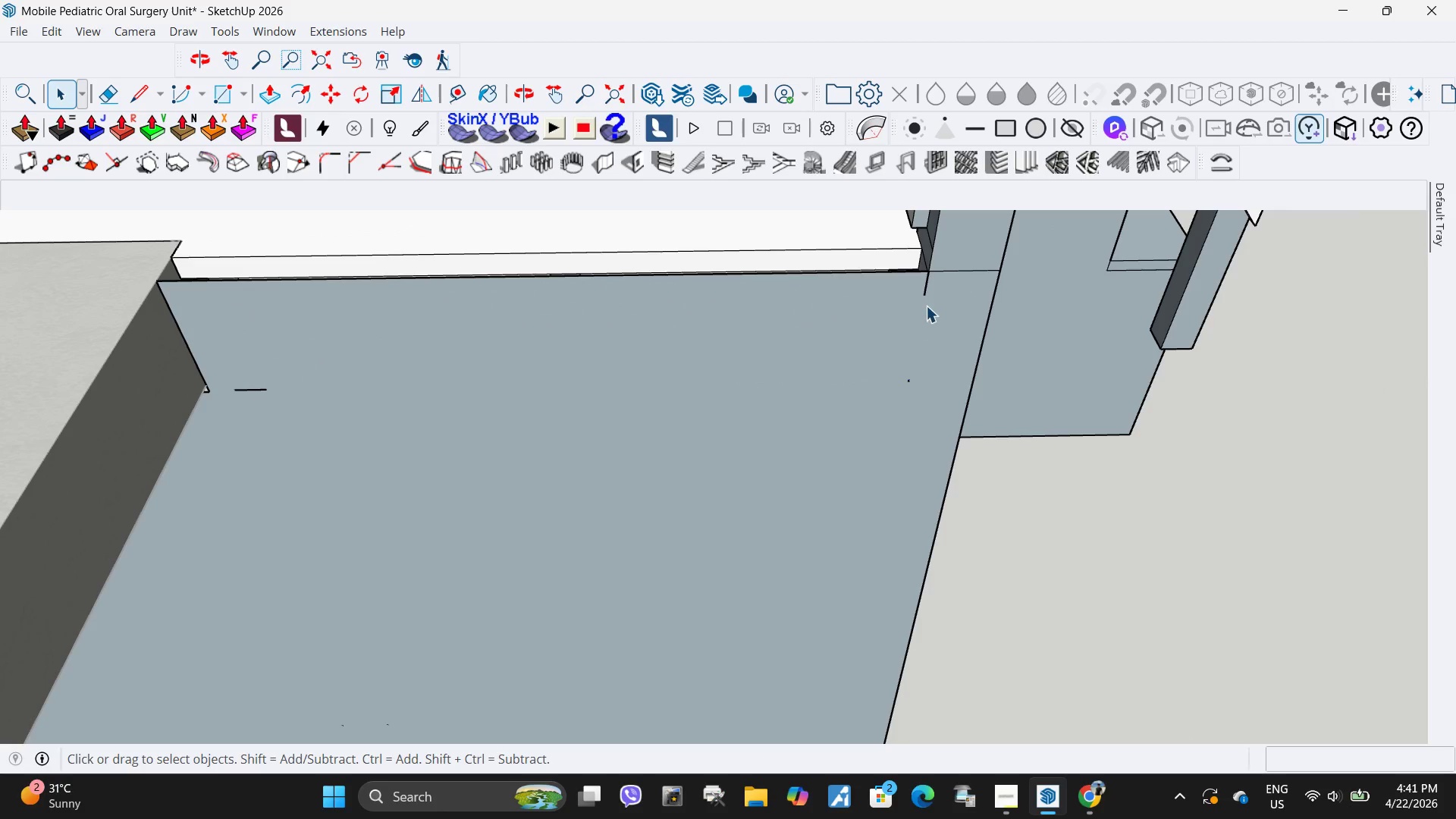 
key(Delete)
 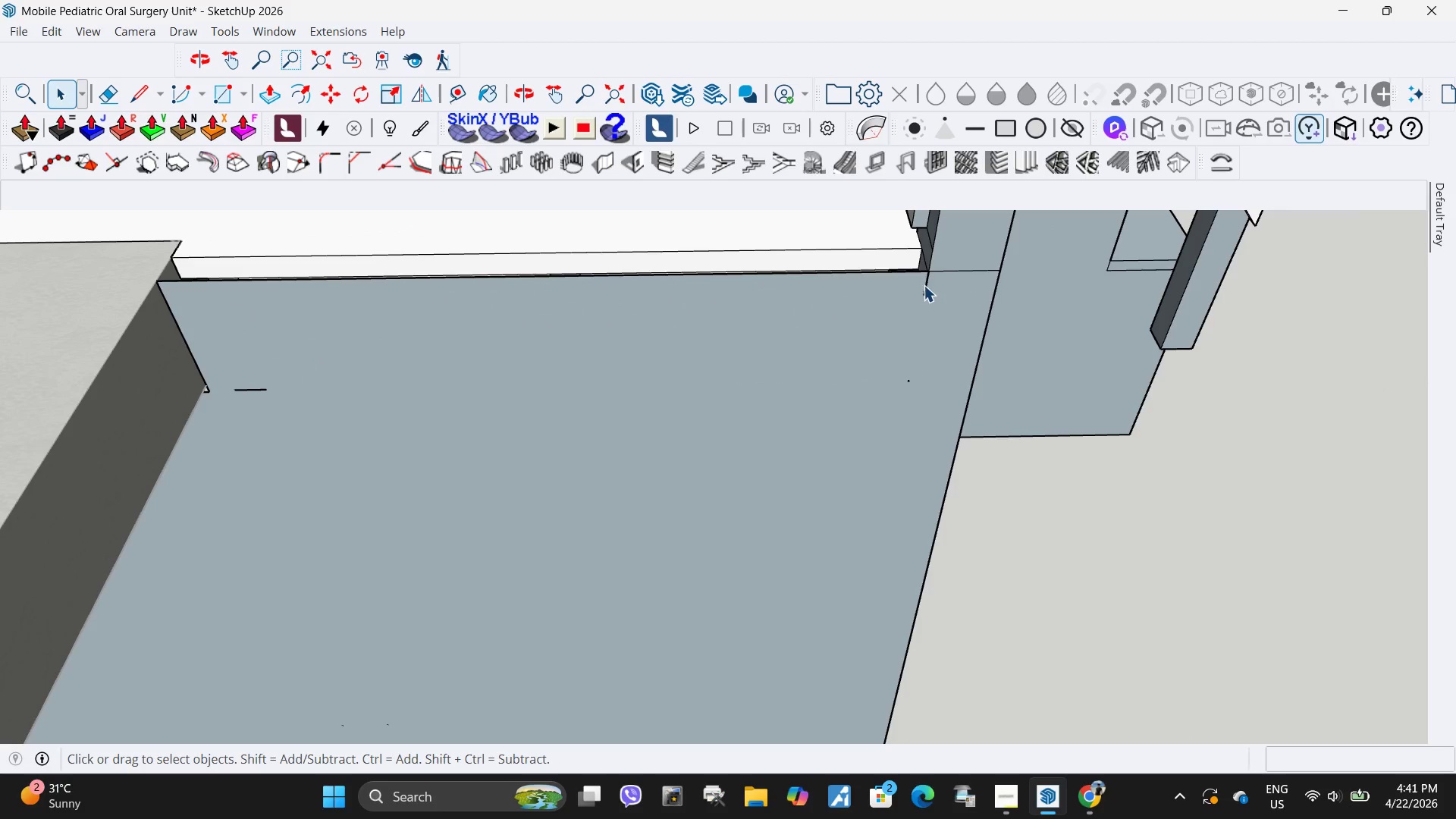 
left_click([924, 285])
 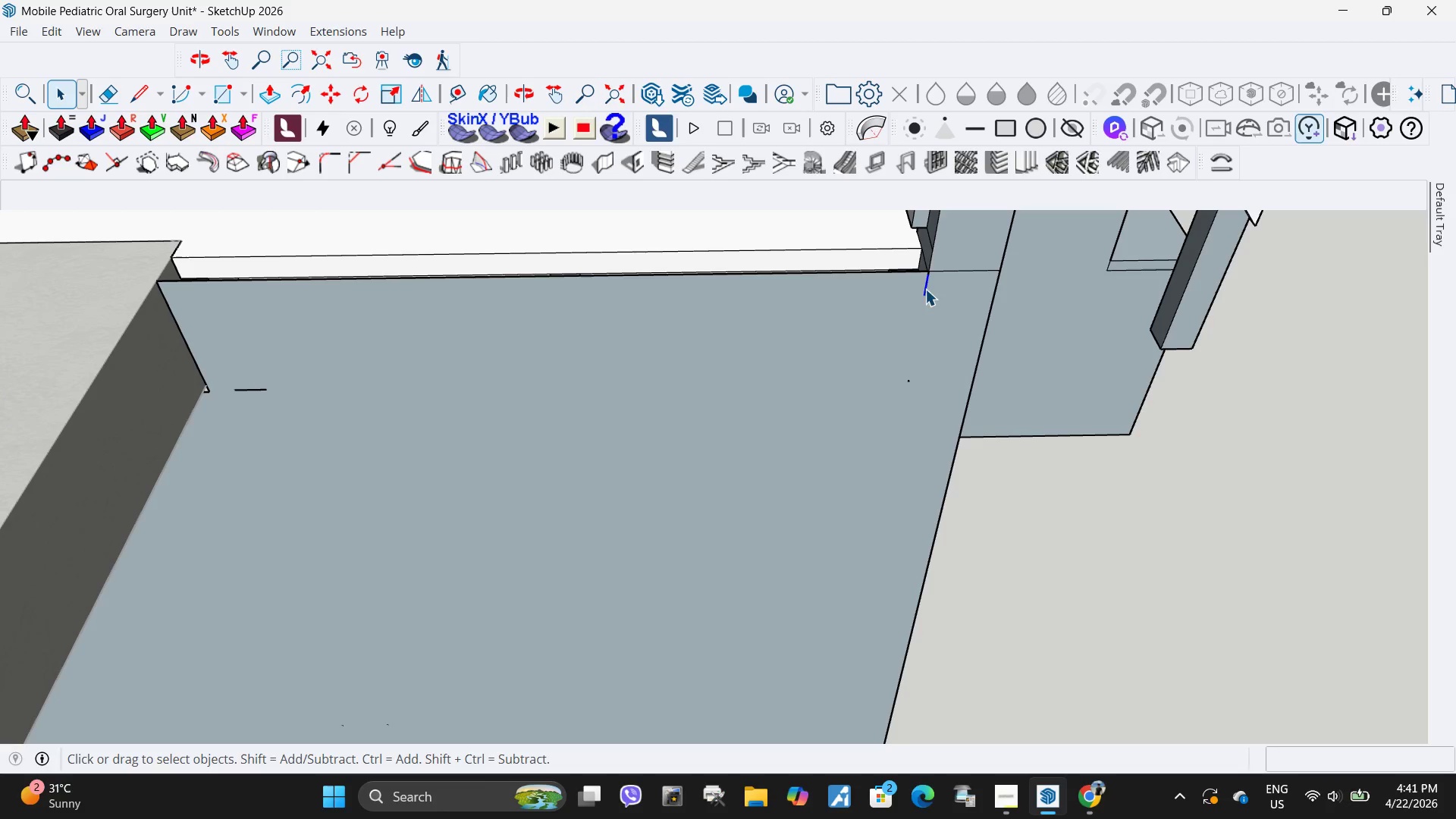 
key(Delete)
 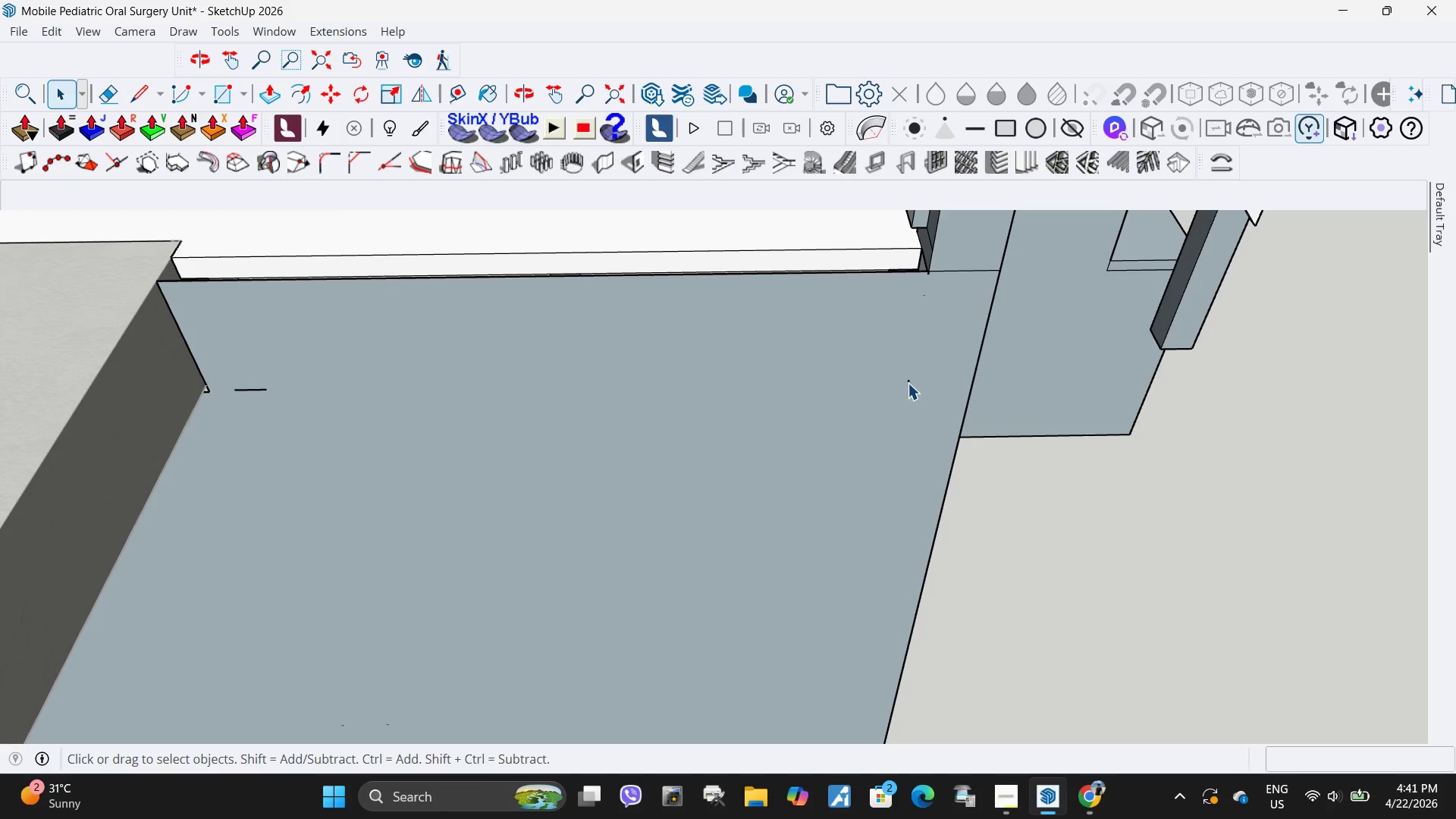 
left_click([908, 383])
 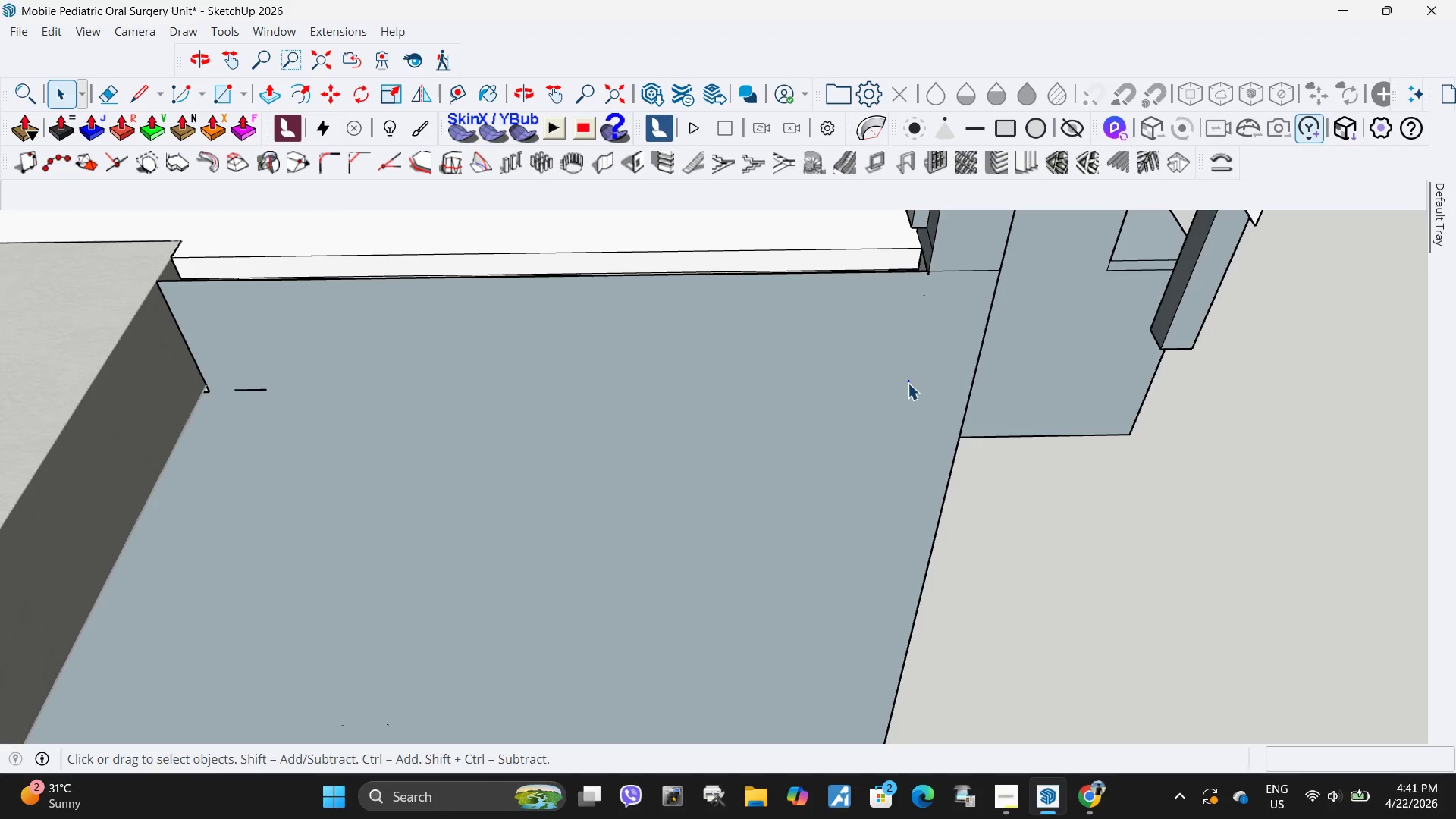 
key(Delete)
 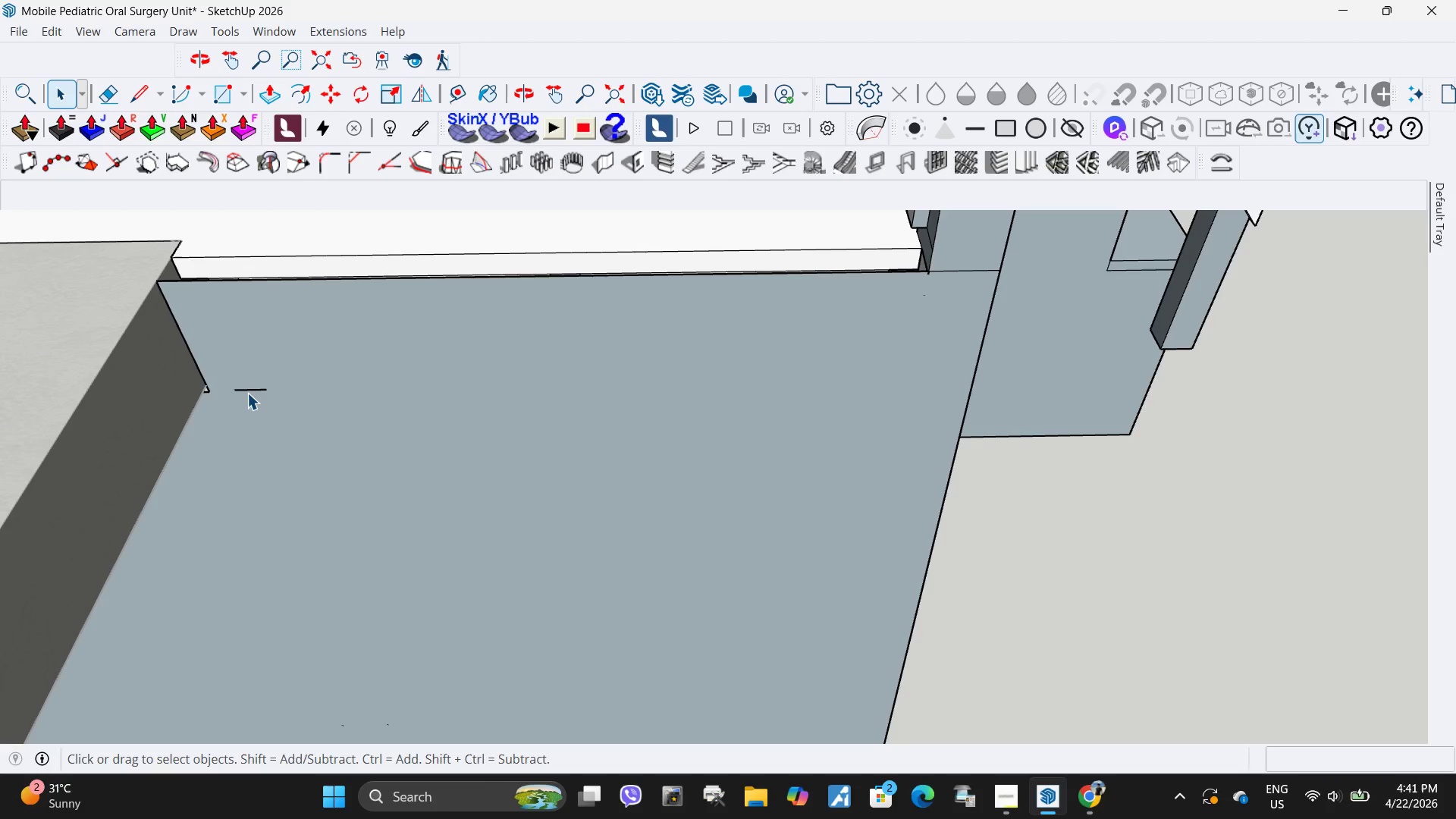 
left_click([247, 393])
 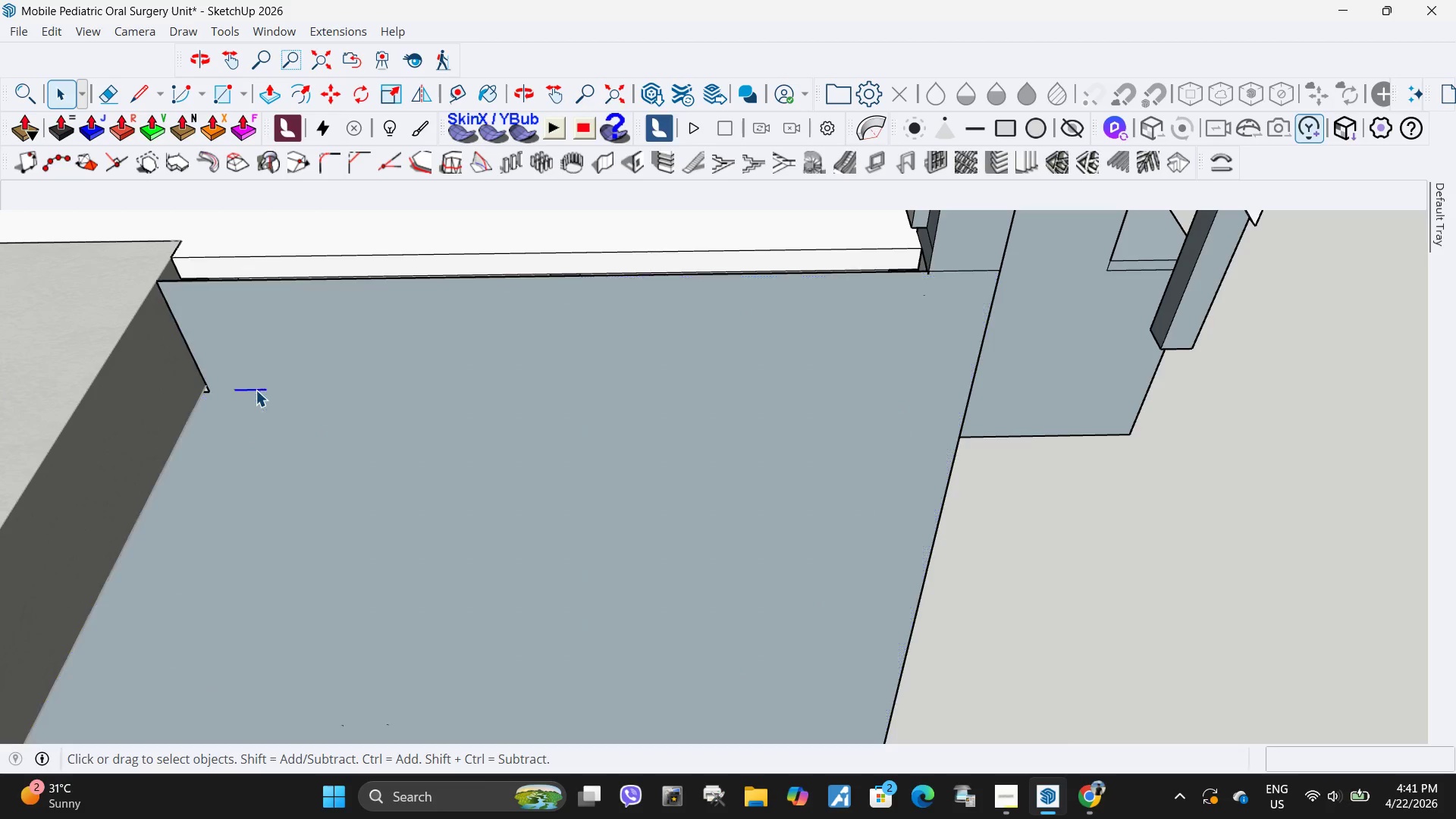 
key(Delete)
 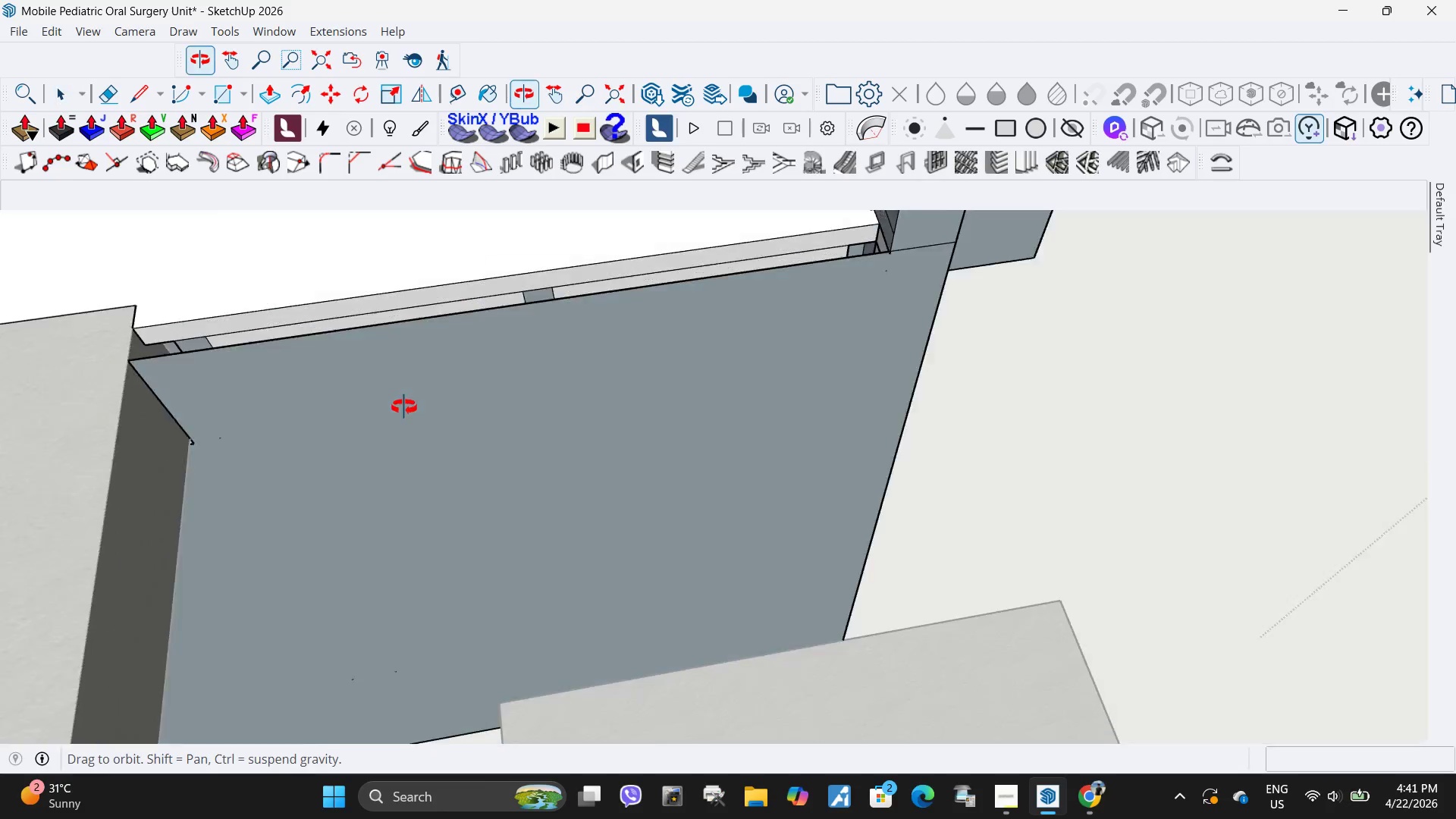 
left_click_drag(start_coordinate=[535, 233], to_coordinate=[539, 234])
 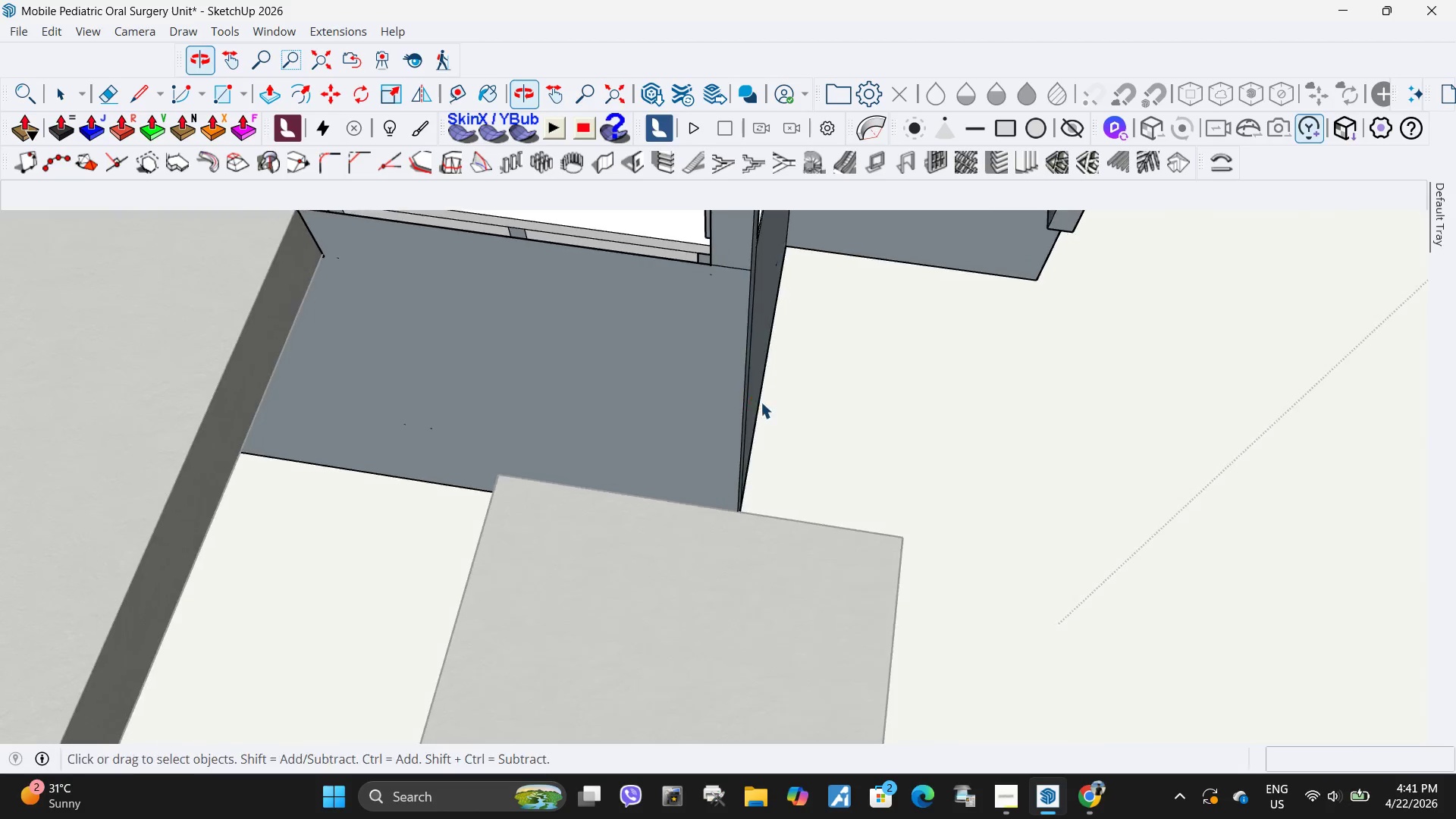 
scroll: coordinate [502, 265], scroll_direction: down, amount: 6.0
 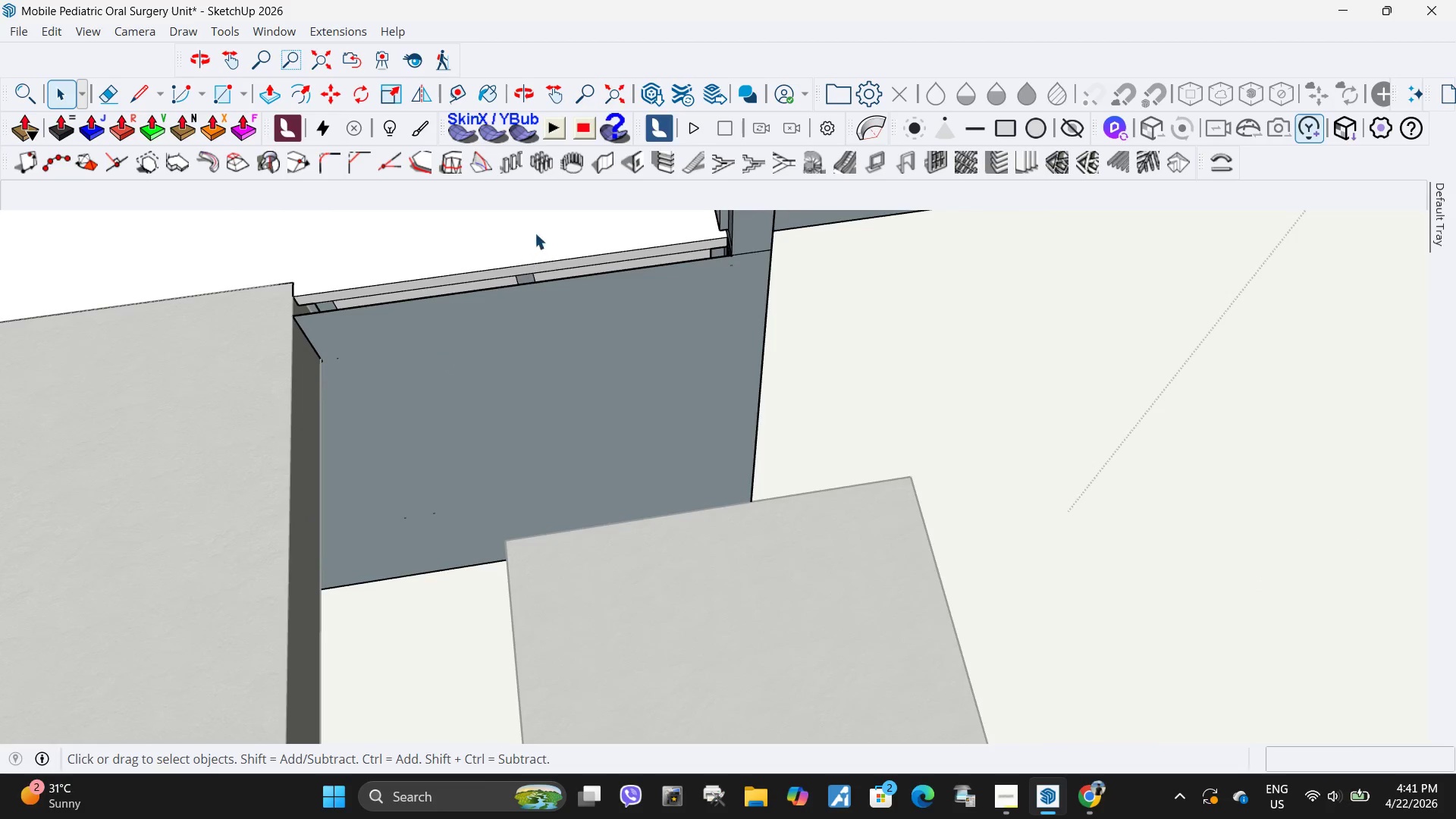 
left_click([663, 292])
 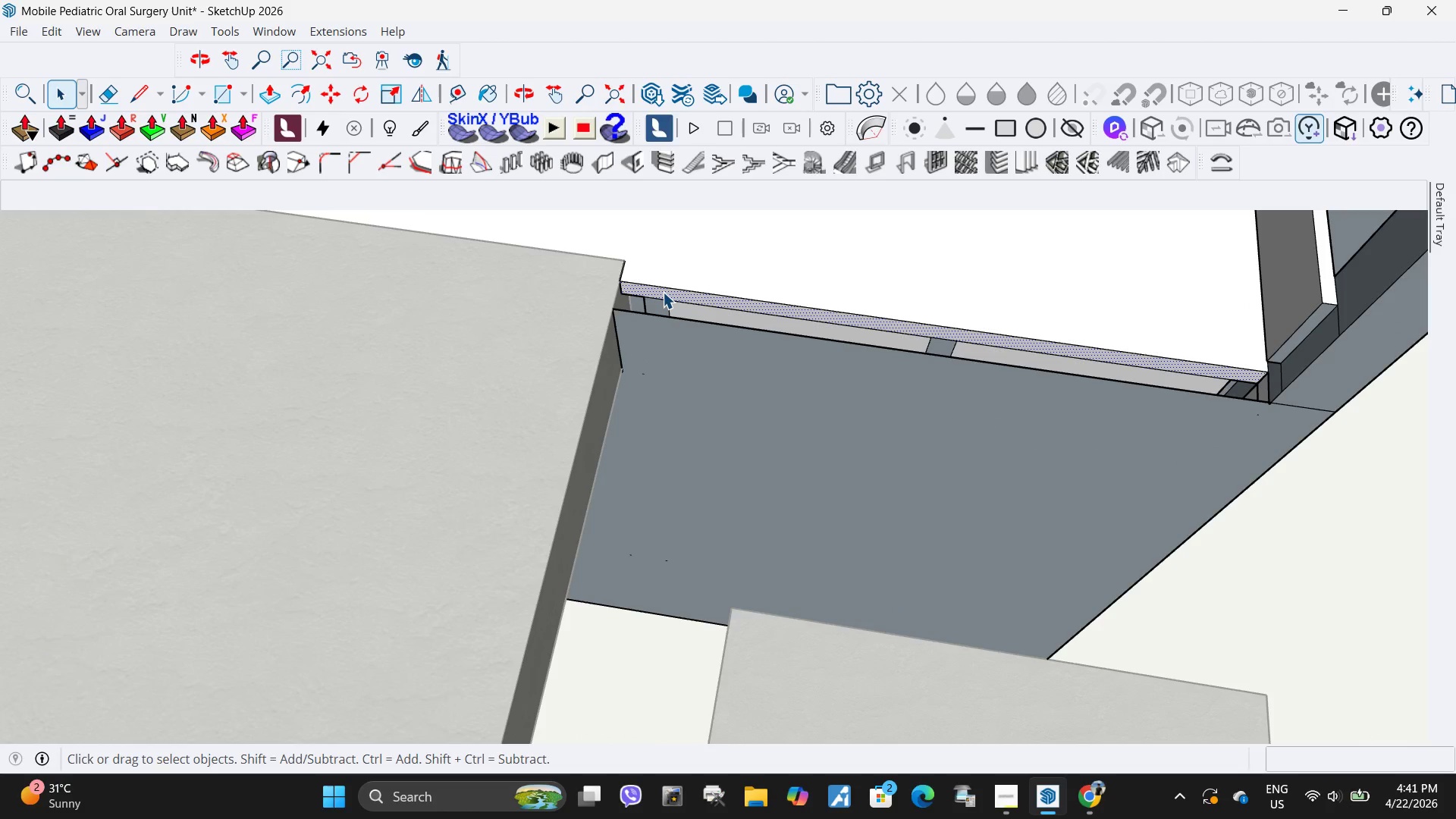 
scroll: coordinate [663, 292], scroll_direction: up, amount: 6.0
 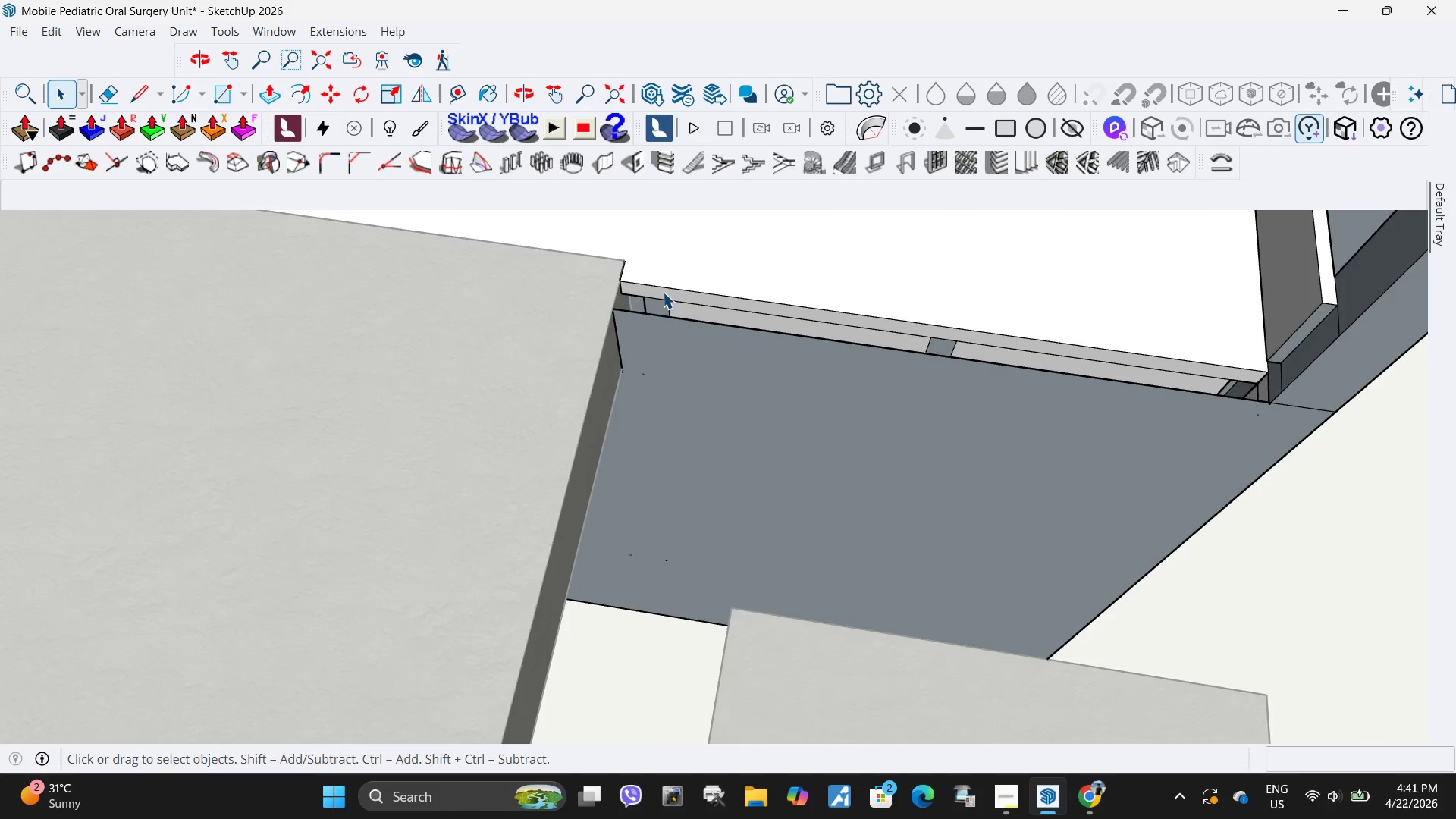 
key(P)
 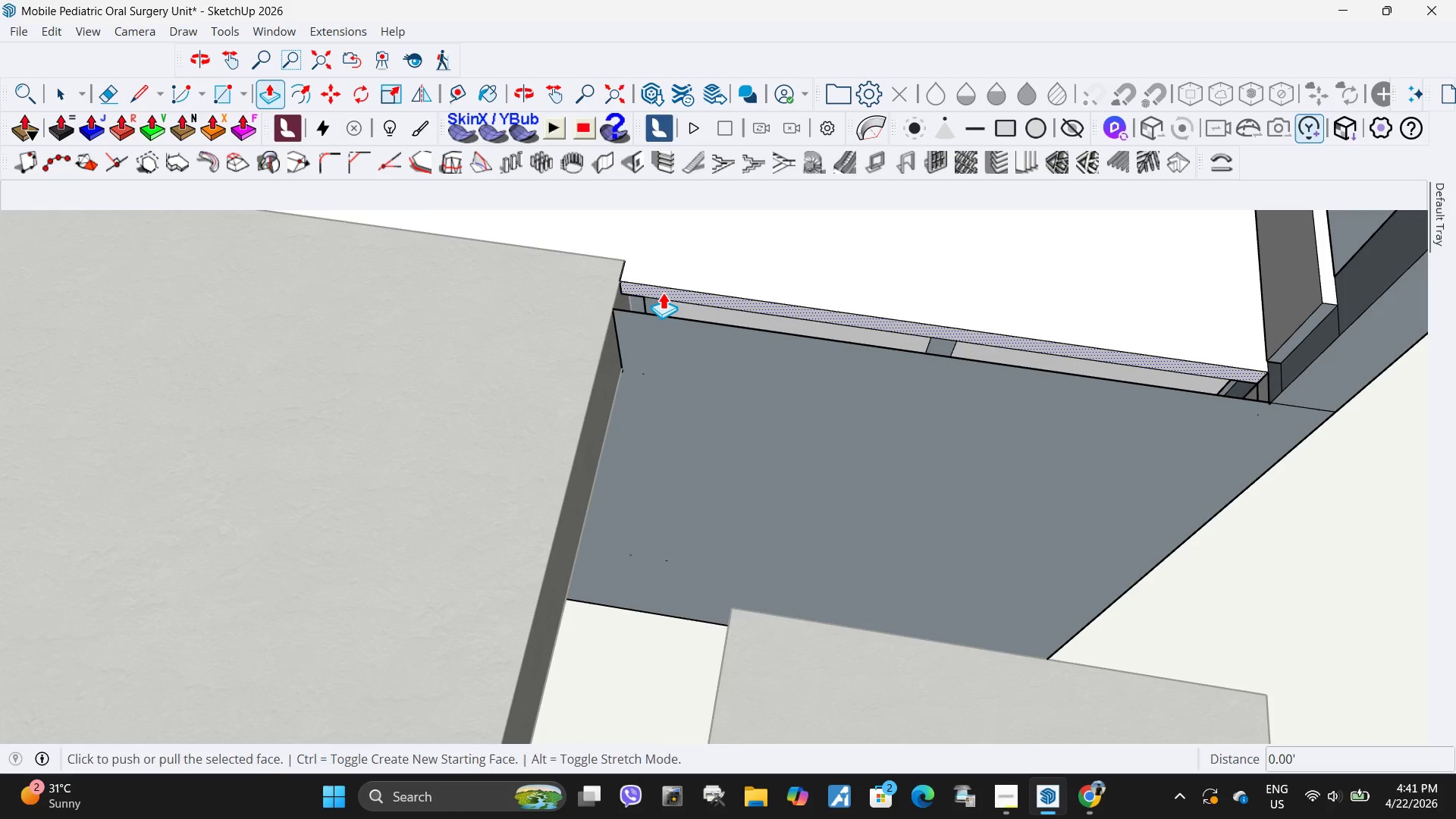 
left_click([663, 292])
 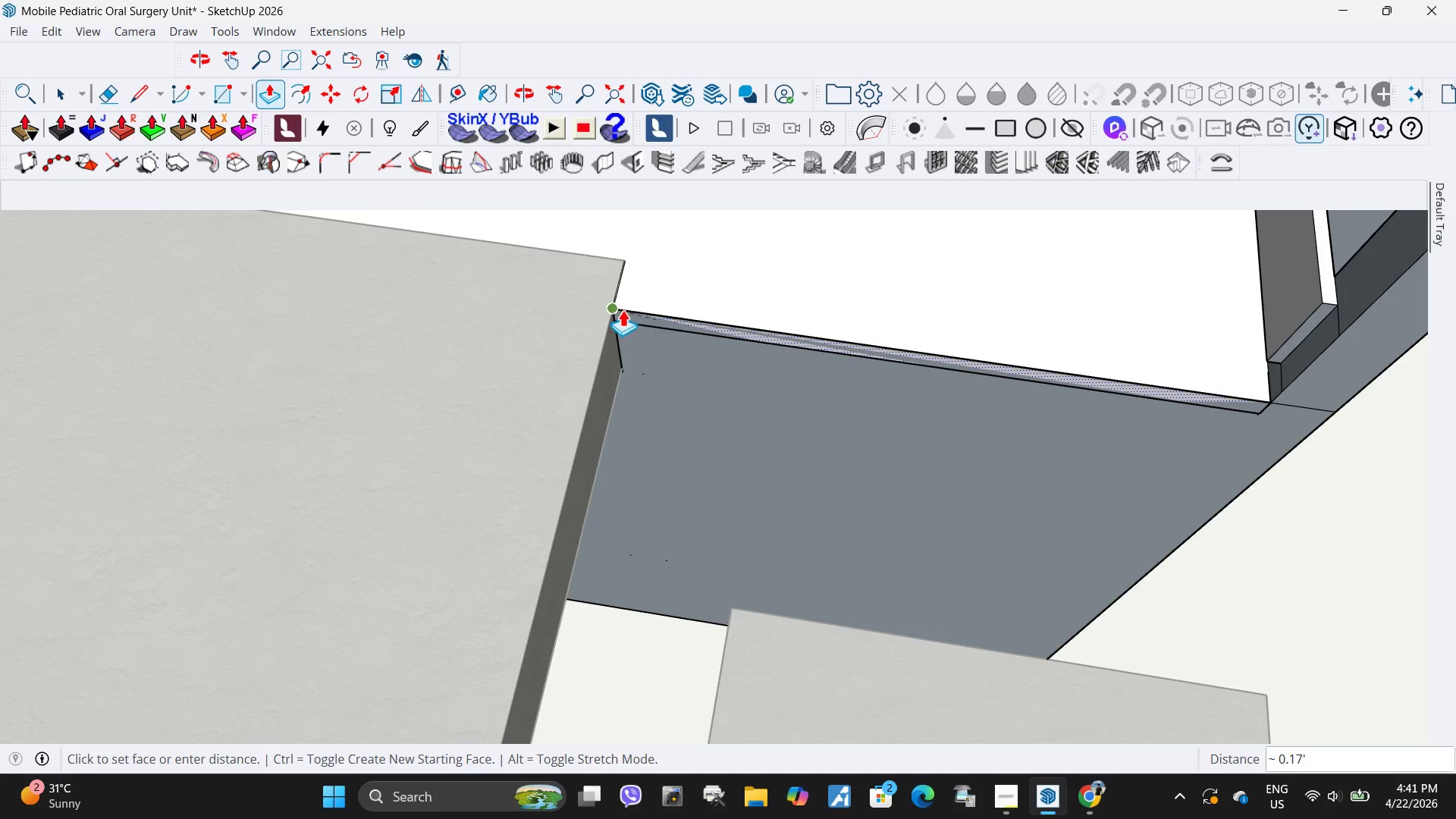 
left_click([623, 309])
 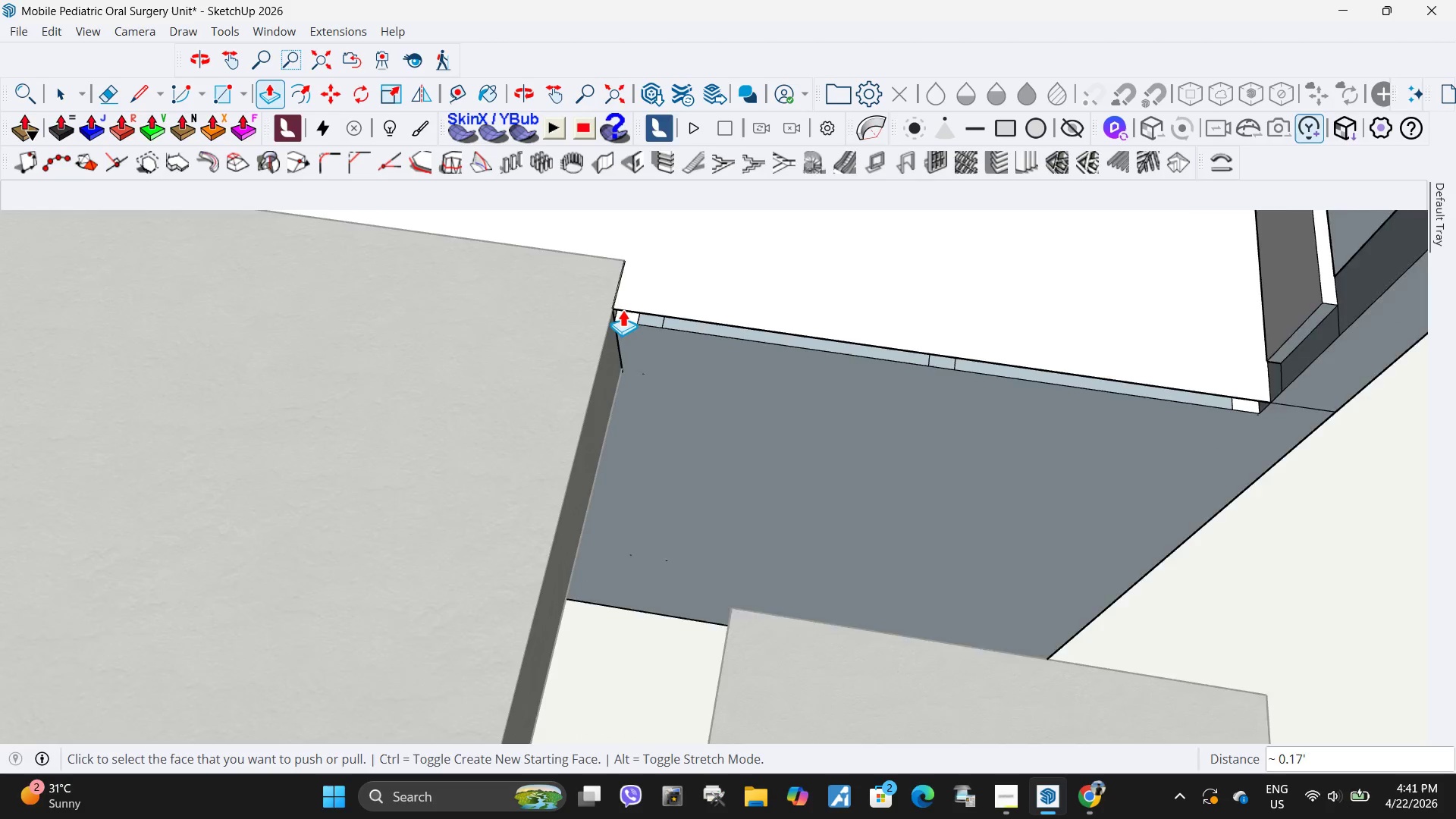 
scroll: coordinate [623, 309], scroll_direction: down, amount: 4.0
 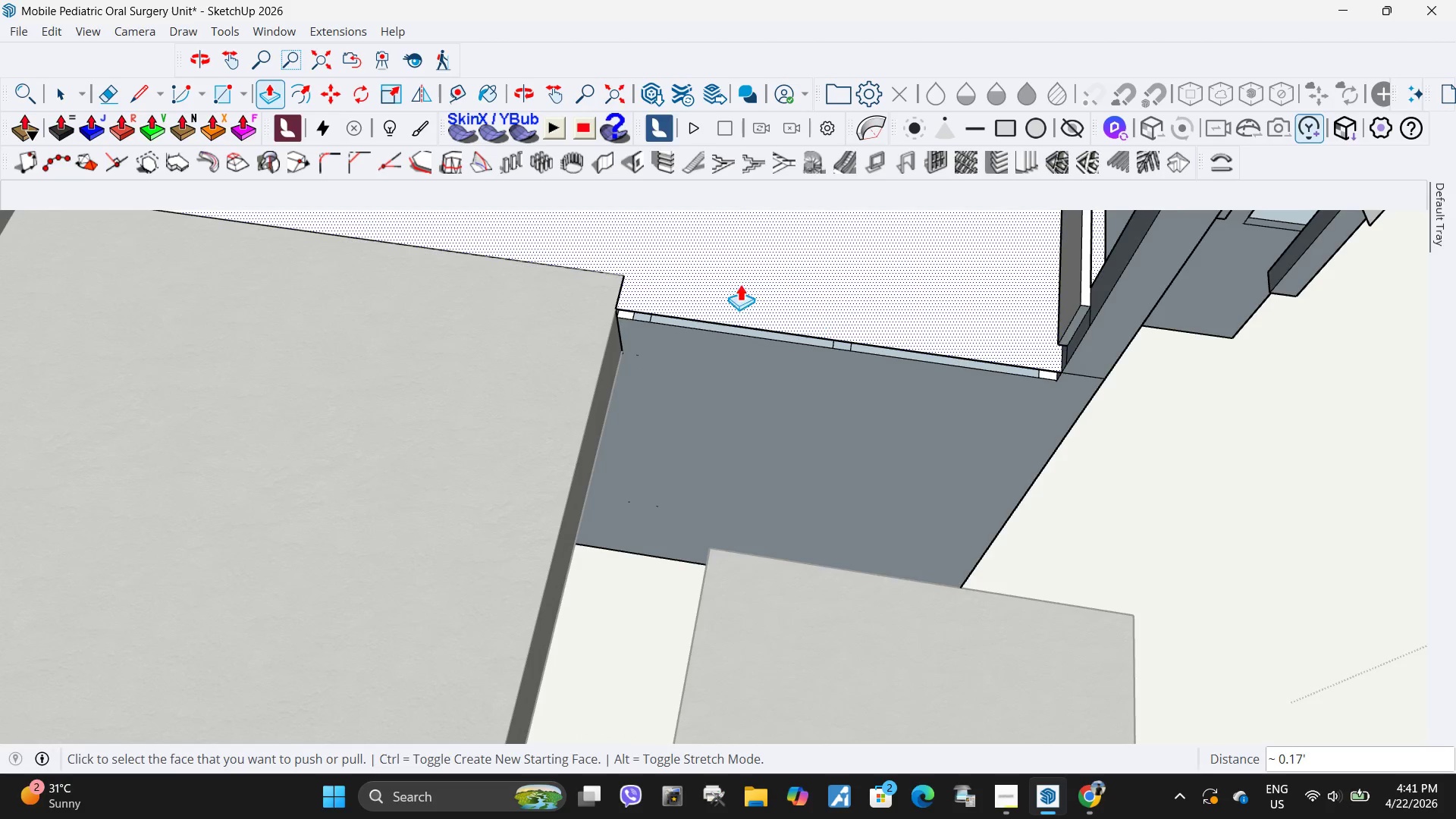 
scroll: coordinate [683, 303], scroll_direction: up, amount: 9.0
 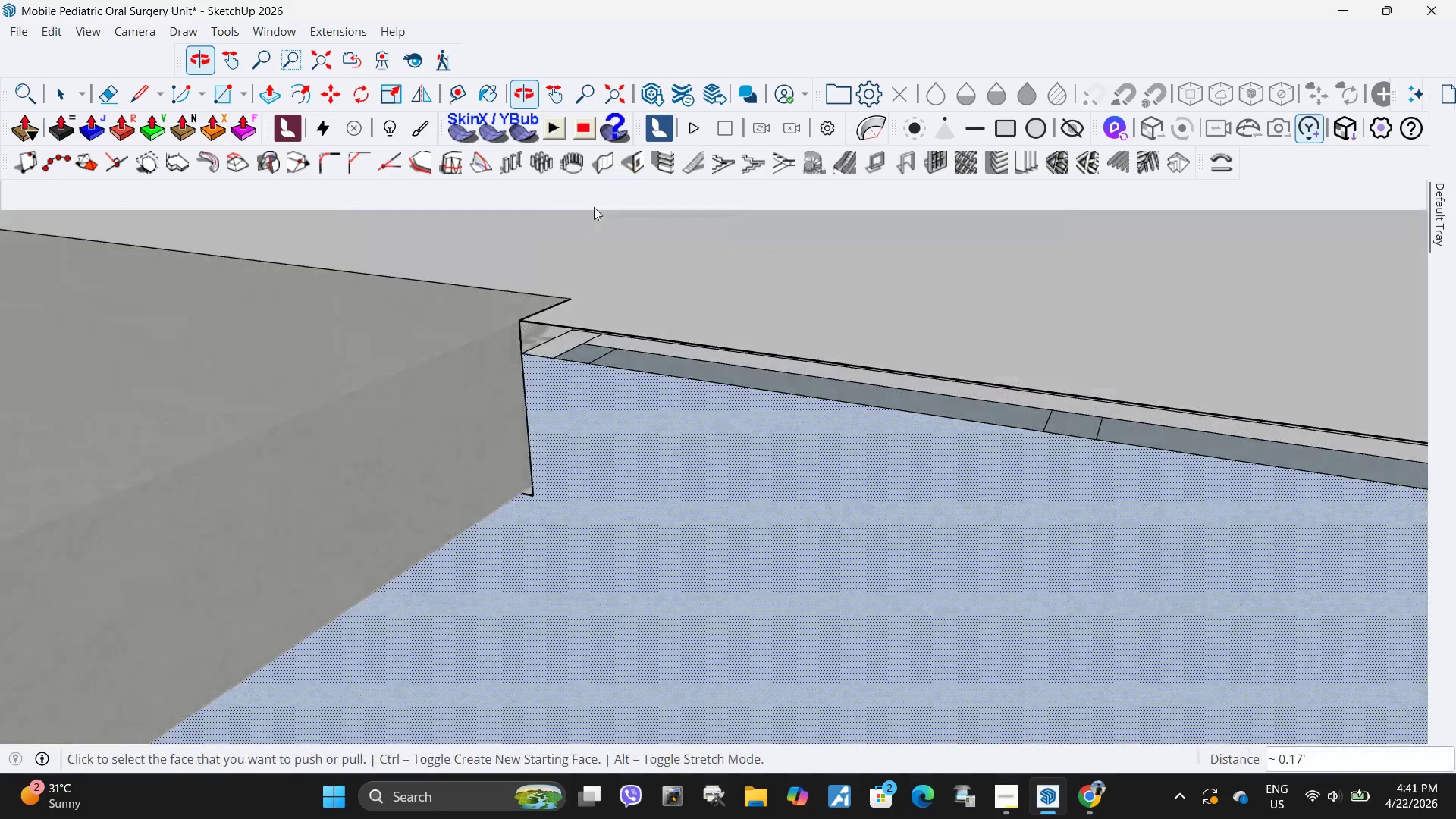 
scroll: coordinate [603, 329], scroll_direction: down, amount: 1.0
 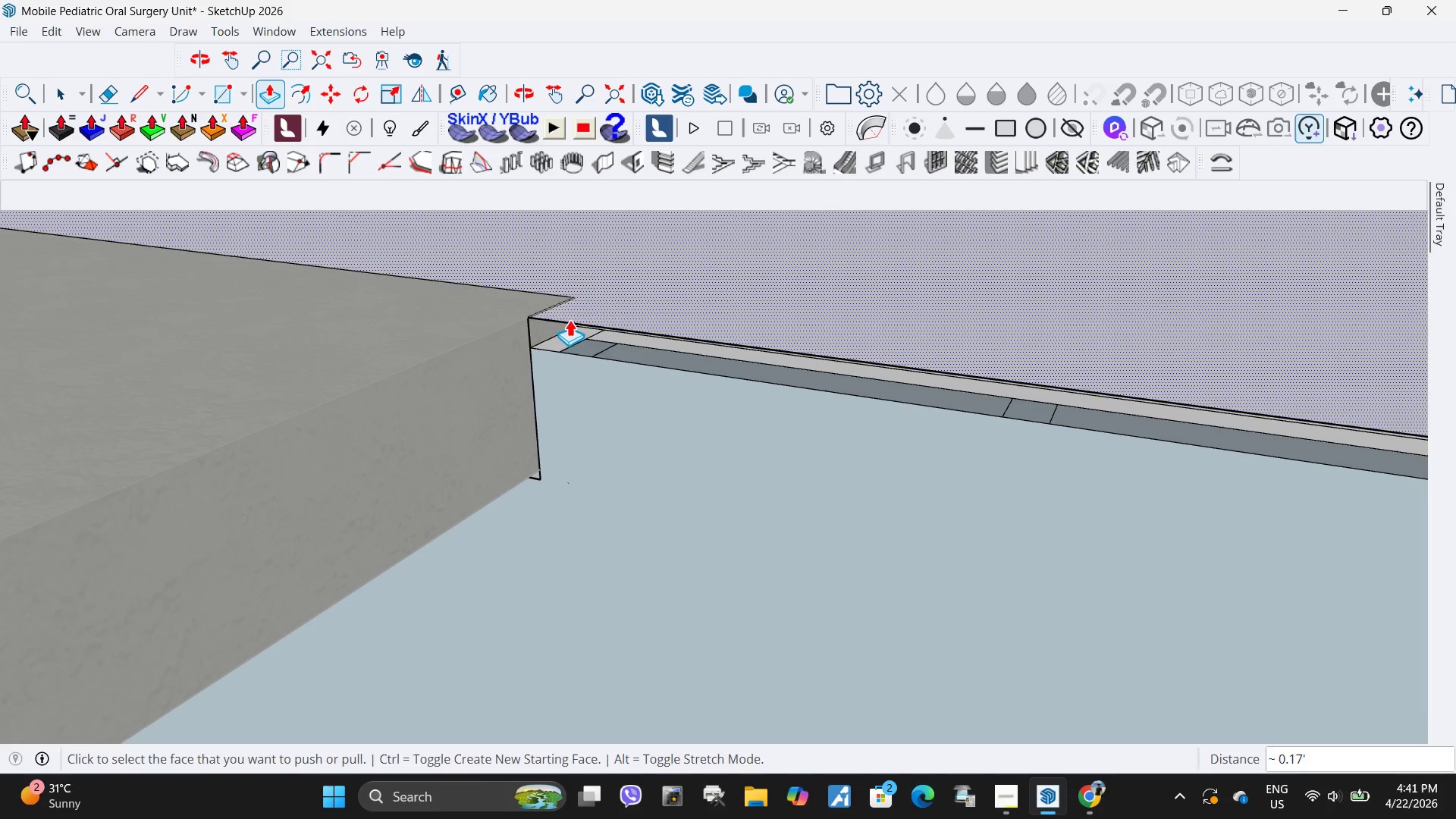 
key(R)
 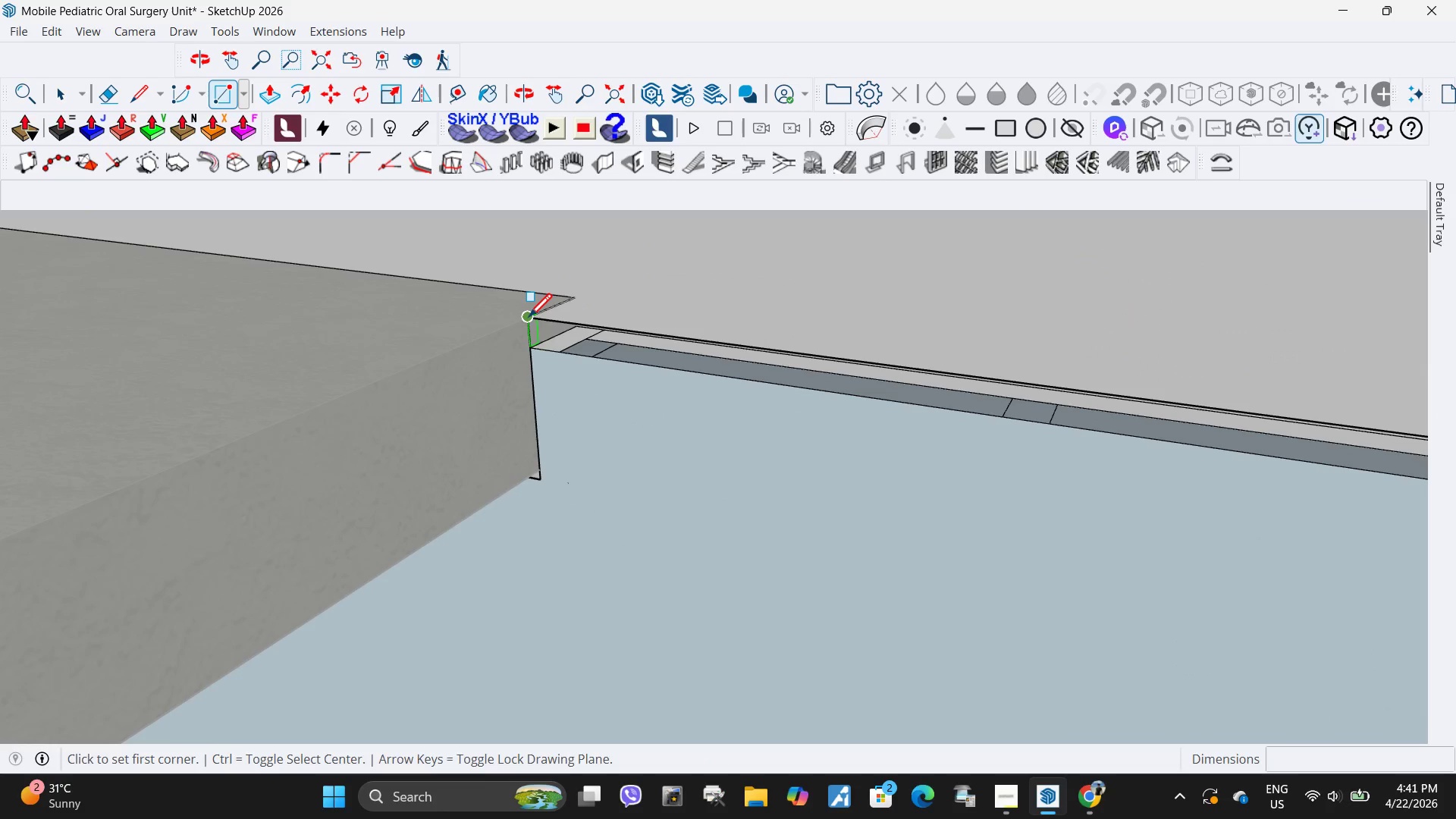 
left_click([529, 319])
 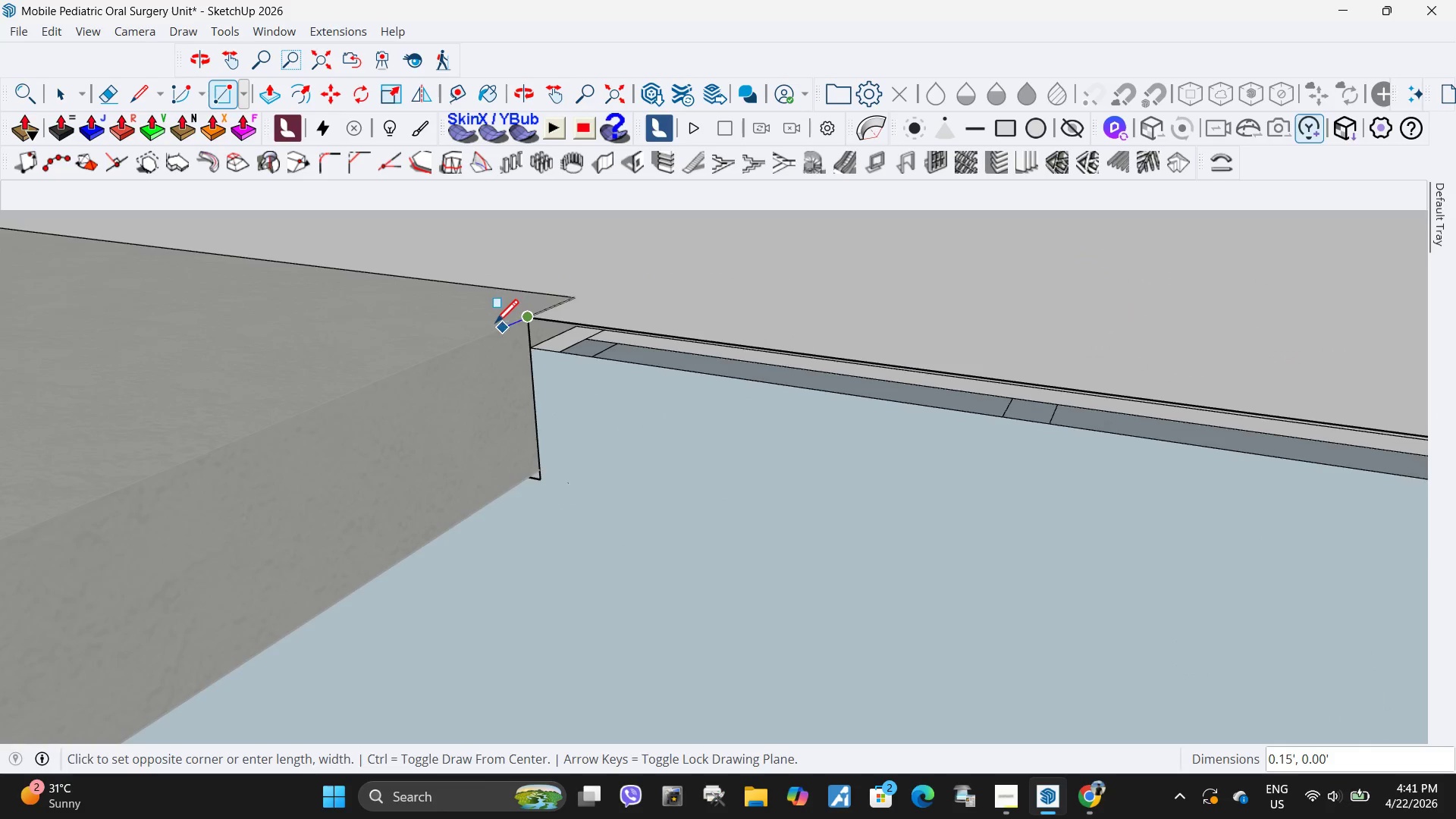 
scroll: coordinate [495, 325], scroll_direction: down, amount: 4.0
 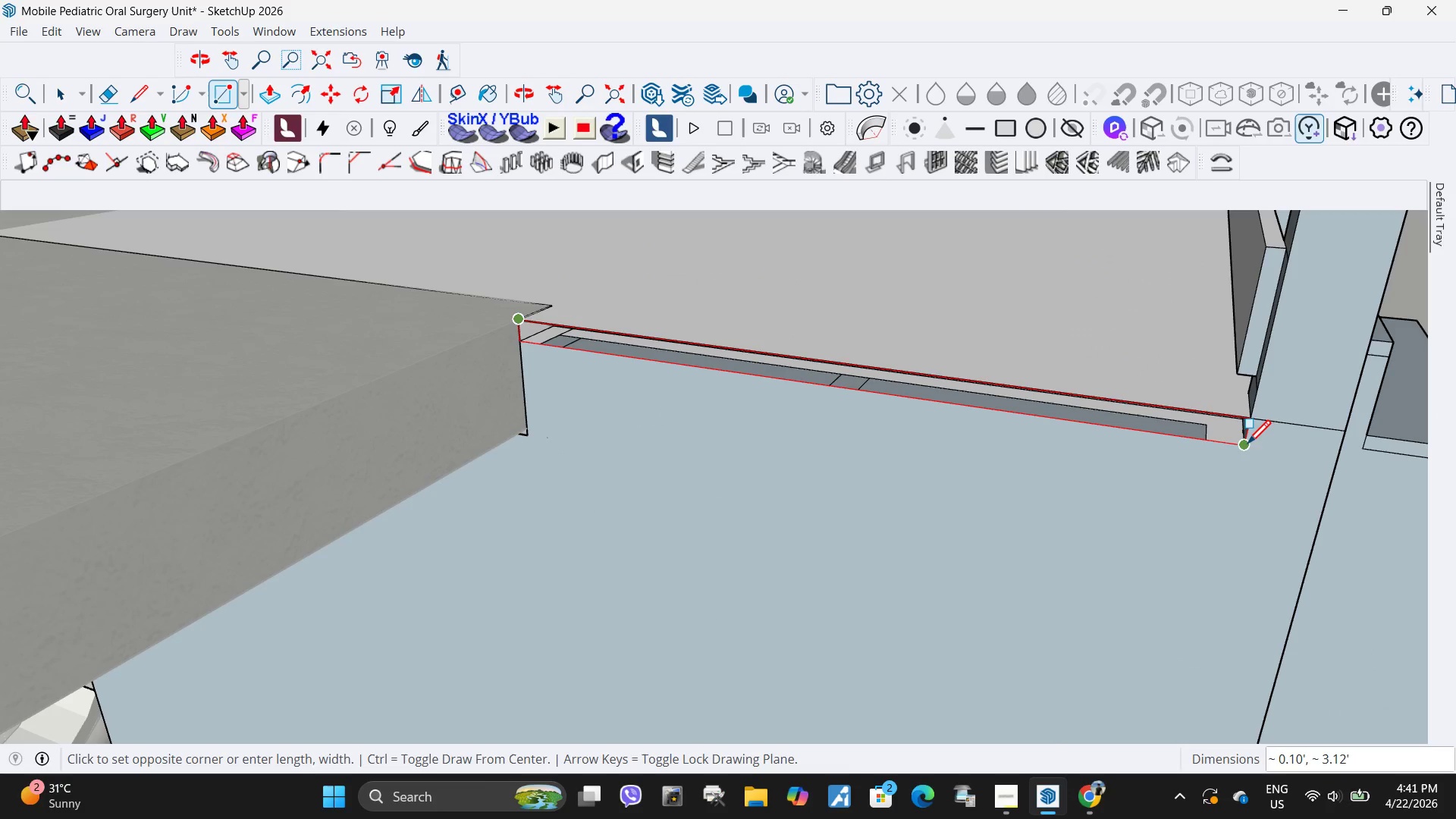 
left_click([1244, 446])
 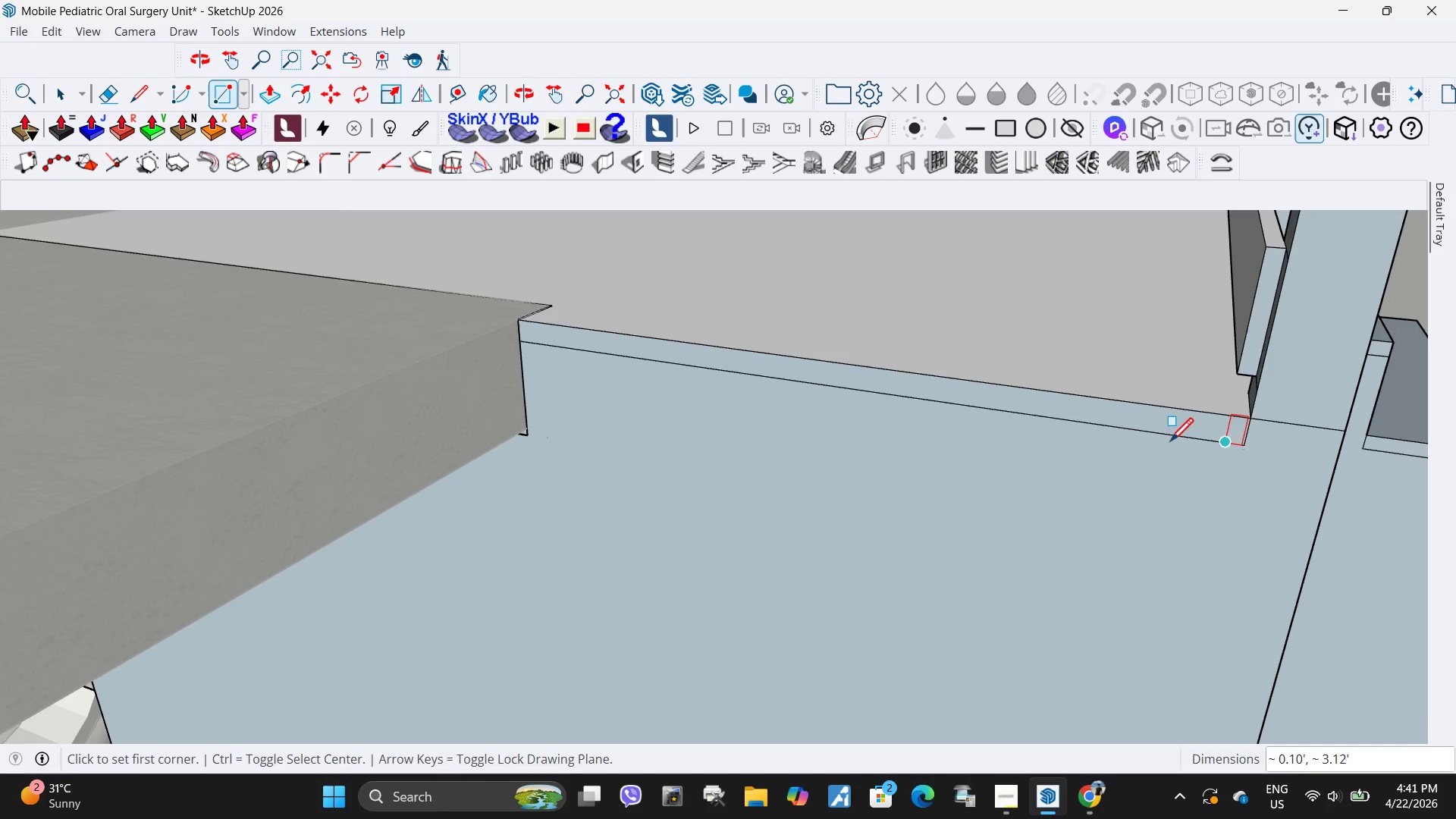 
key(Space)
 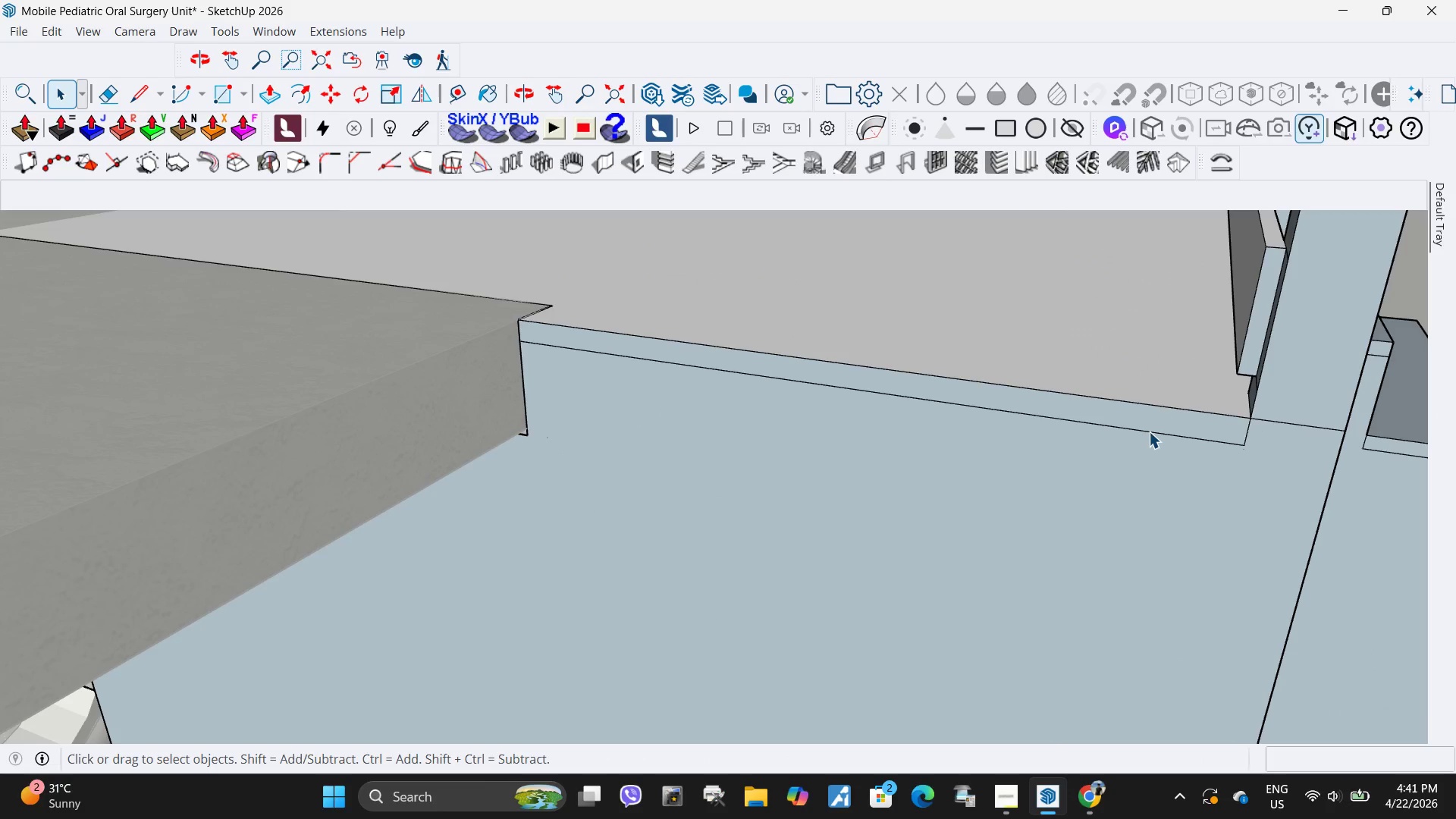 
left_click([1149, 431])
 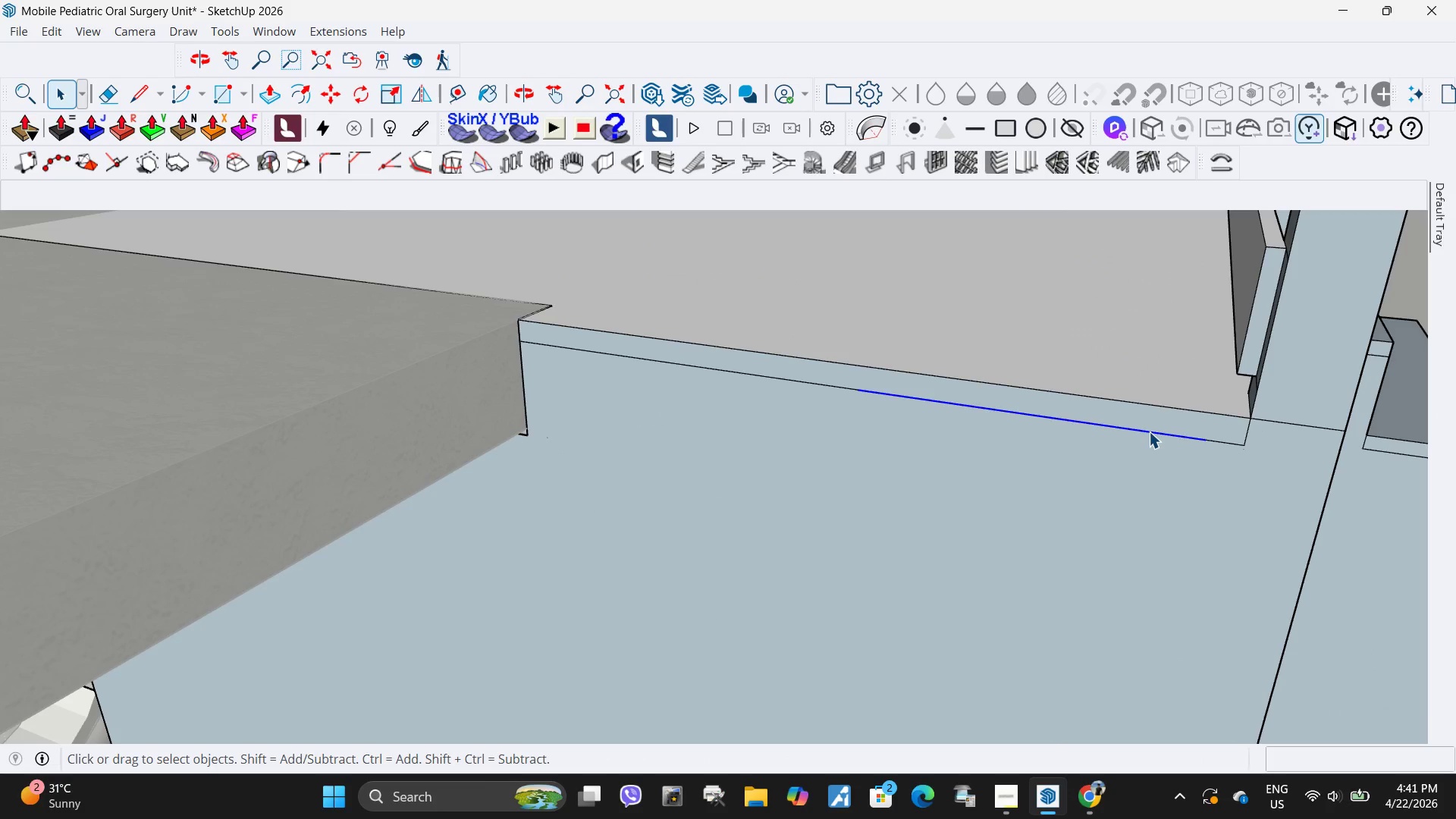 
key(Delete)
 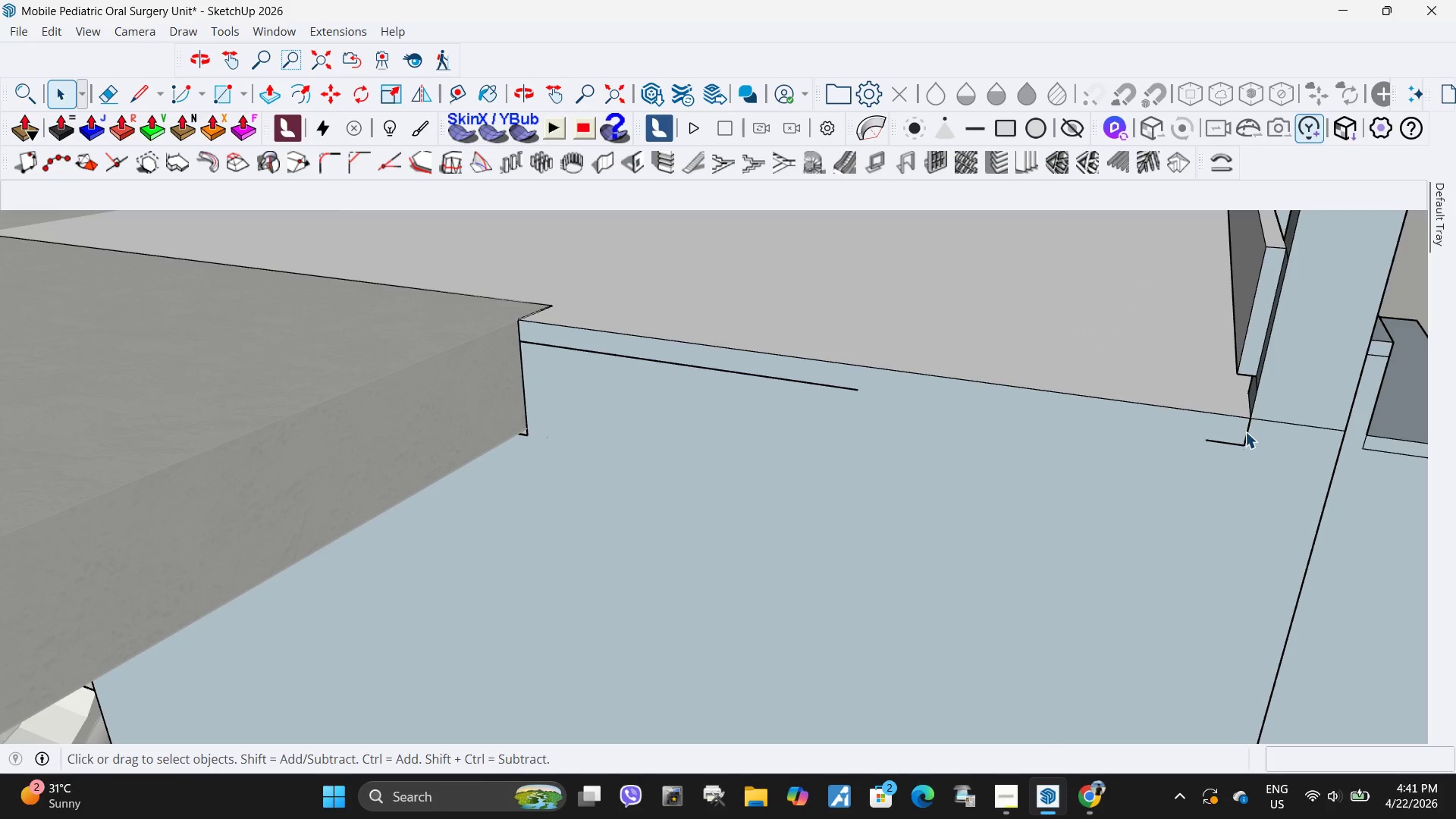 
left_click([1245, 431])
 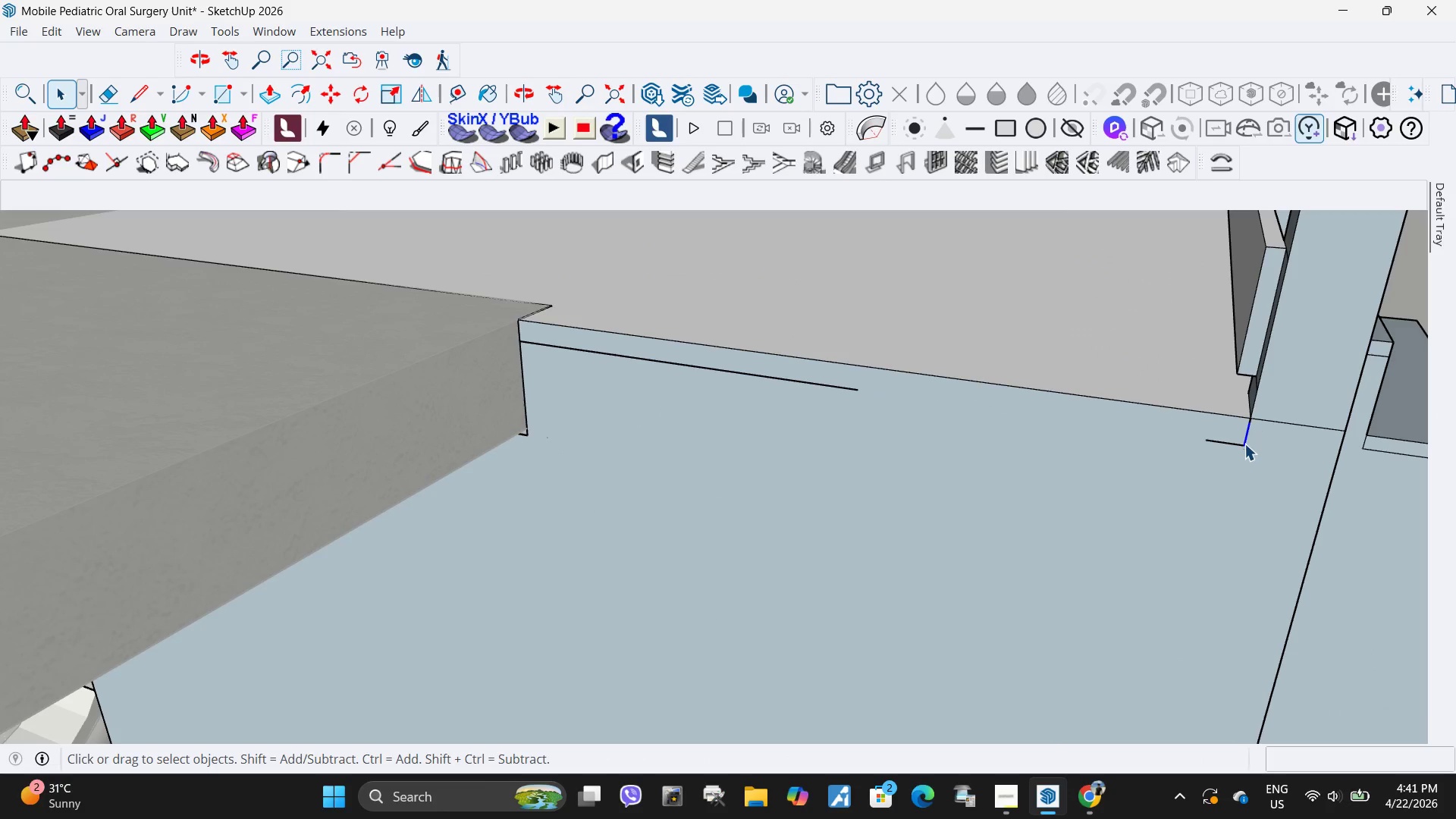 
key(Delete)
 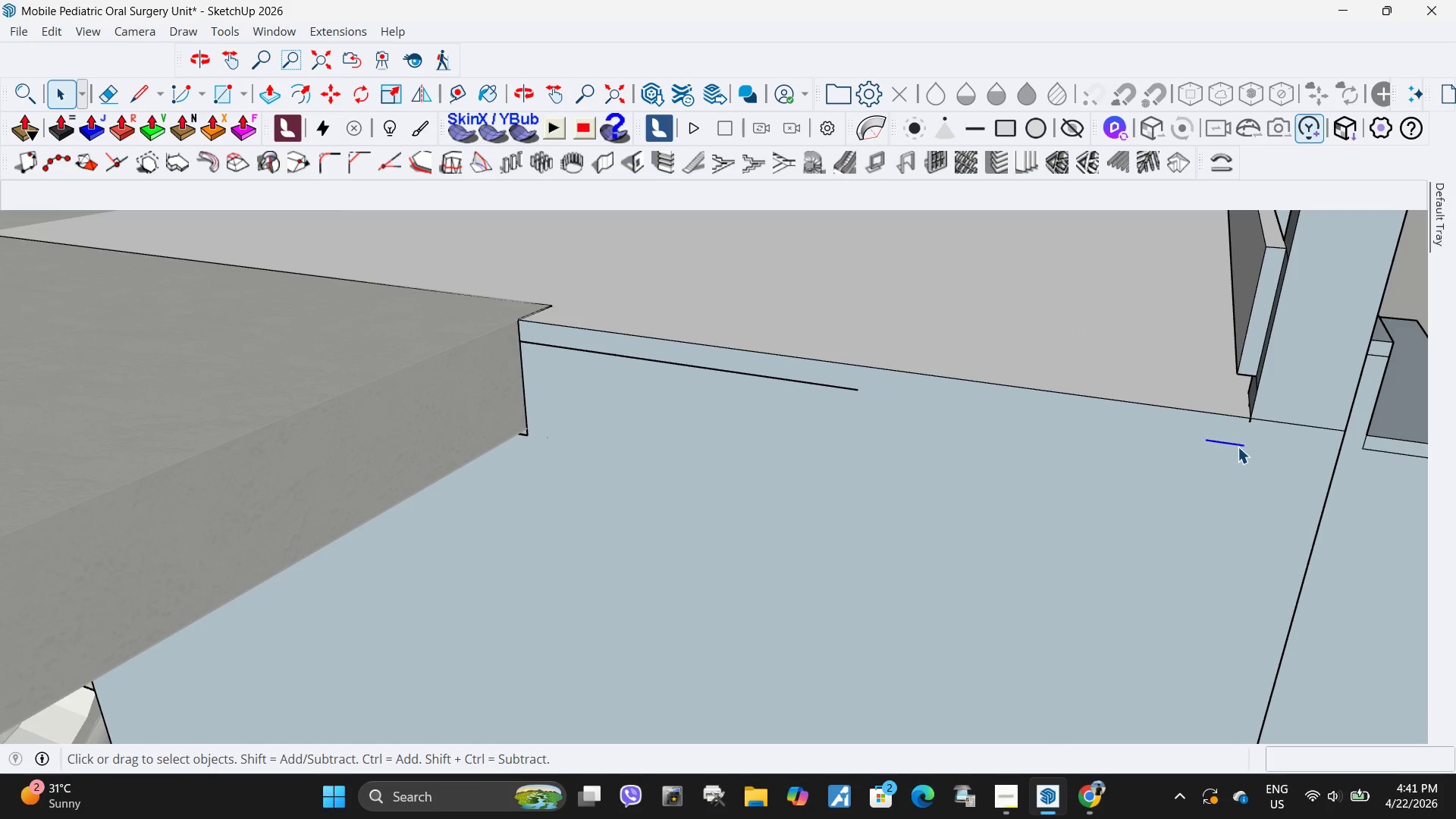 
key(Delete)
 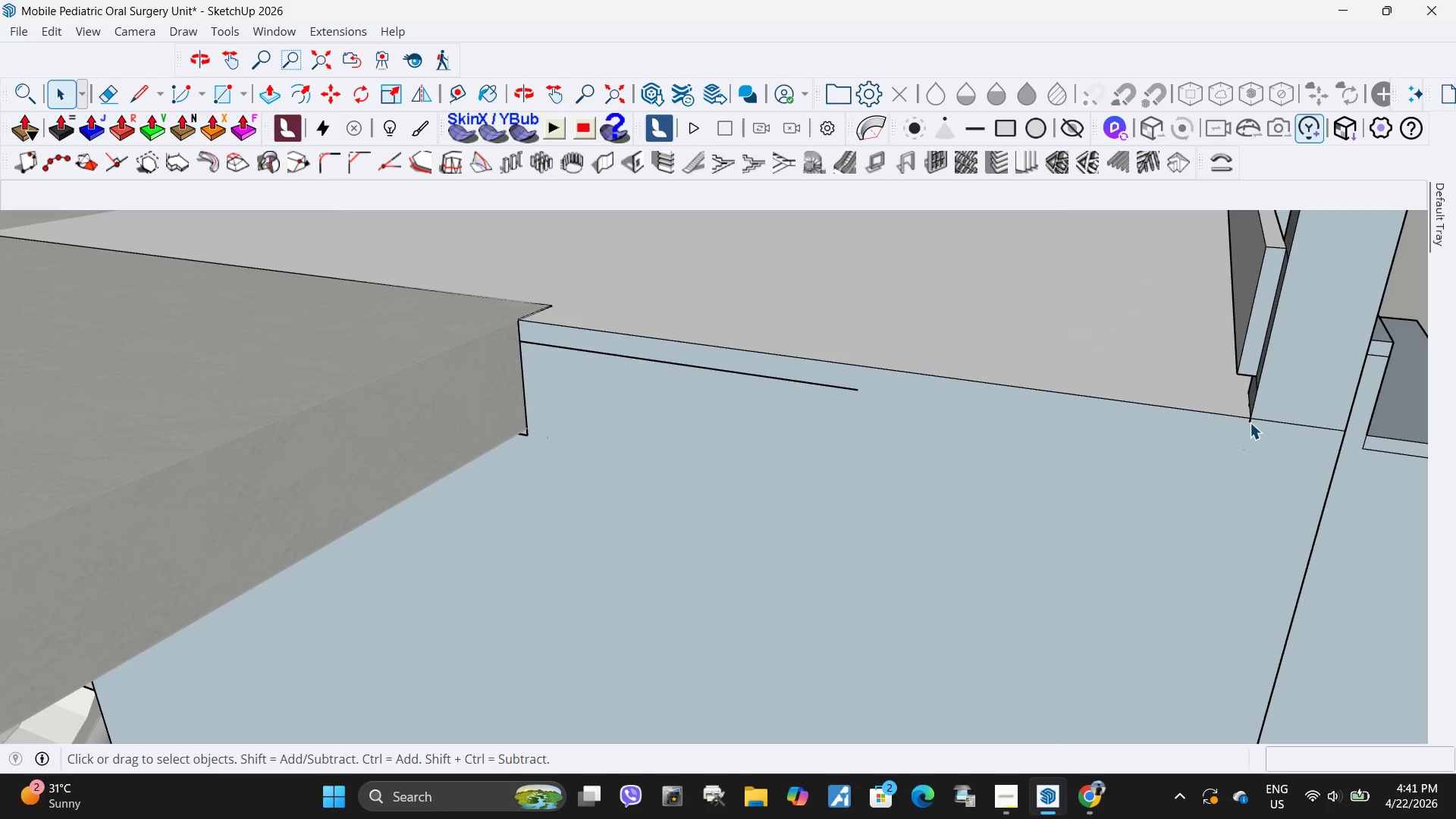 
left_click([1250, 422])
 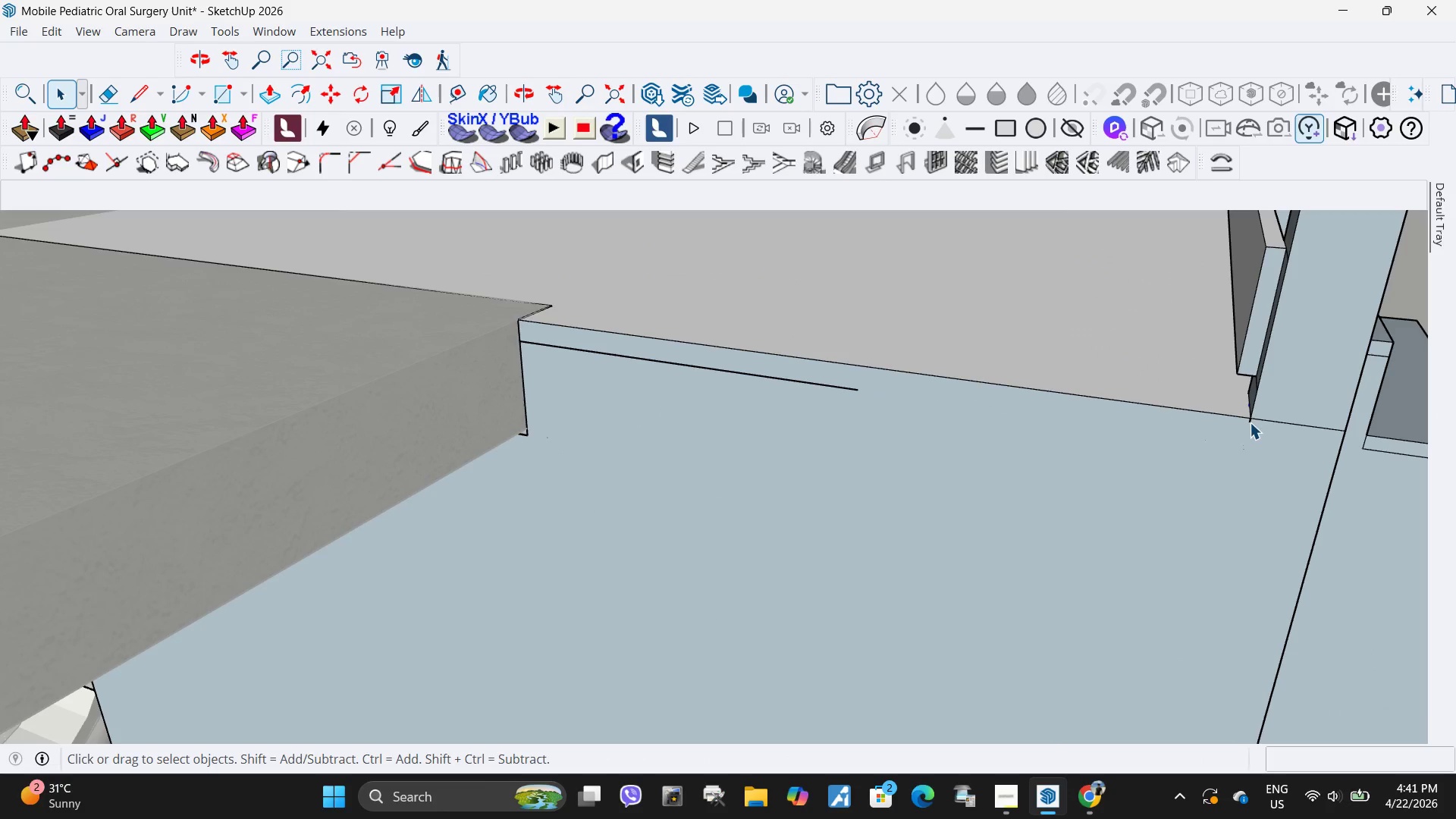 
key(Delete)
 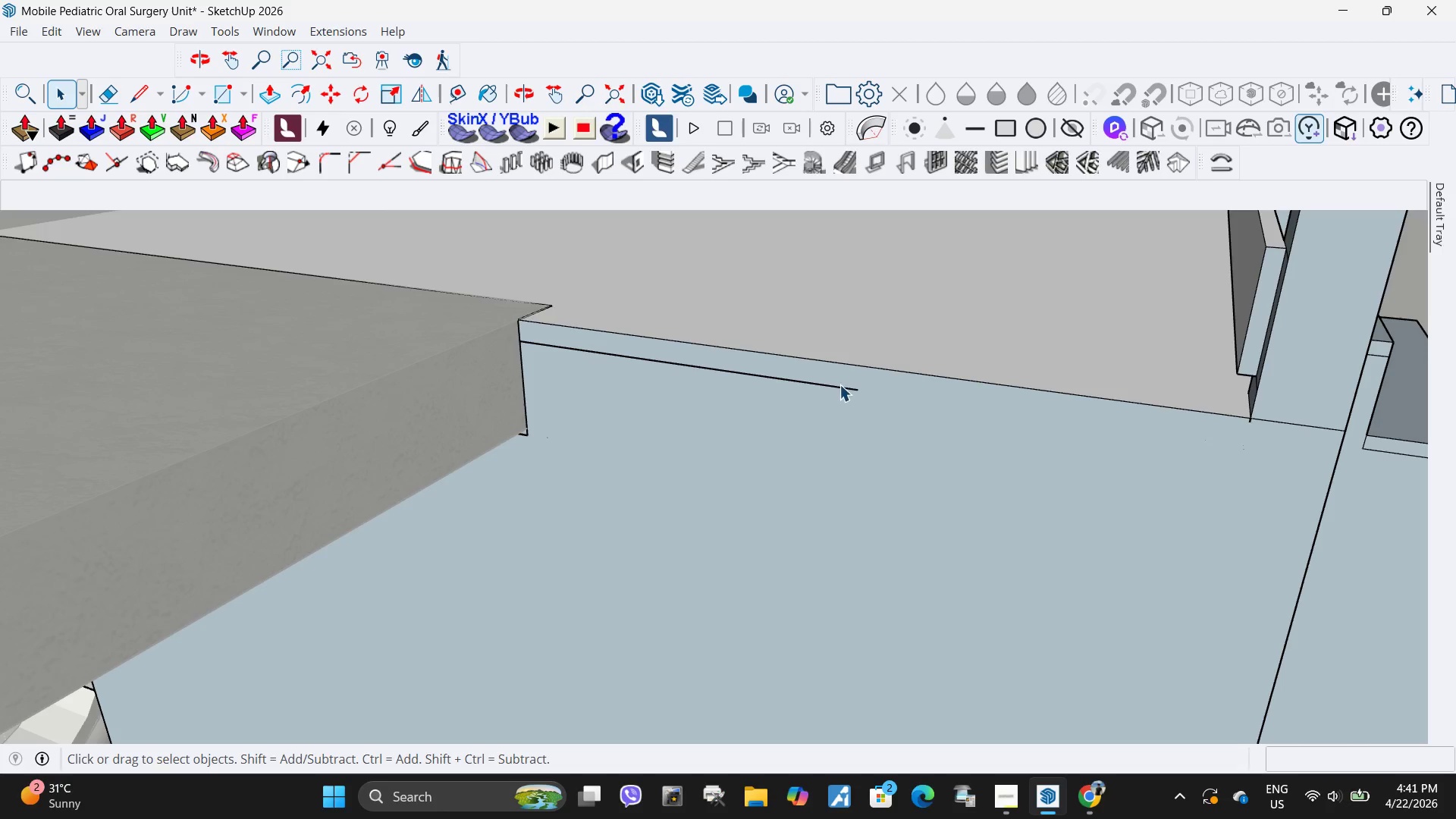 
left_click([838, 384])
 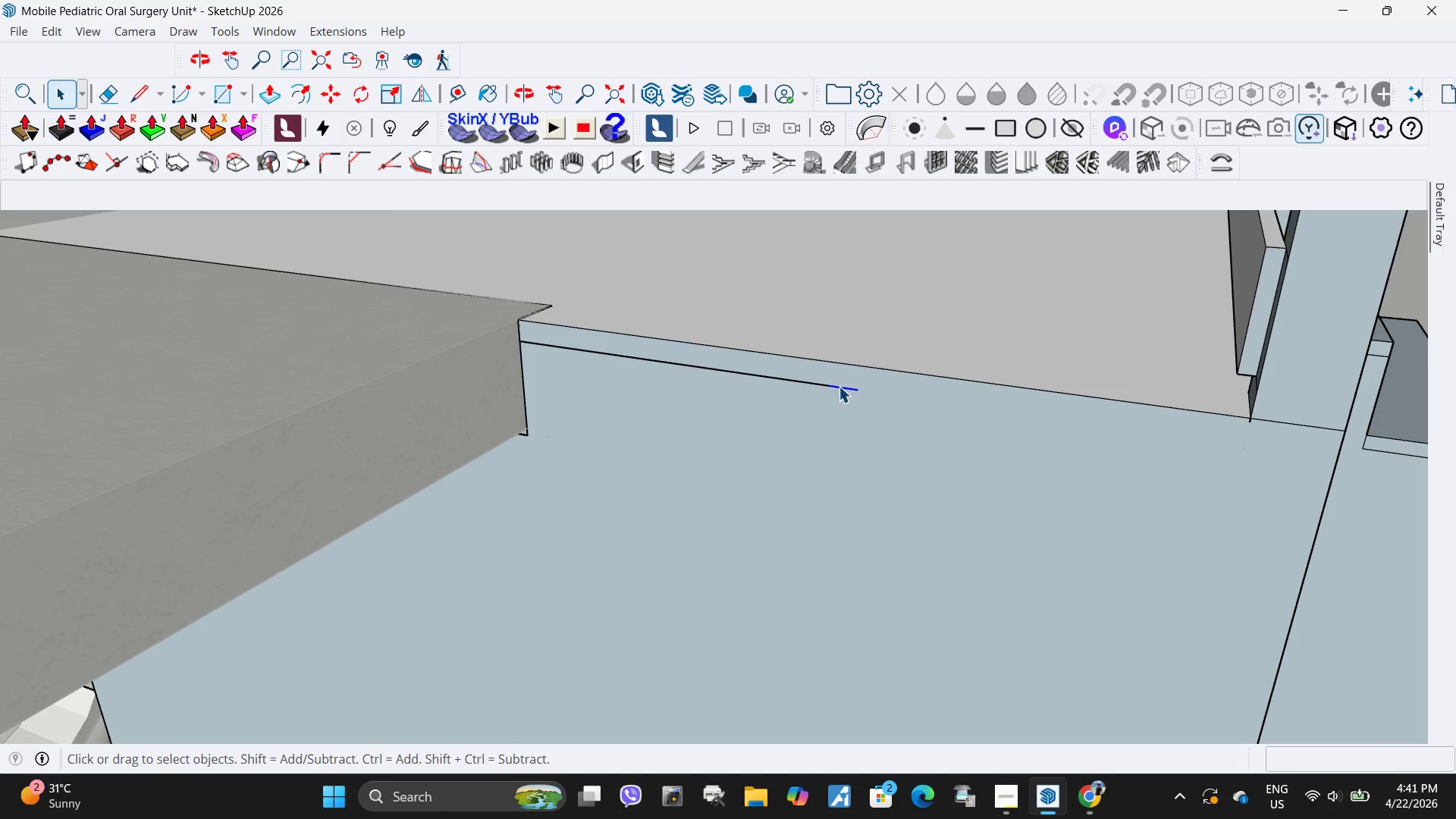 
key(Delete)
 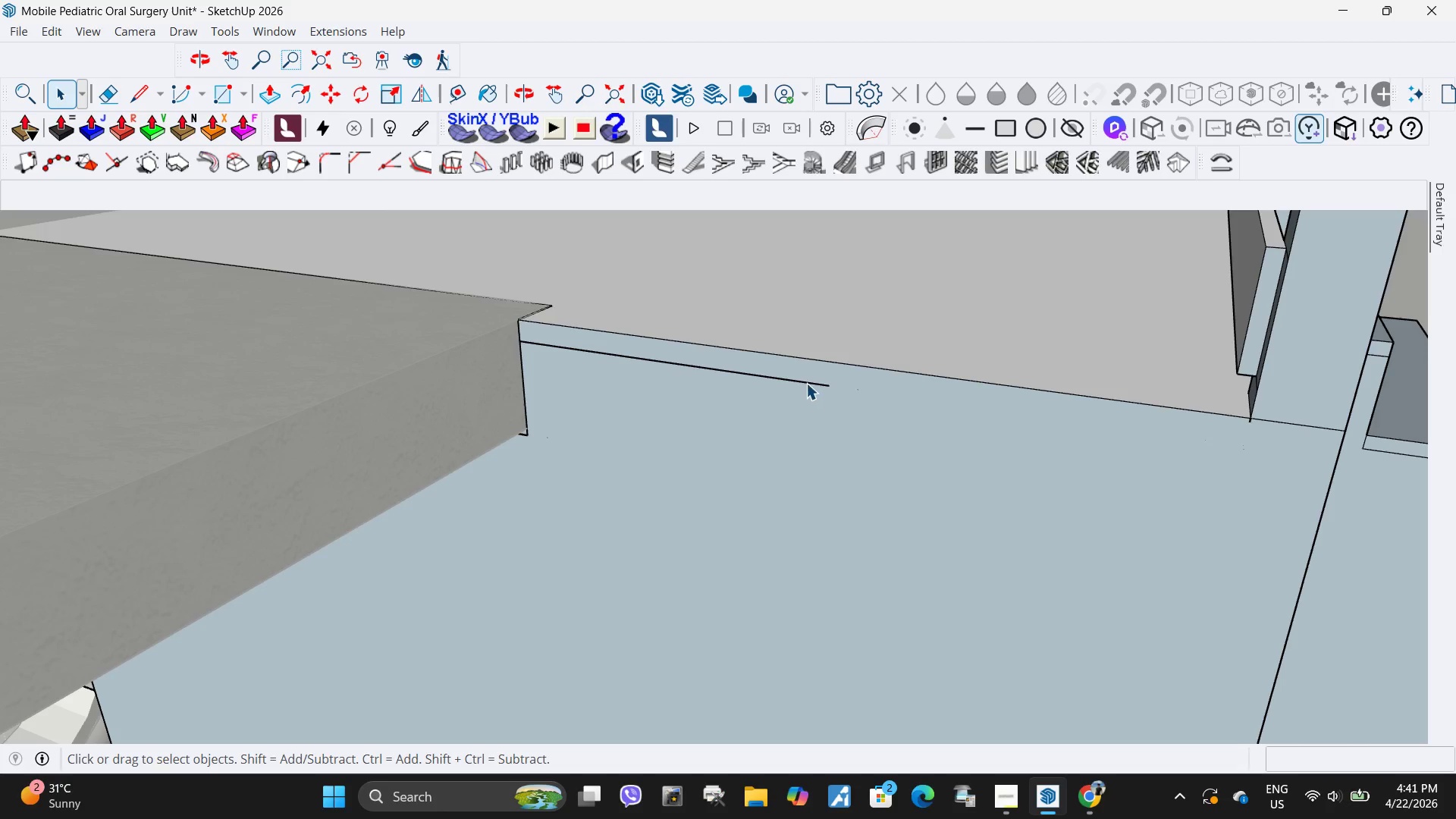 
left_click([806, 382])
 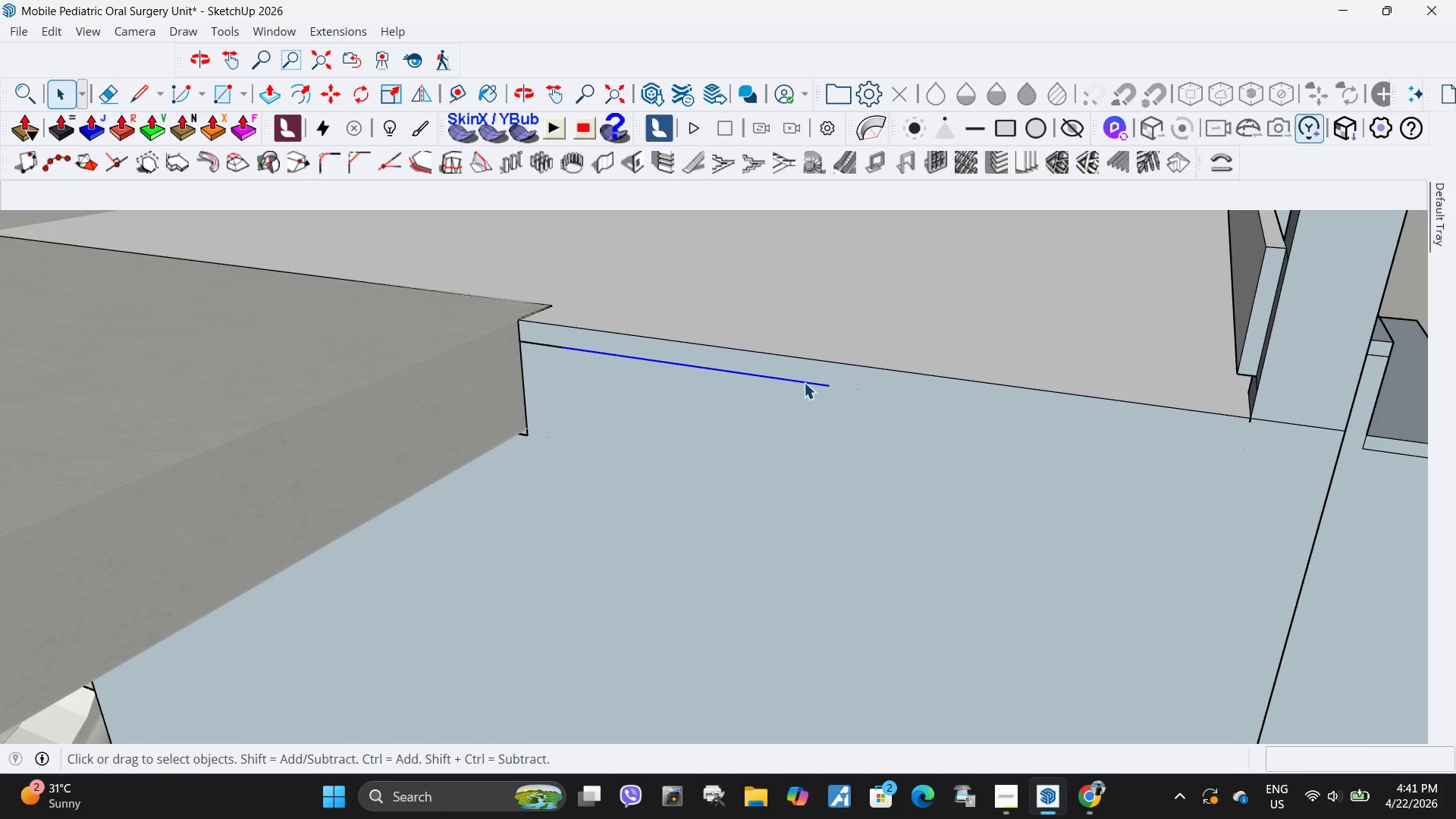 
key(Delete)
 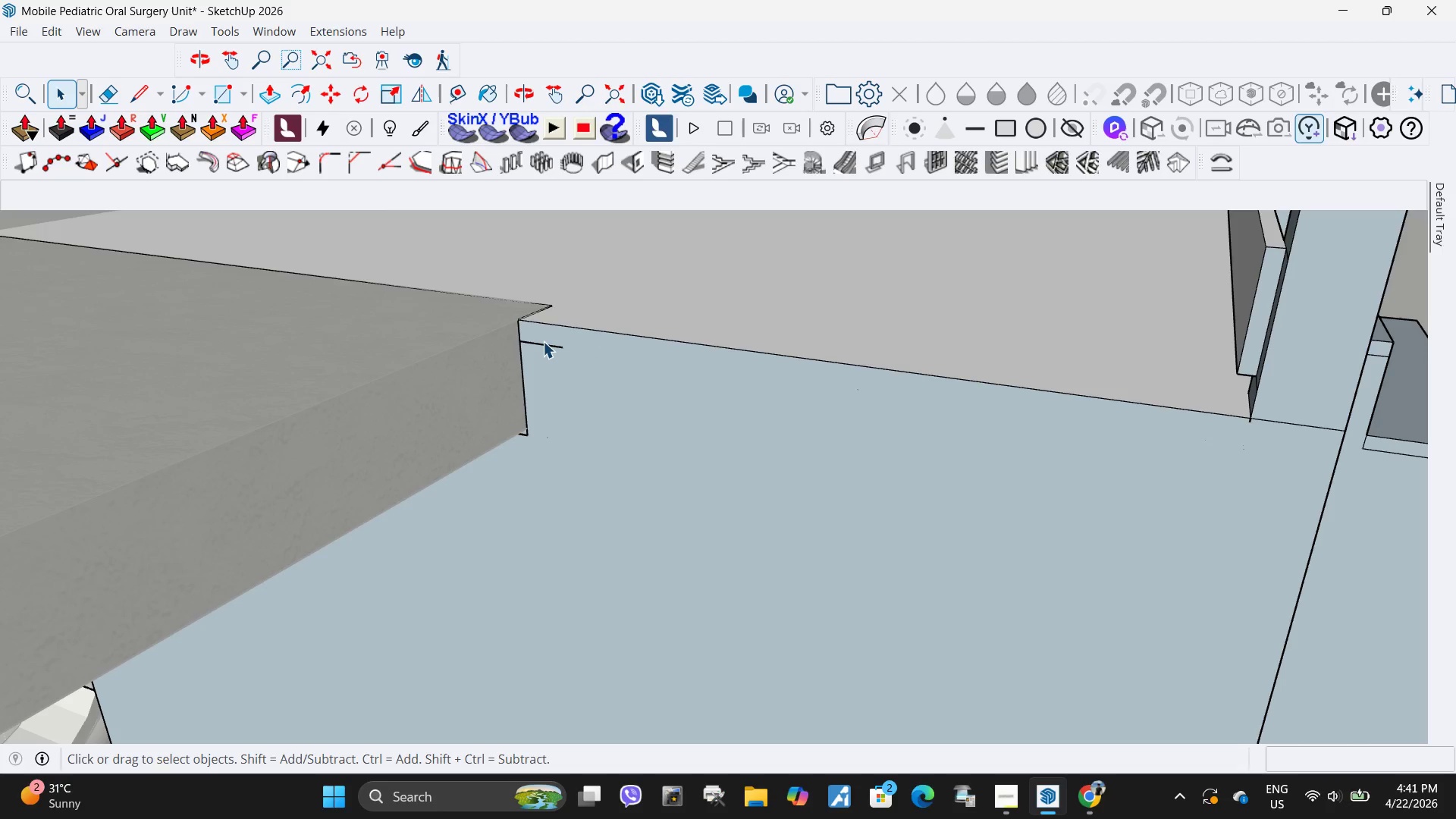 
left_click([540, 344])
 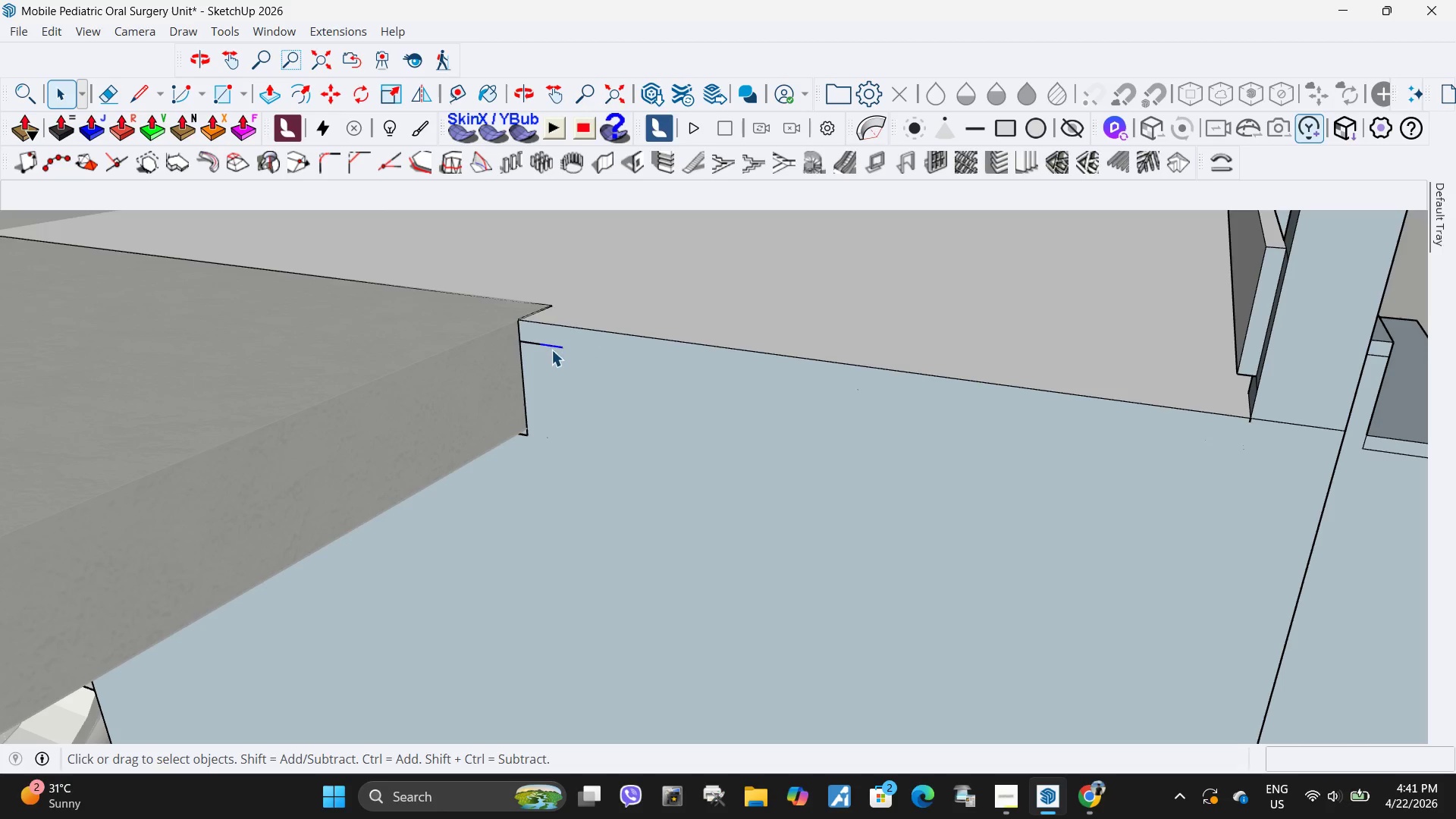 
key(Delete)
 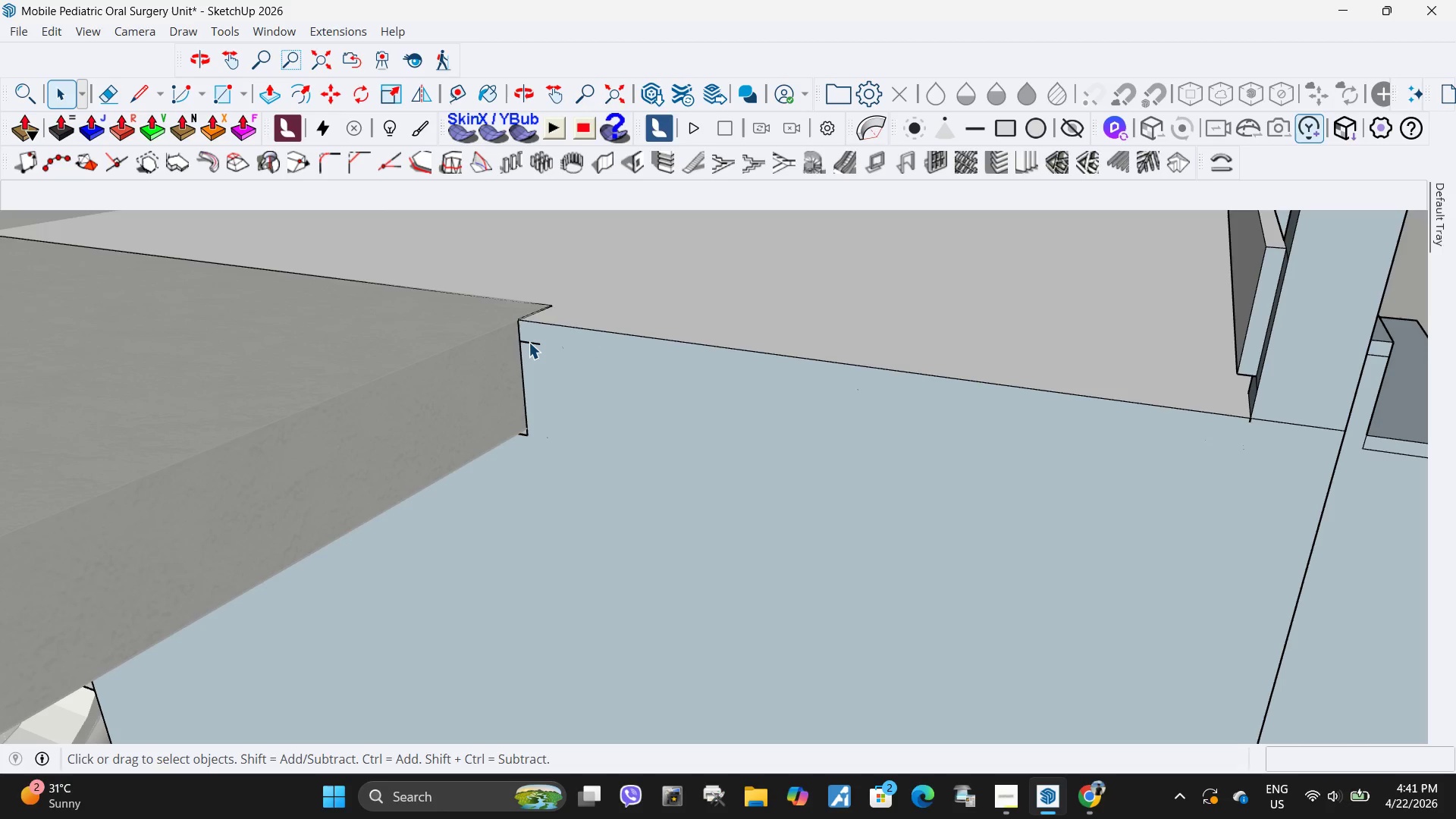 
left_click([528, 342])
 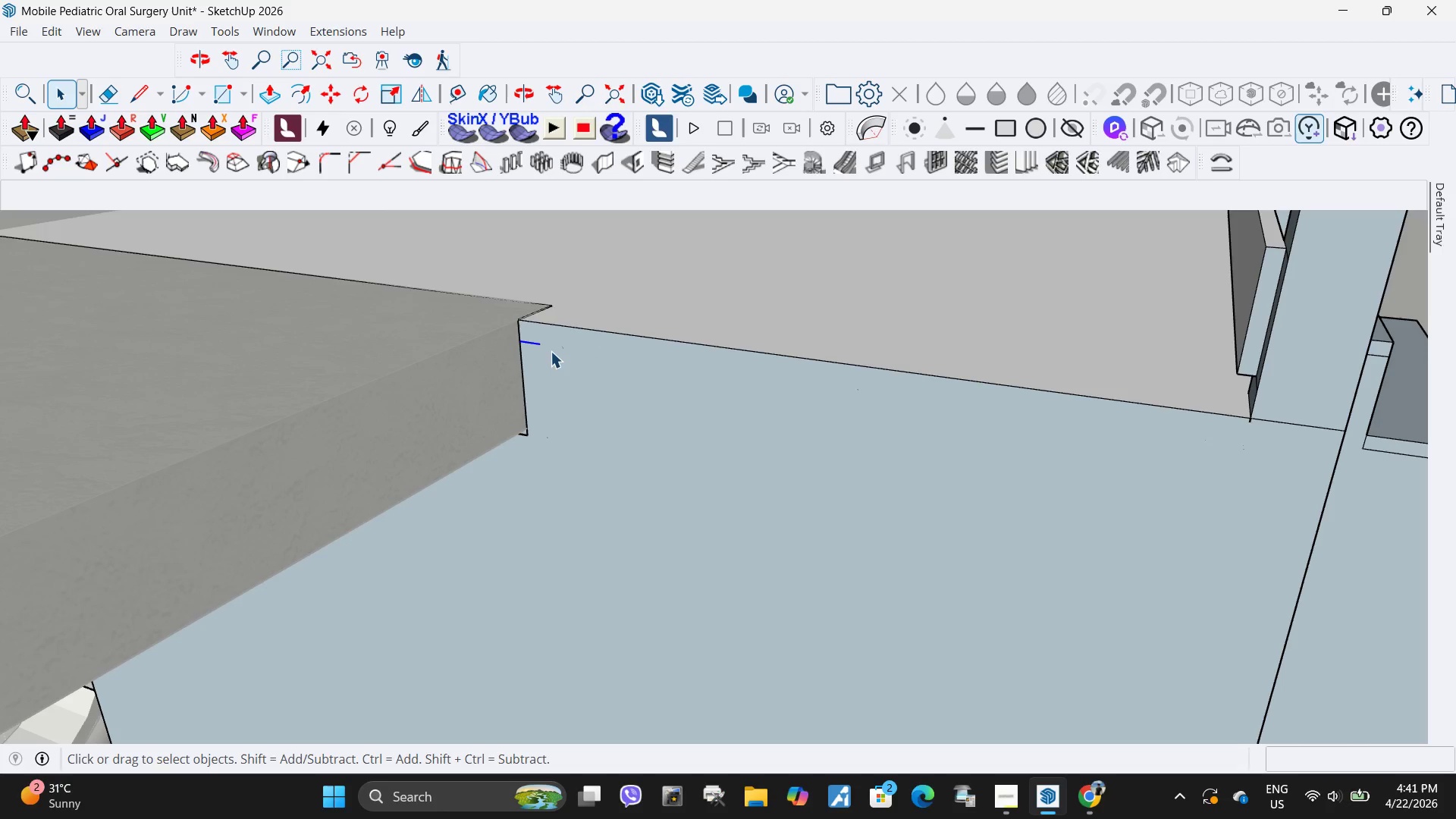 
key(Delete)
 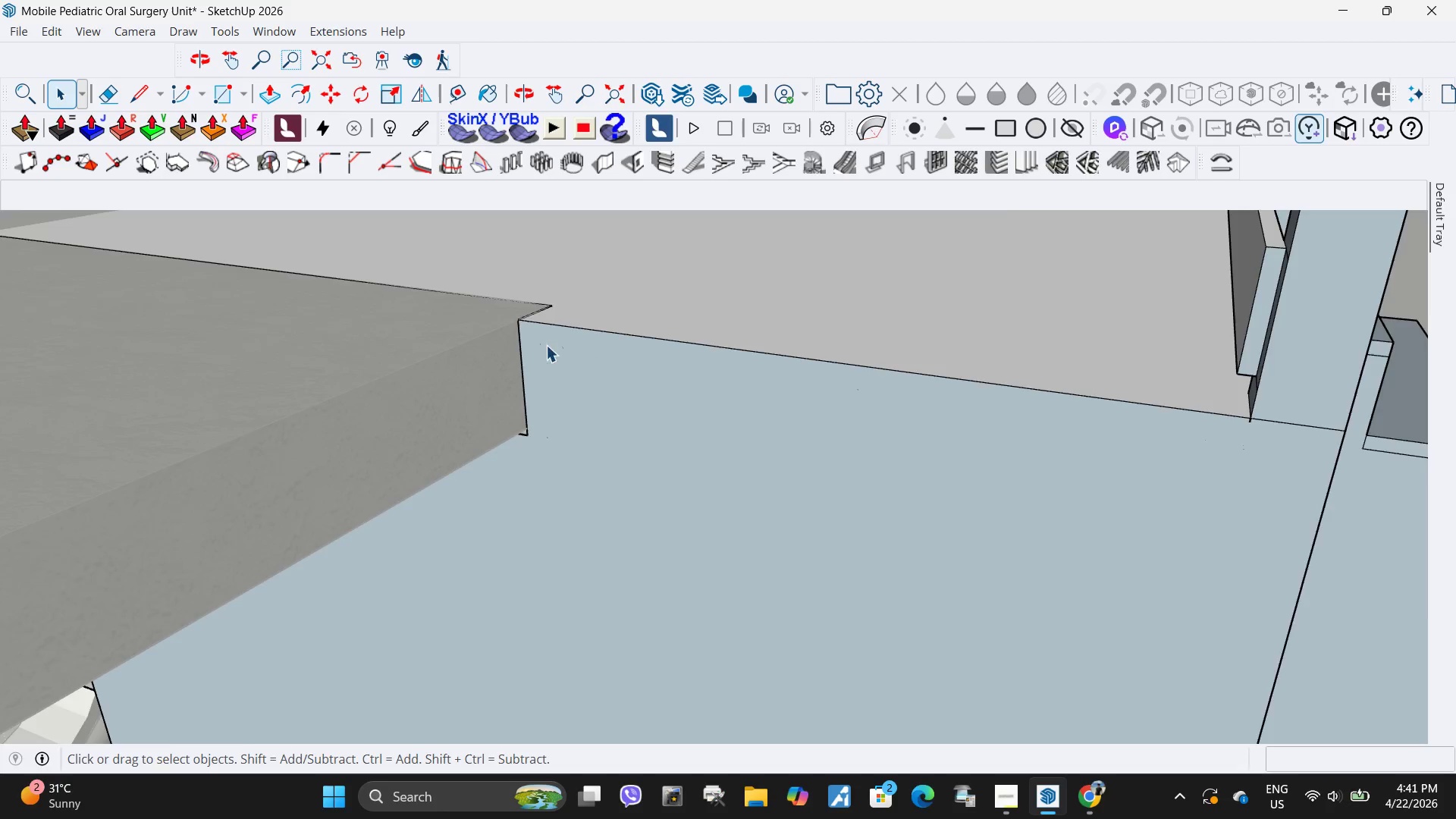 
scroll: coordinate [571, 380], scroll_direction: down, amount: 8.0
 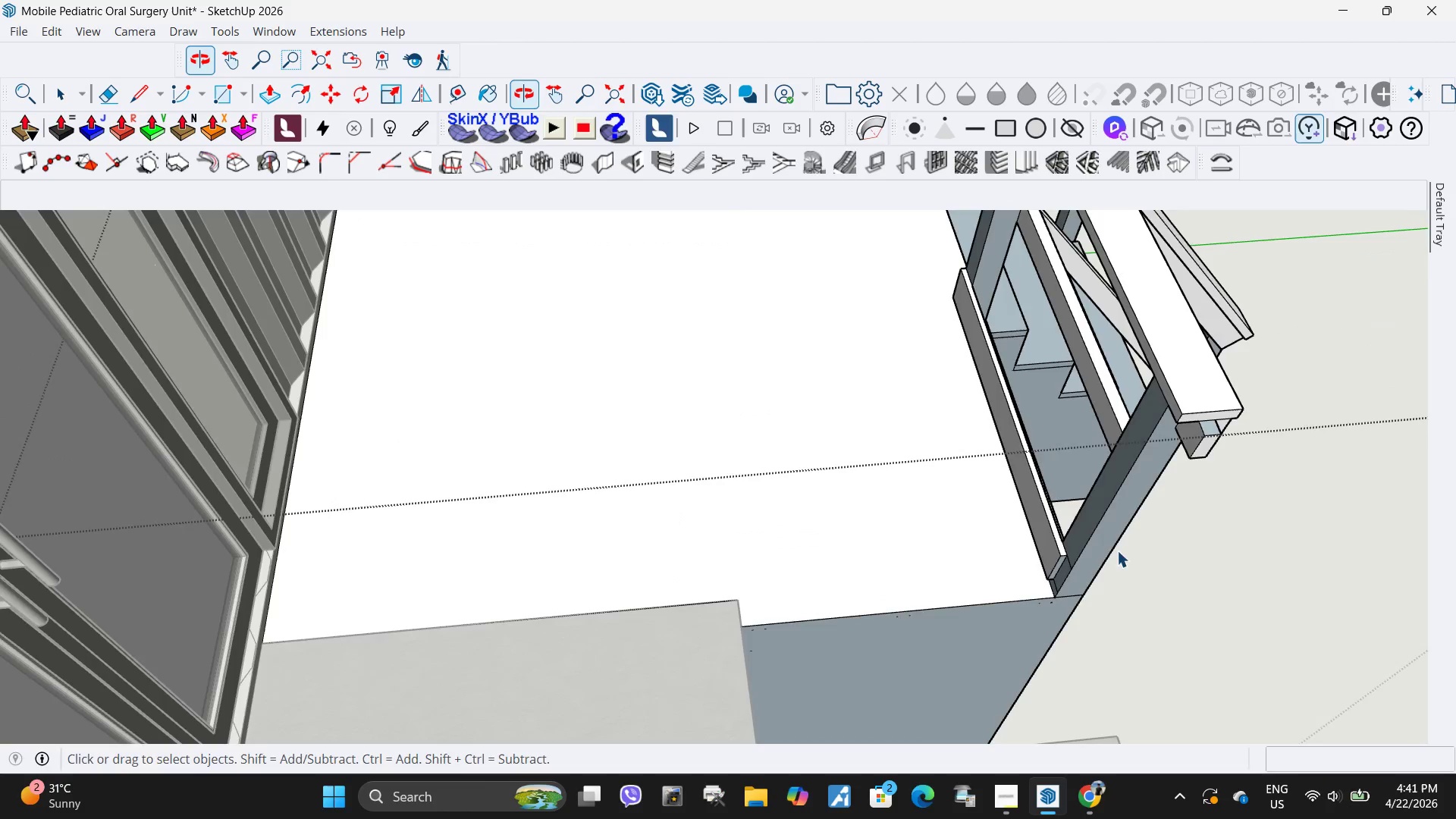 
left_click([934, 577])
 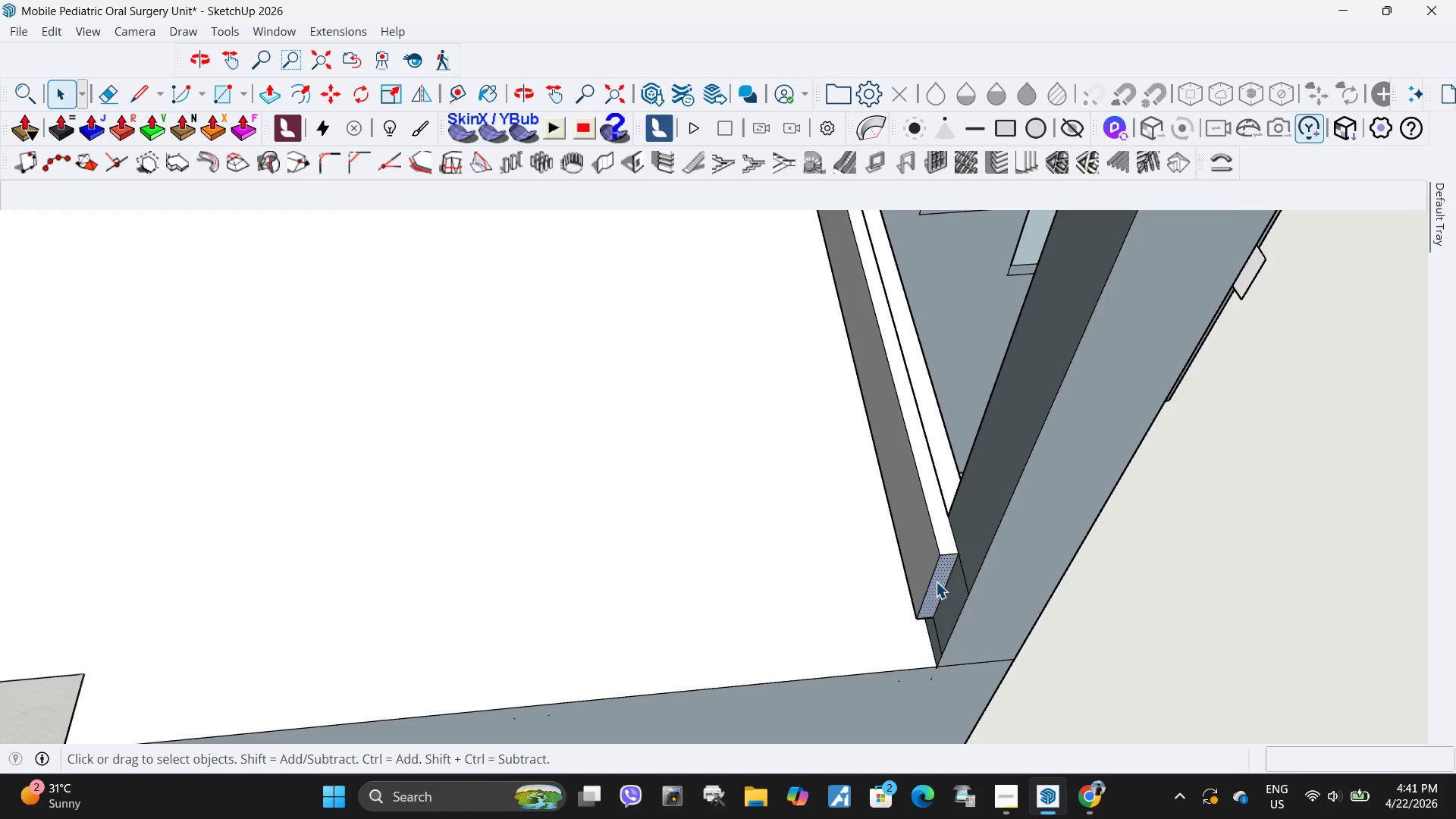 
scroll: coordinate [989, 582], scroll_direction: up, amount: 7.0
 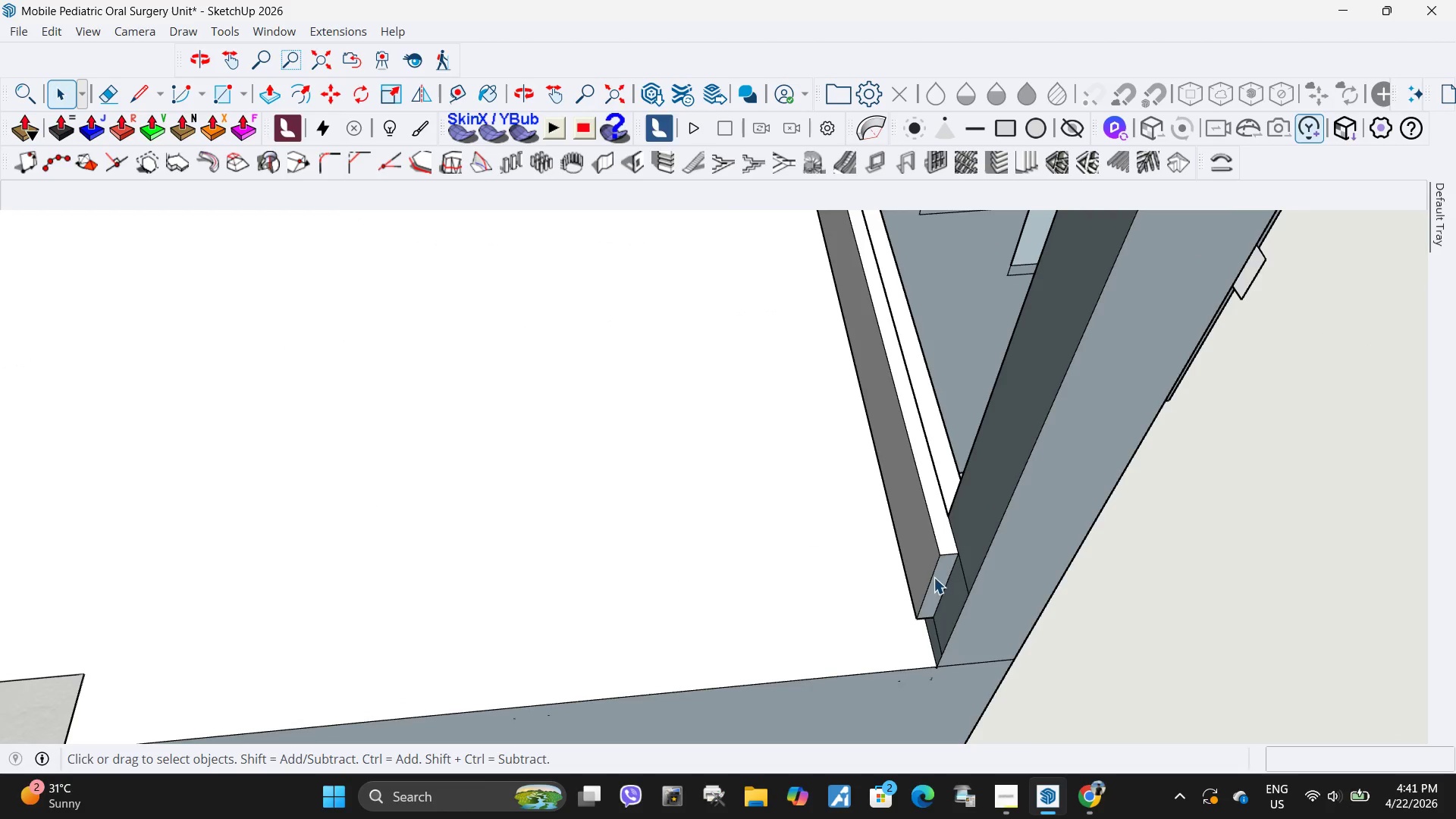 
key(P)
 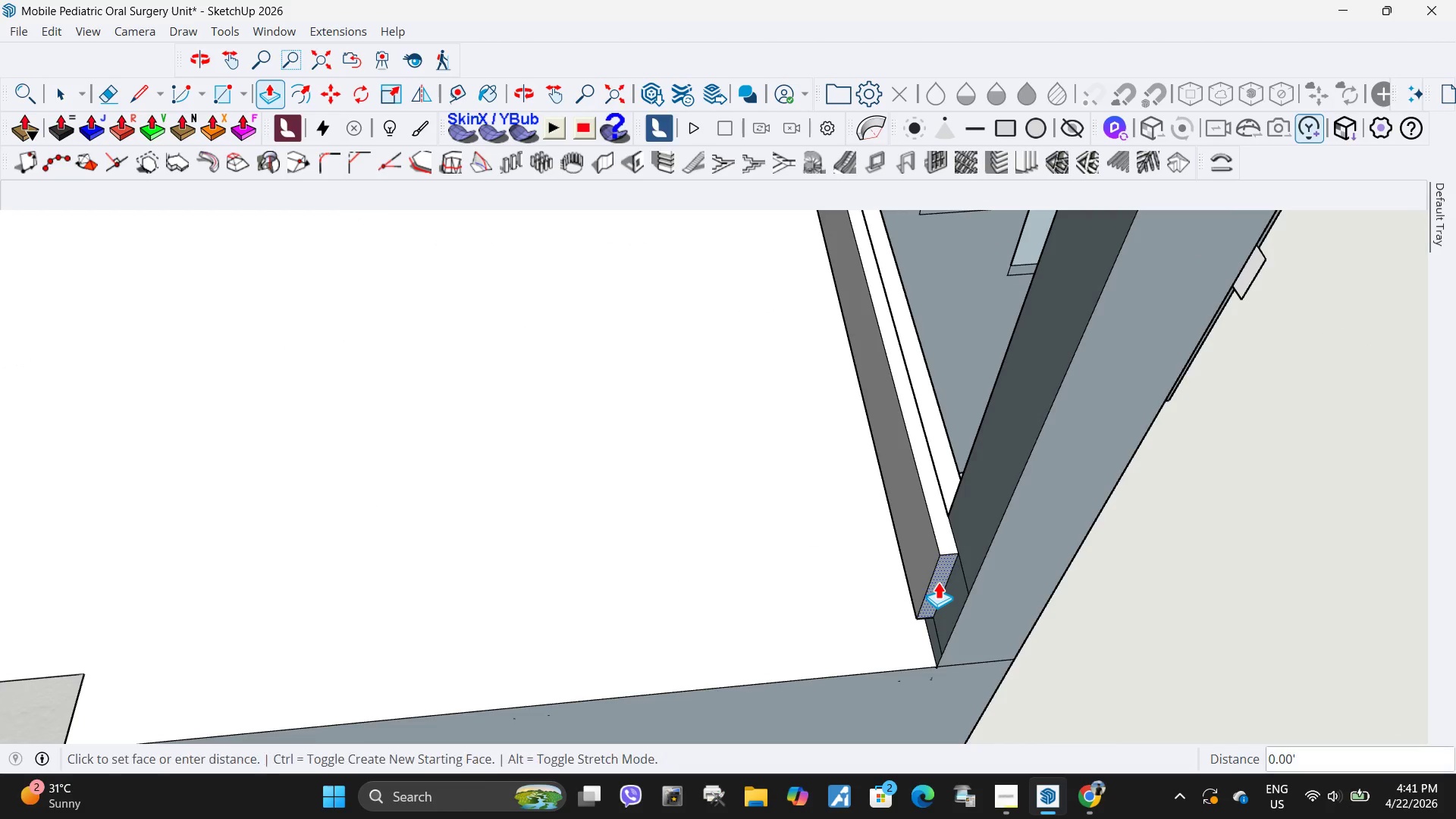 
left_click([938, 582])
 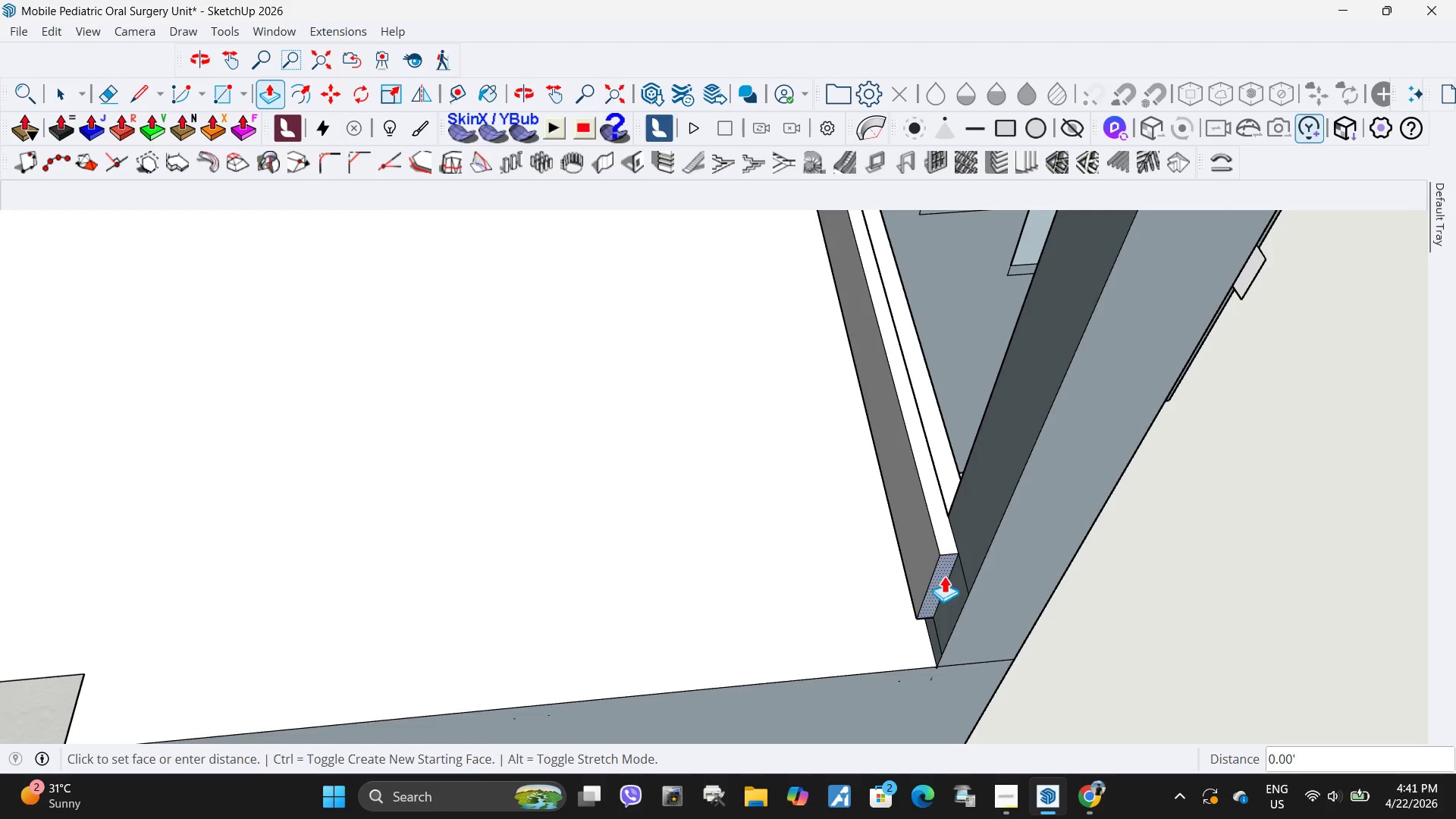 
left_click([942, 574])
 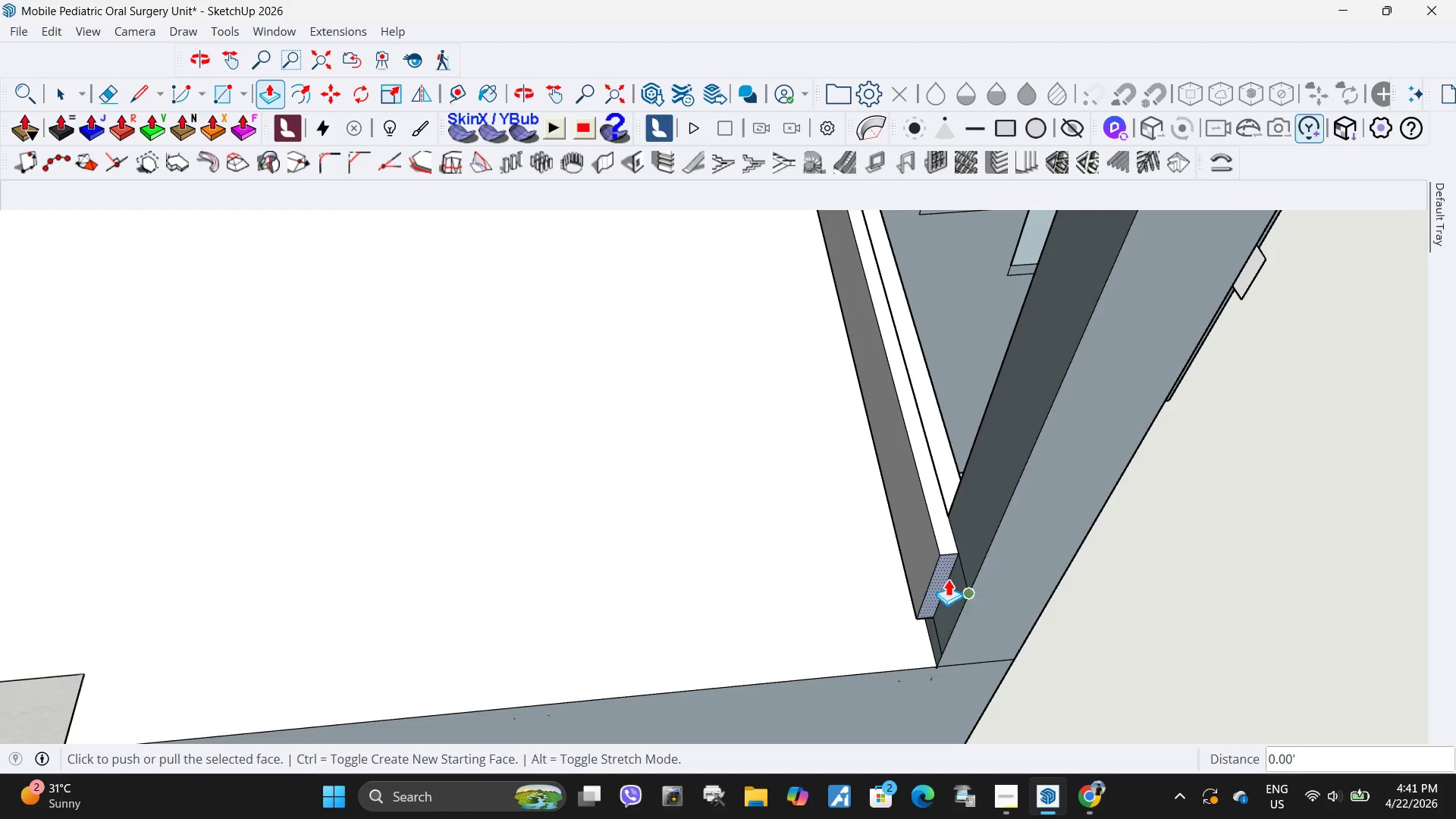 
left_click([936, 575])
 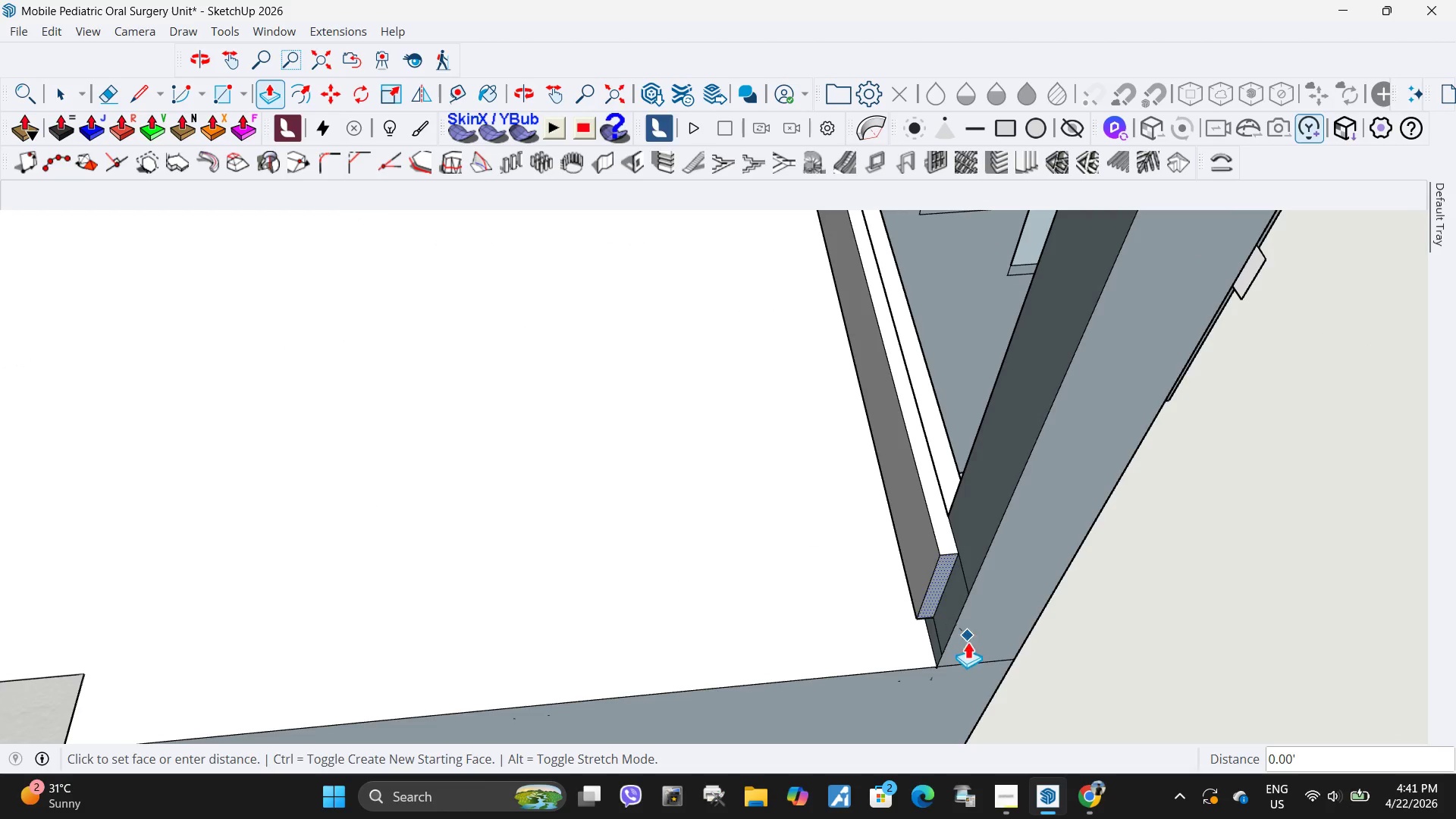 
key(Space)
 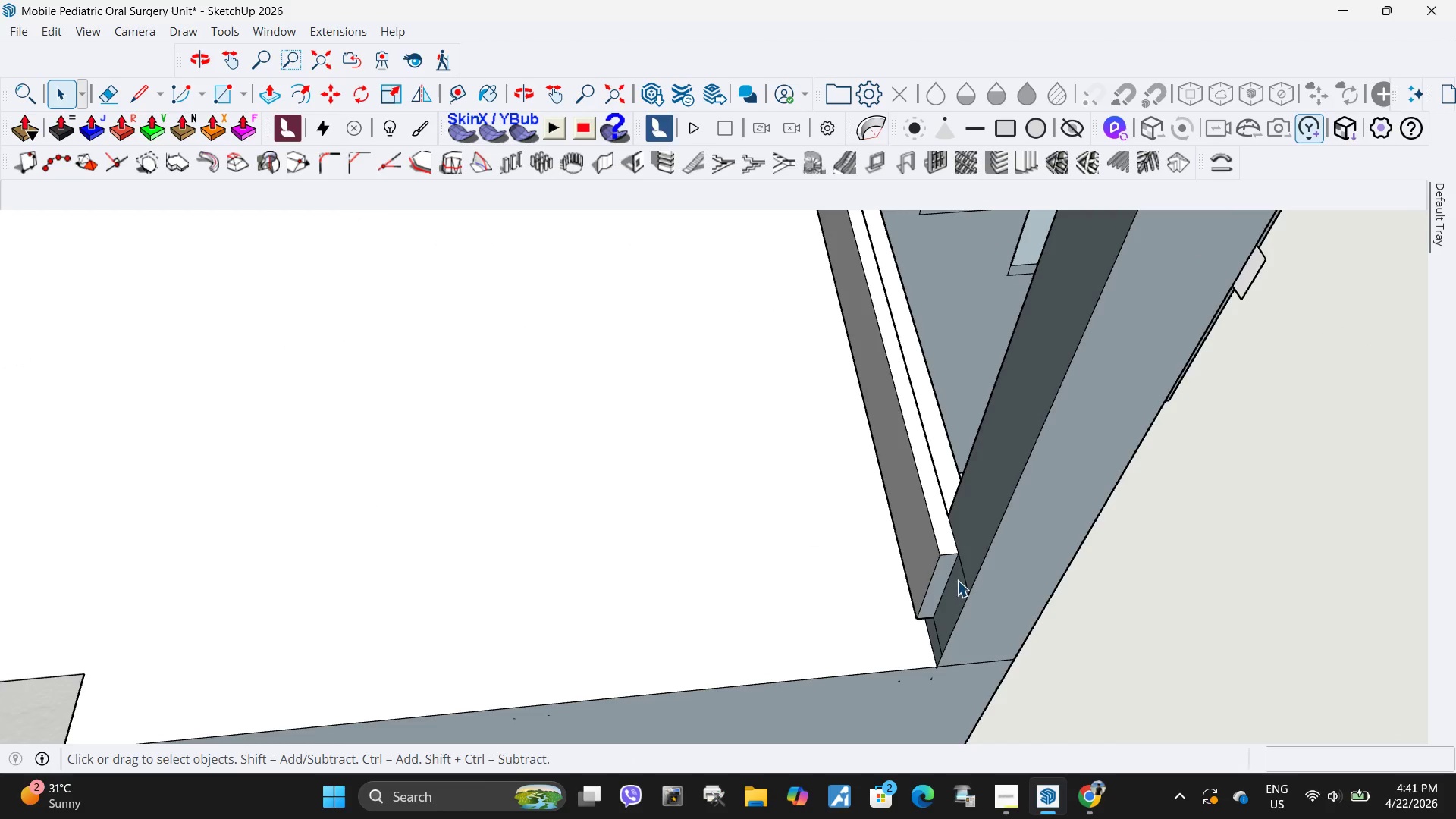 
left_click([957, 580])
 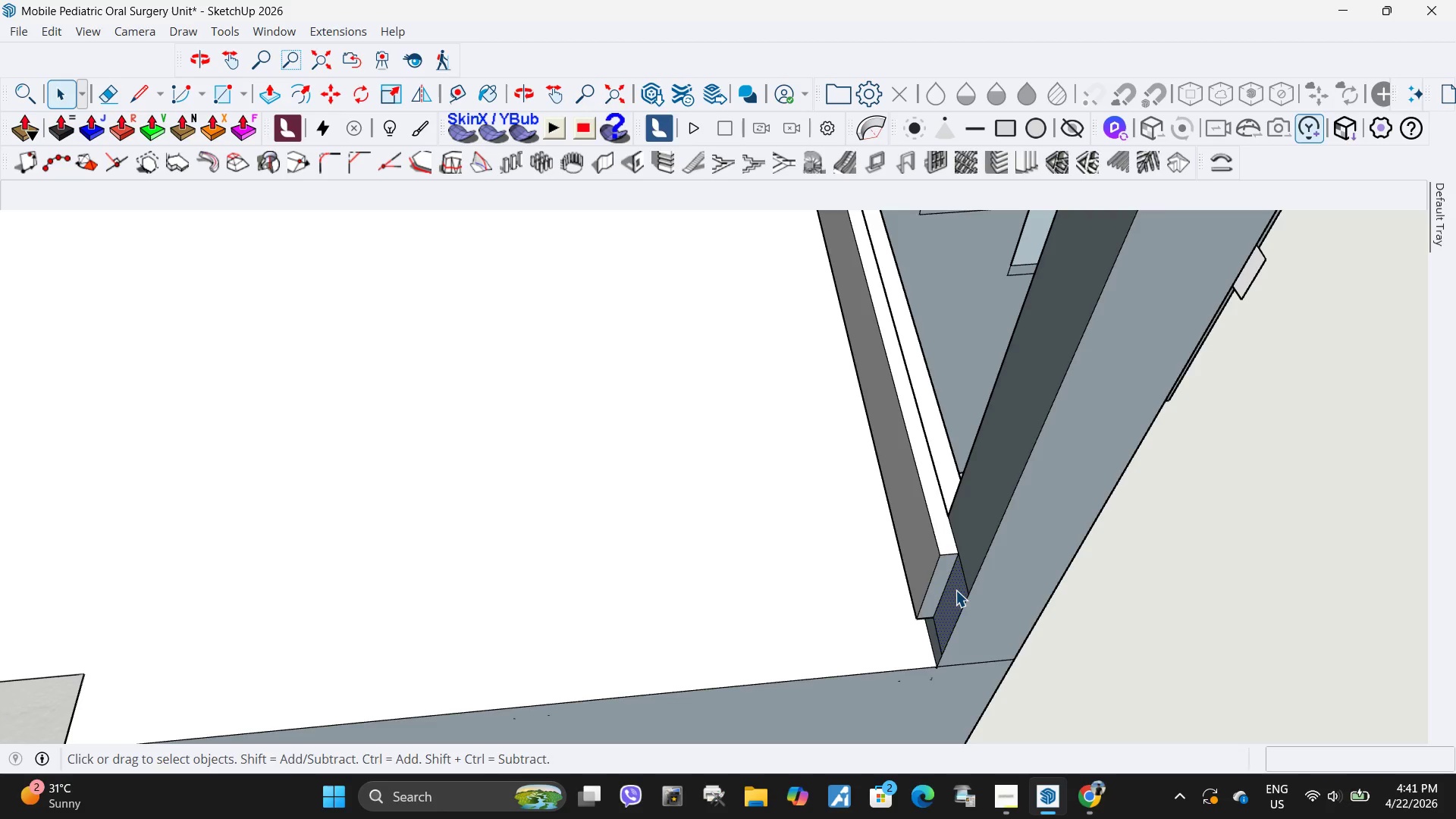 
key(P)
 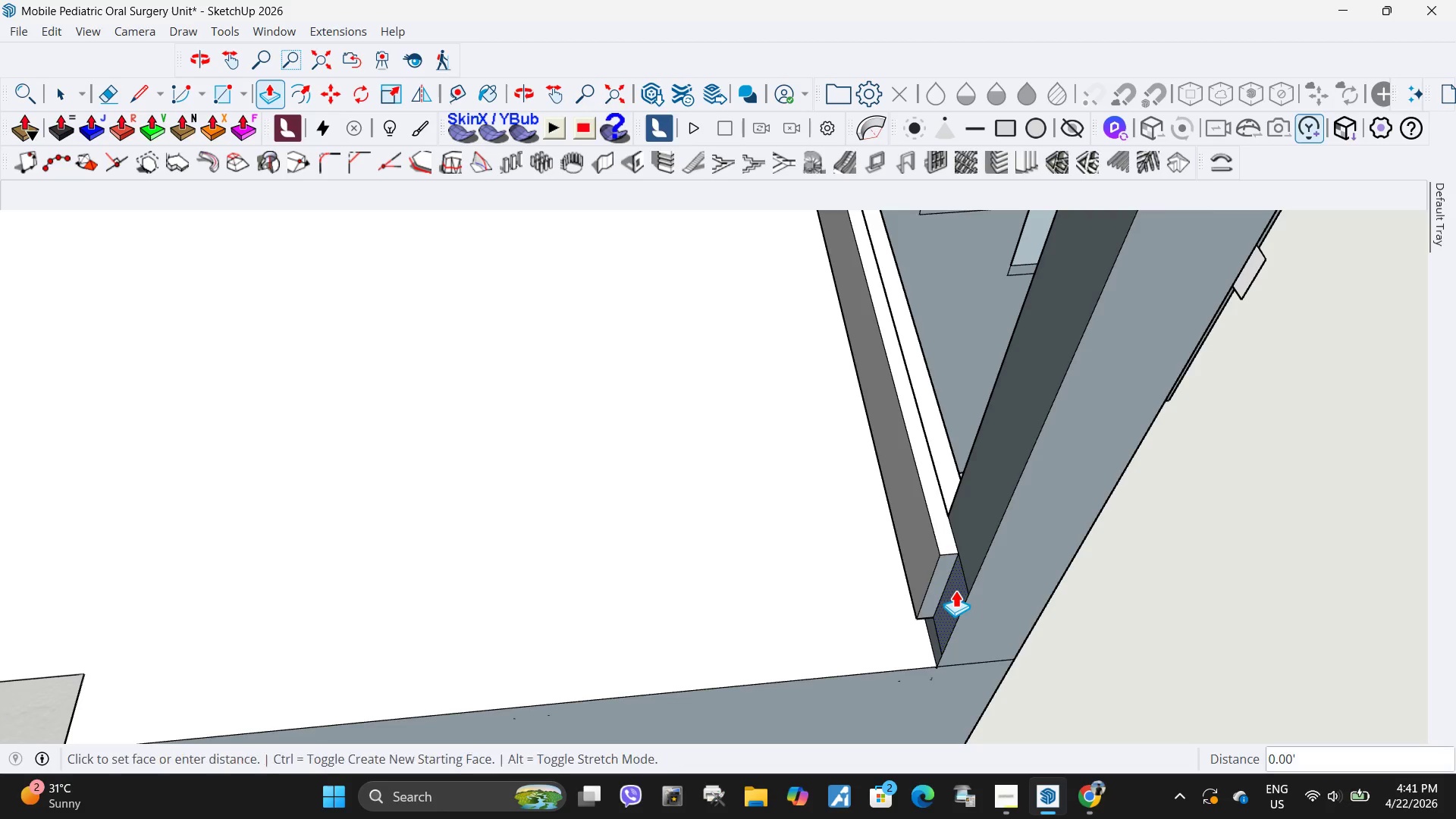 
left_click([956, 590])
 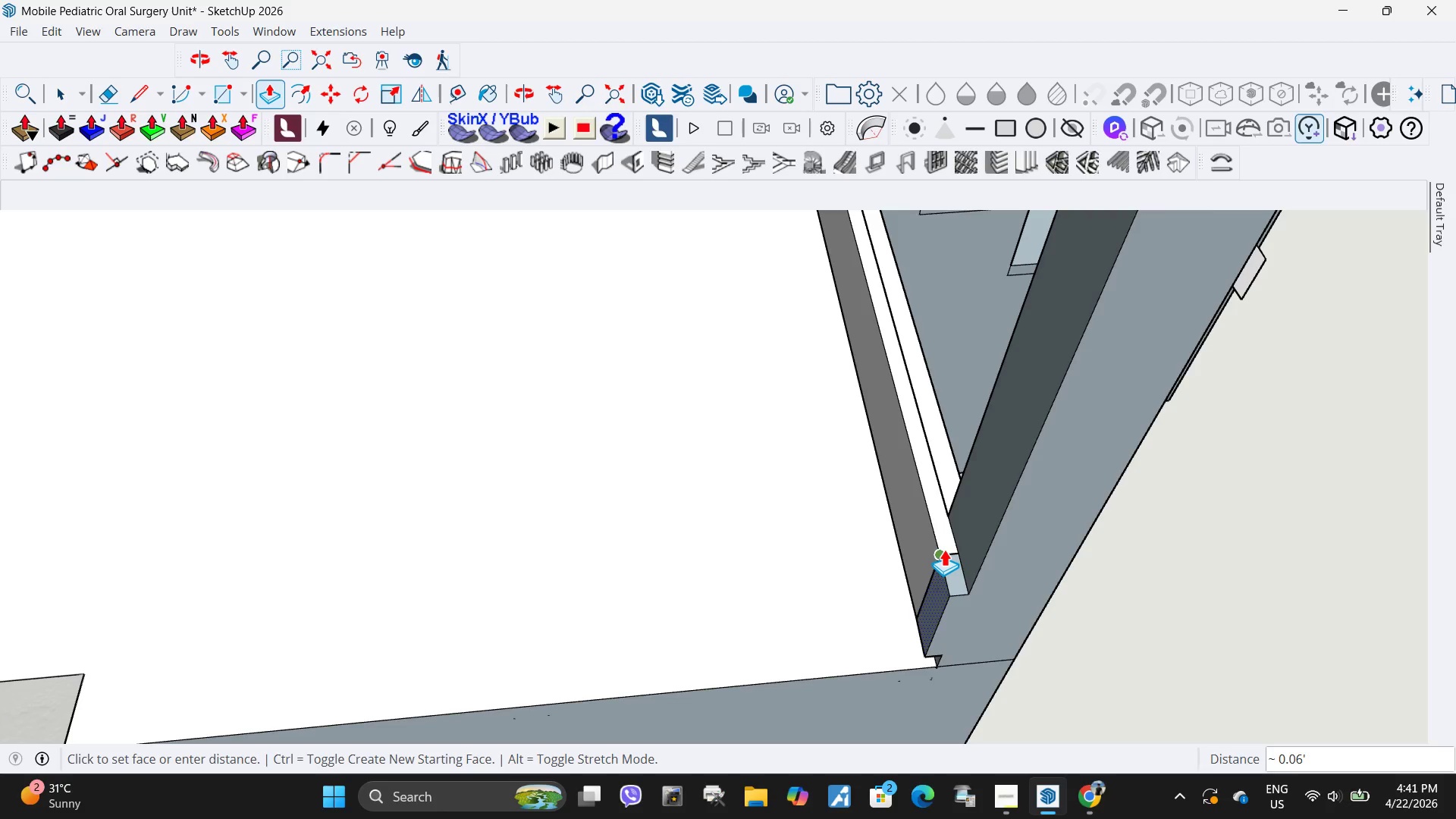 
left_click([944, 549])
 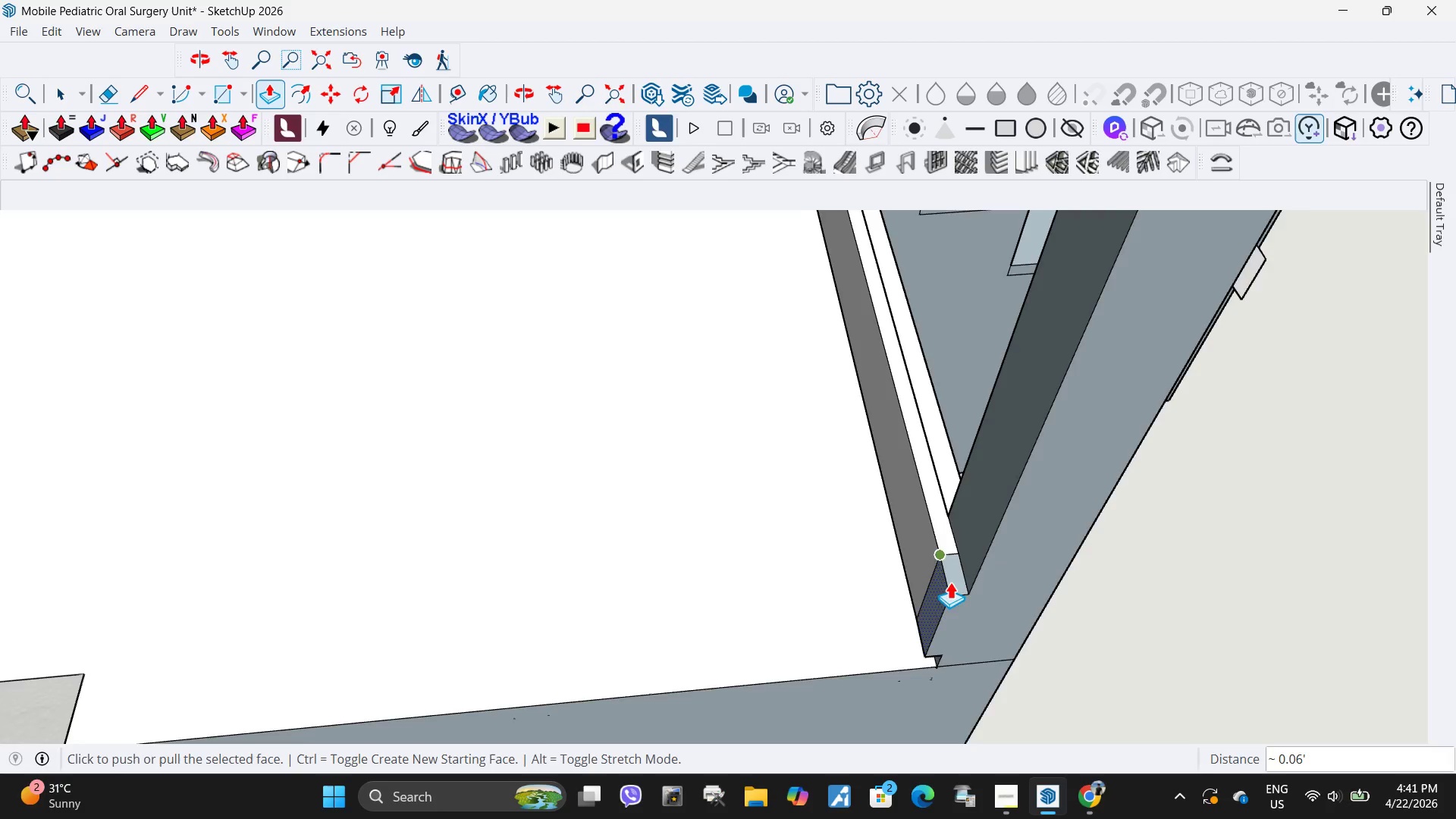 
scroll: coordinate [915, 679], scroll_direction: up, amount: 10.0
 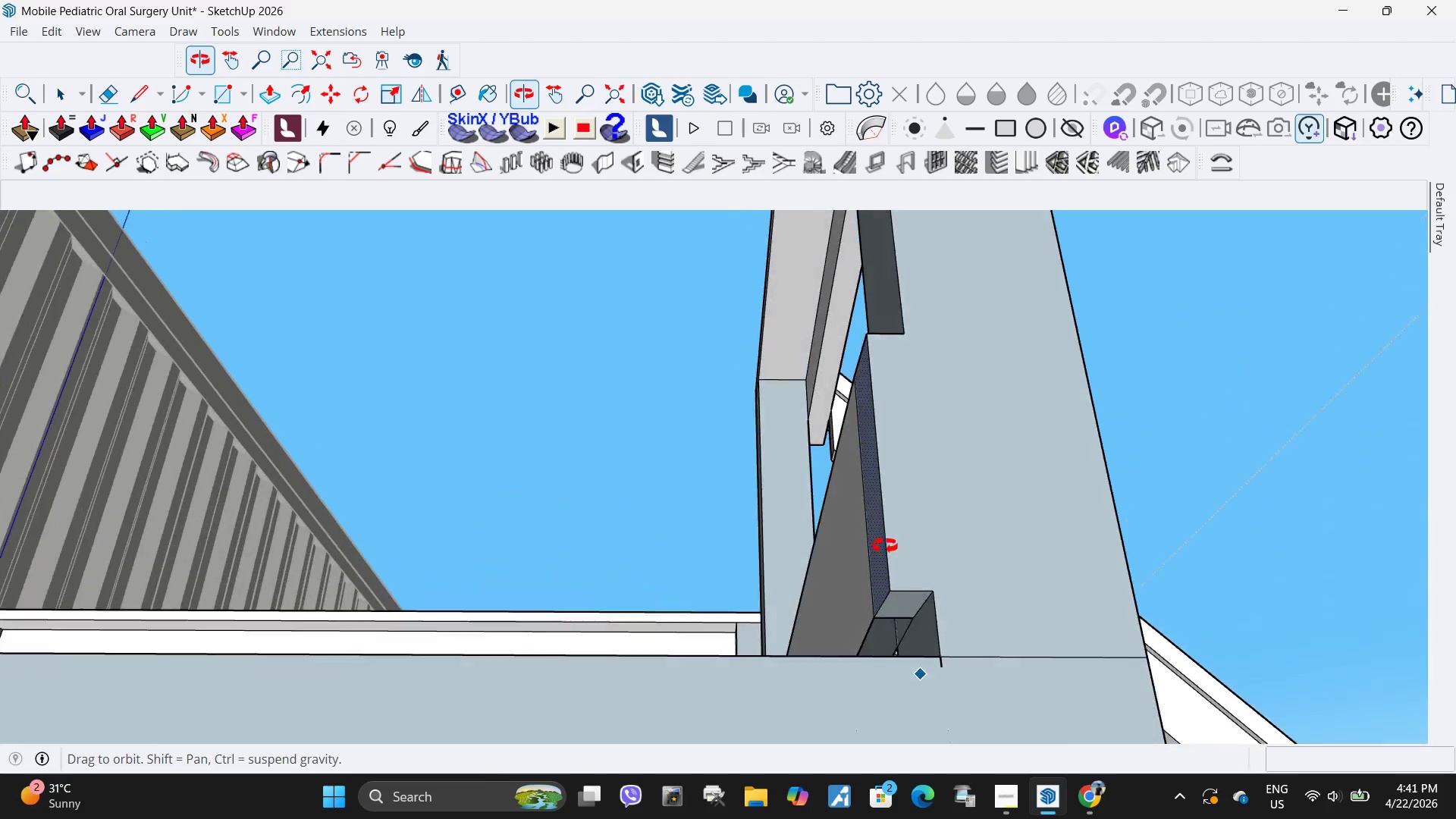 
key(Space)
 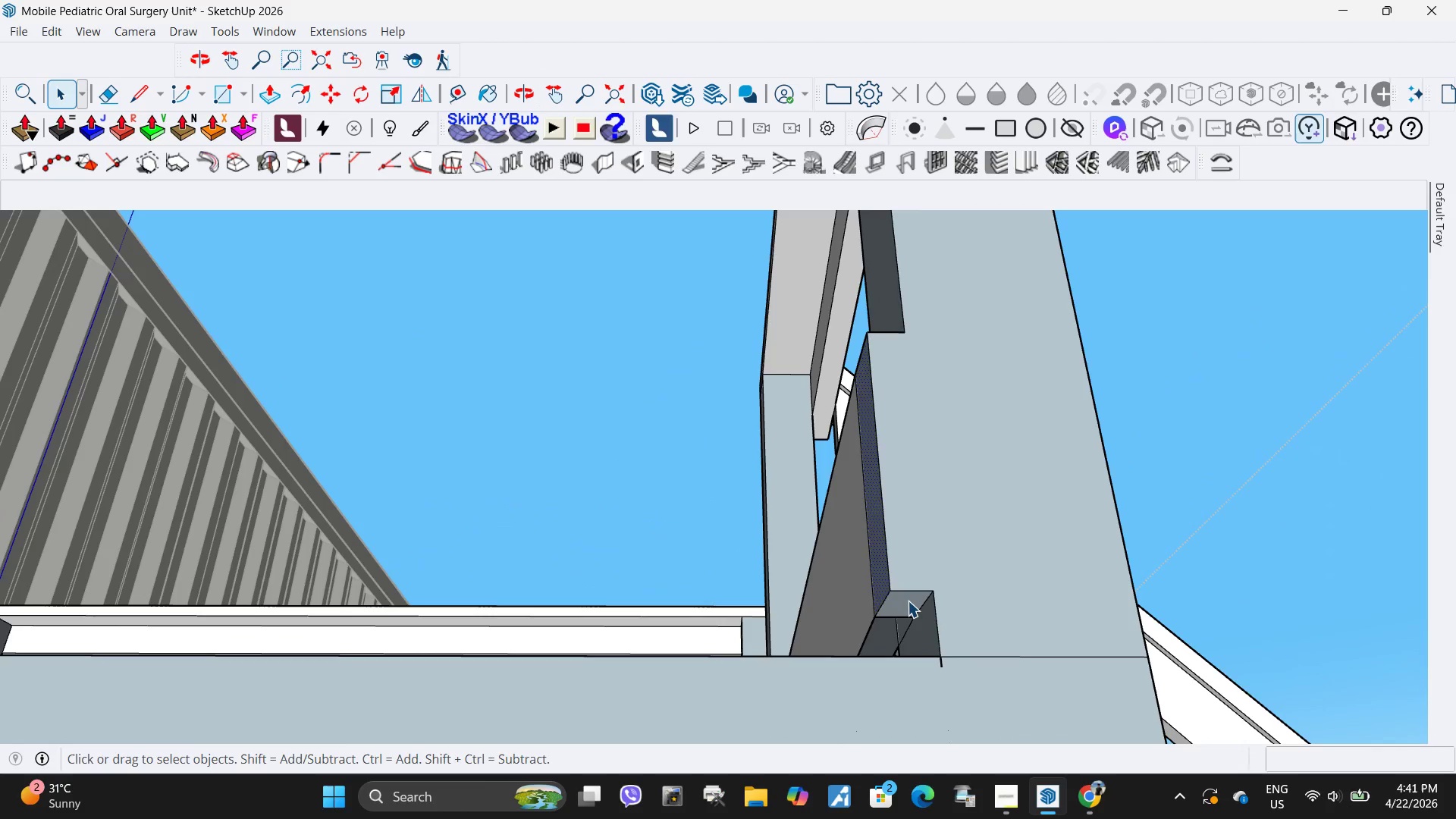 
left_click([908, 601])
 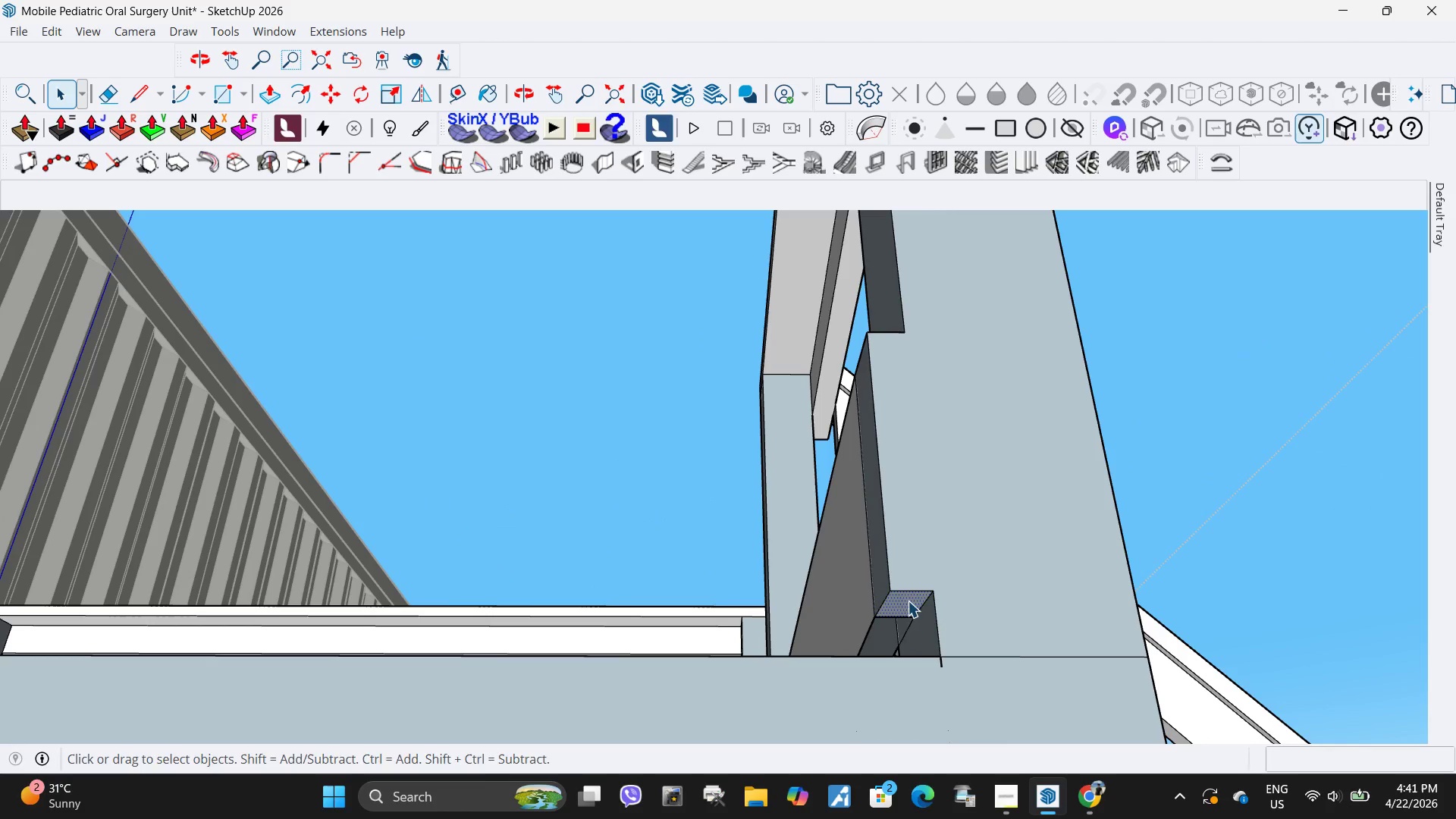 
key(P)
 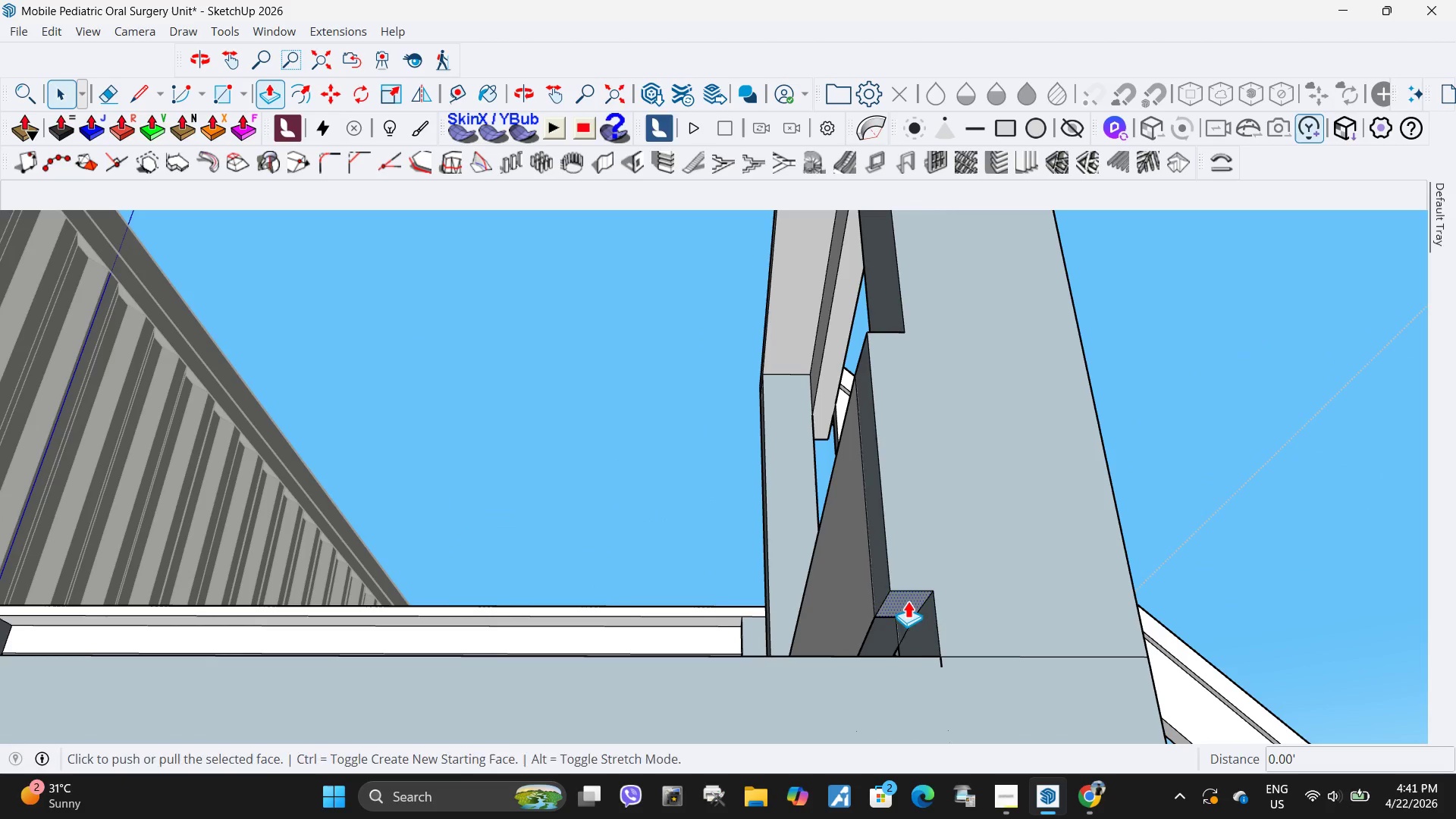 
left_click([908, 601])
 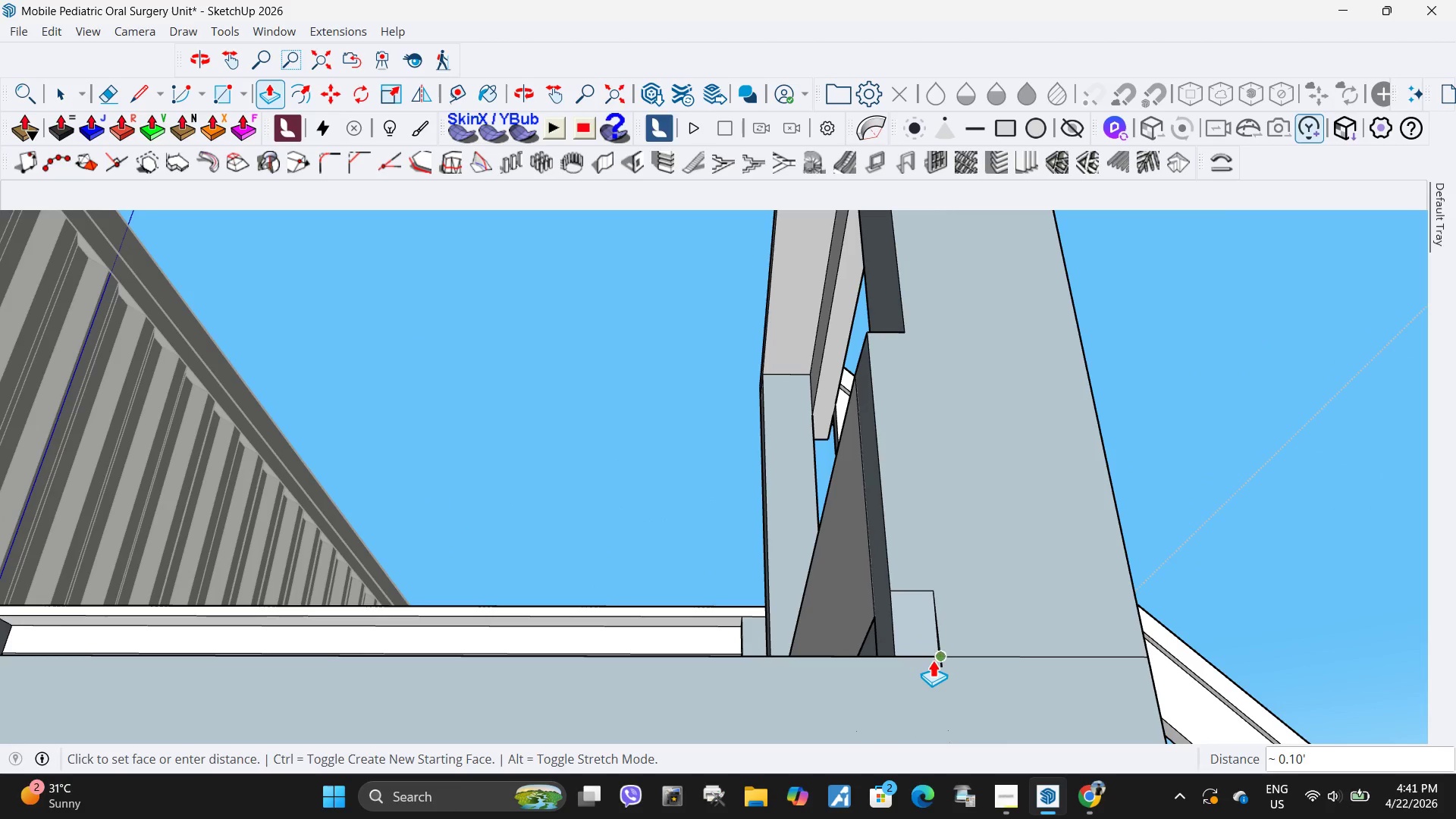 
left_click([933, 660])
 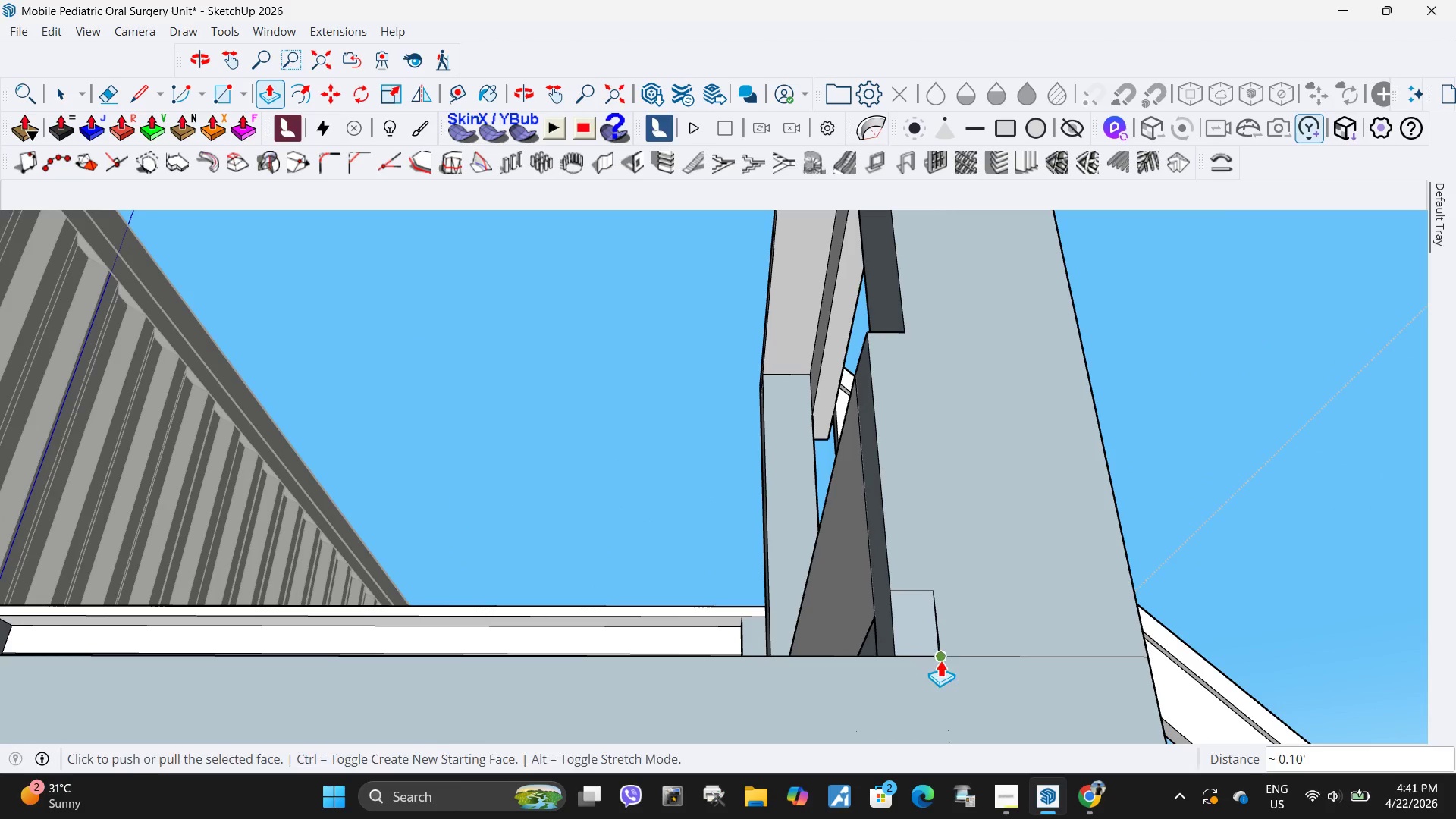 
key(Space)
 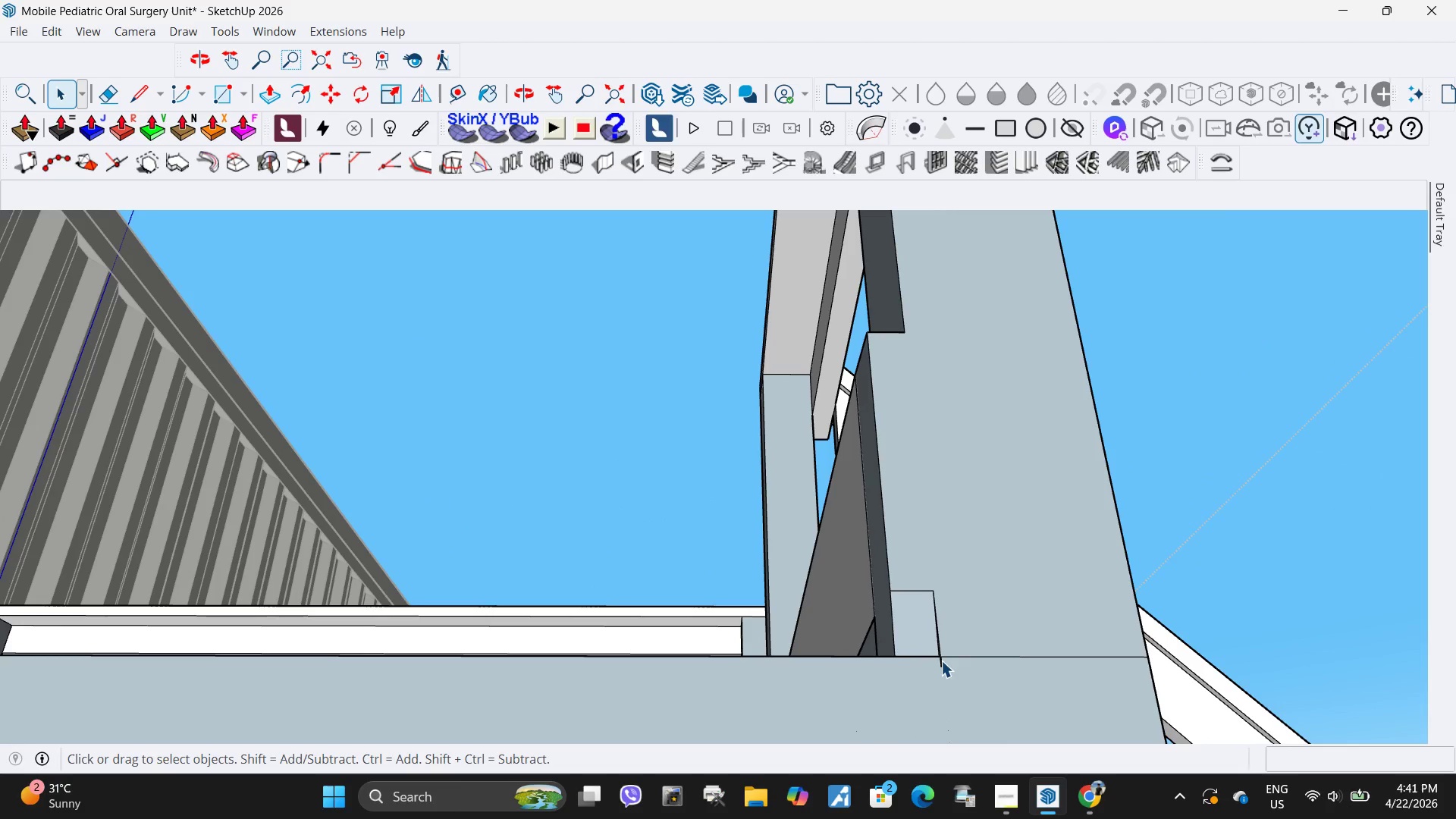 
left_click([940, 663])
 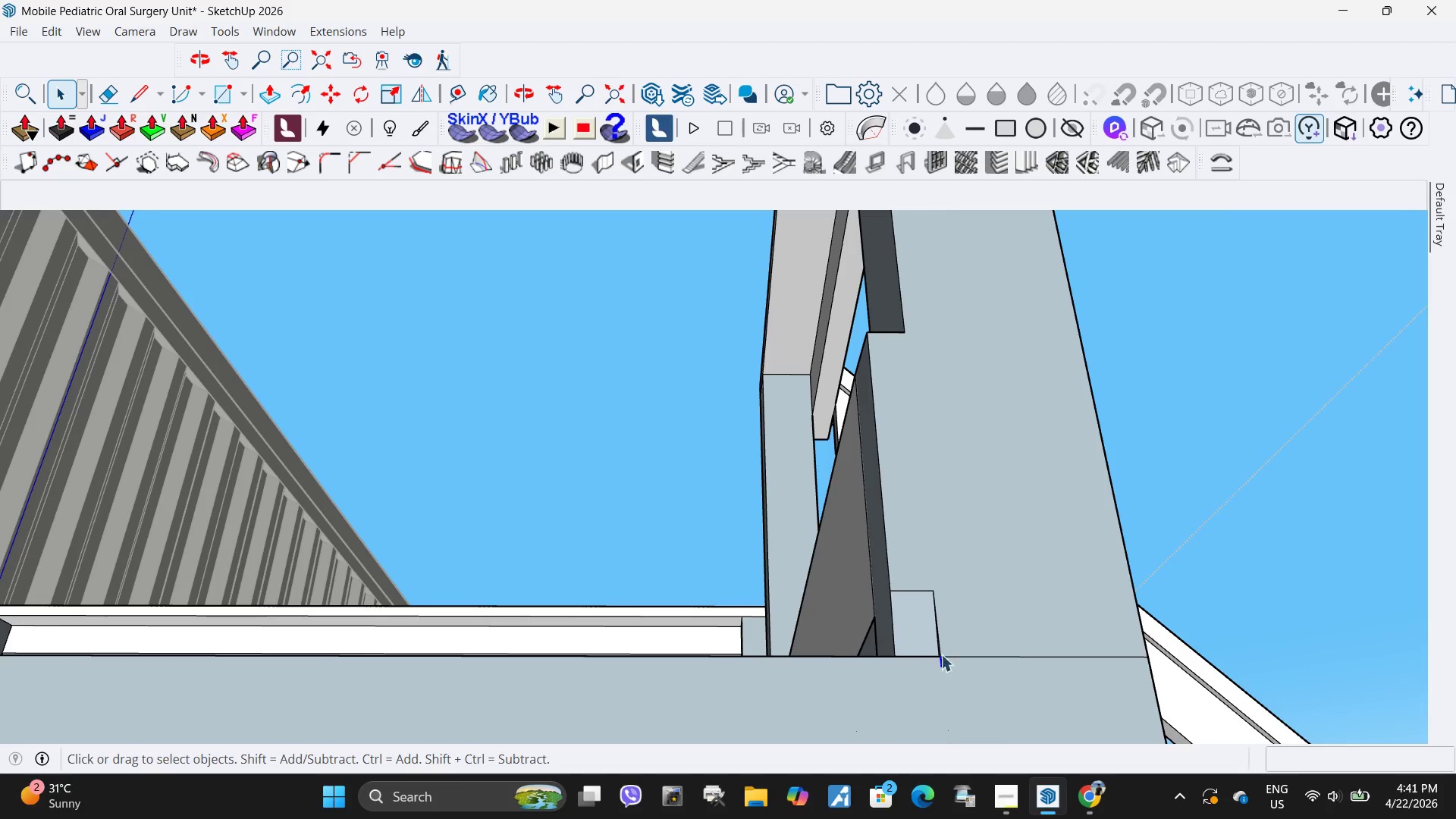 
key(Delete)
 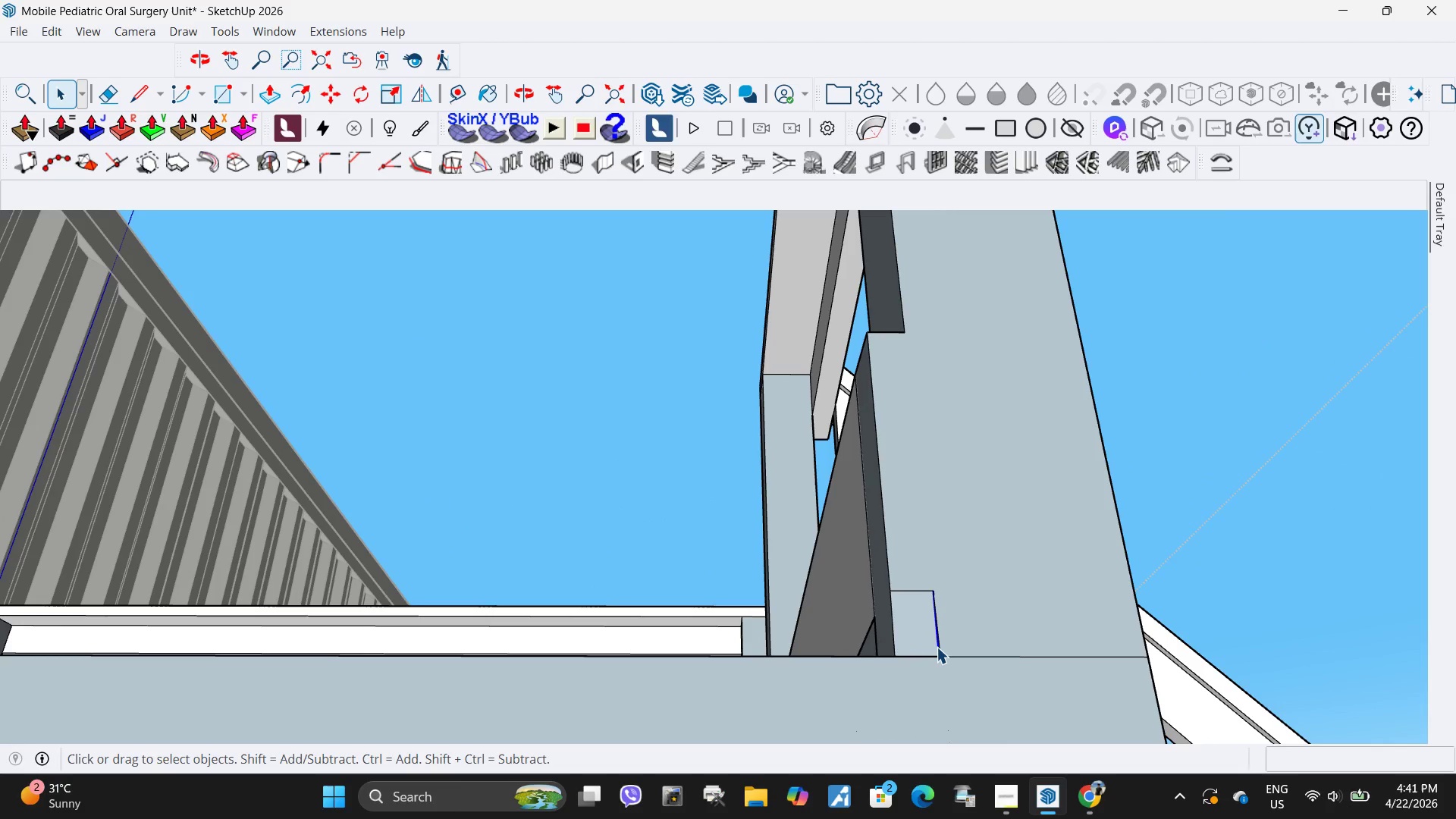 
double_click([937, 647])
 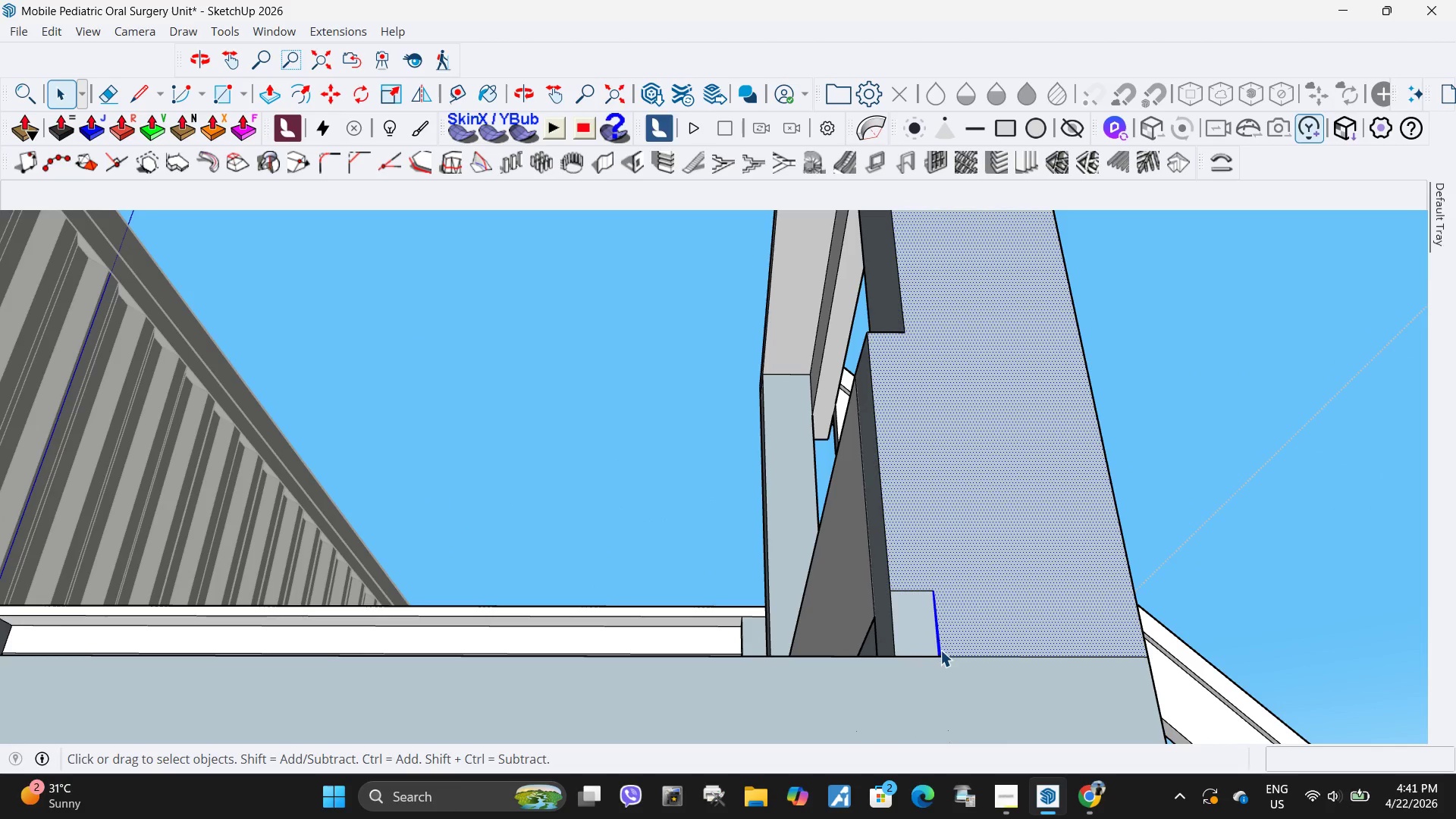 
left_click([940, 650])
 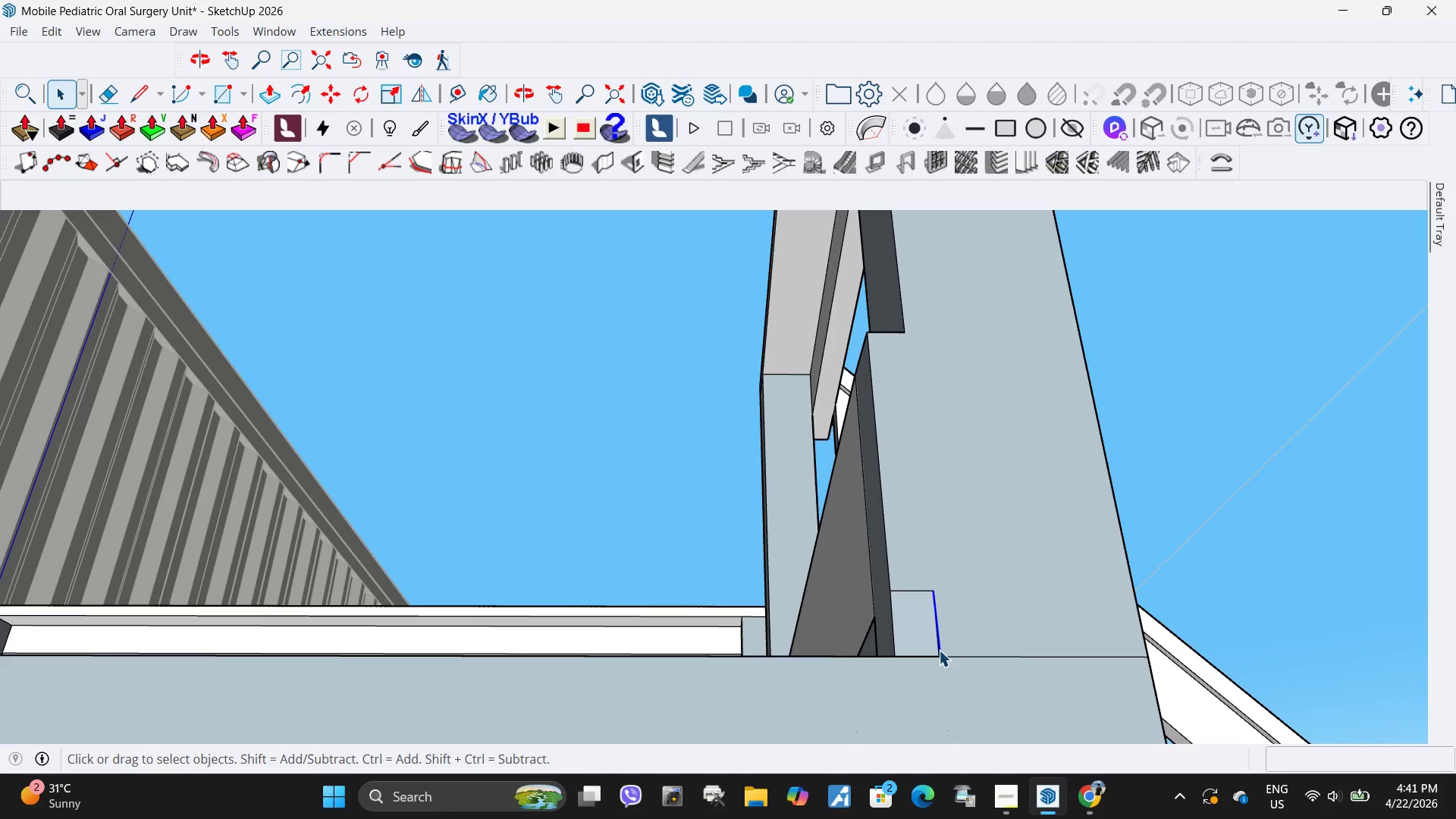 
key(Delete)
 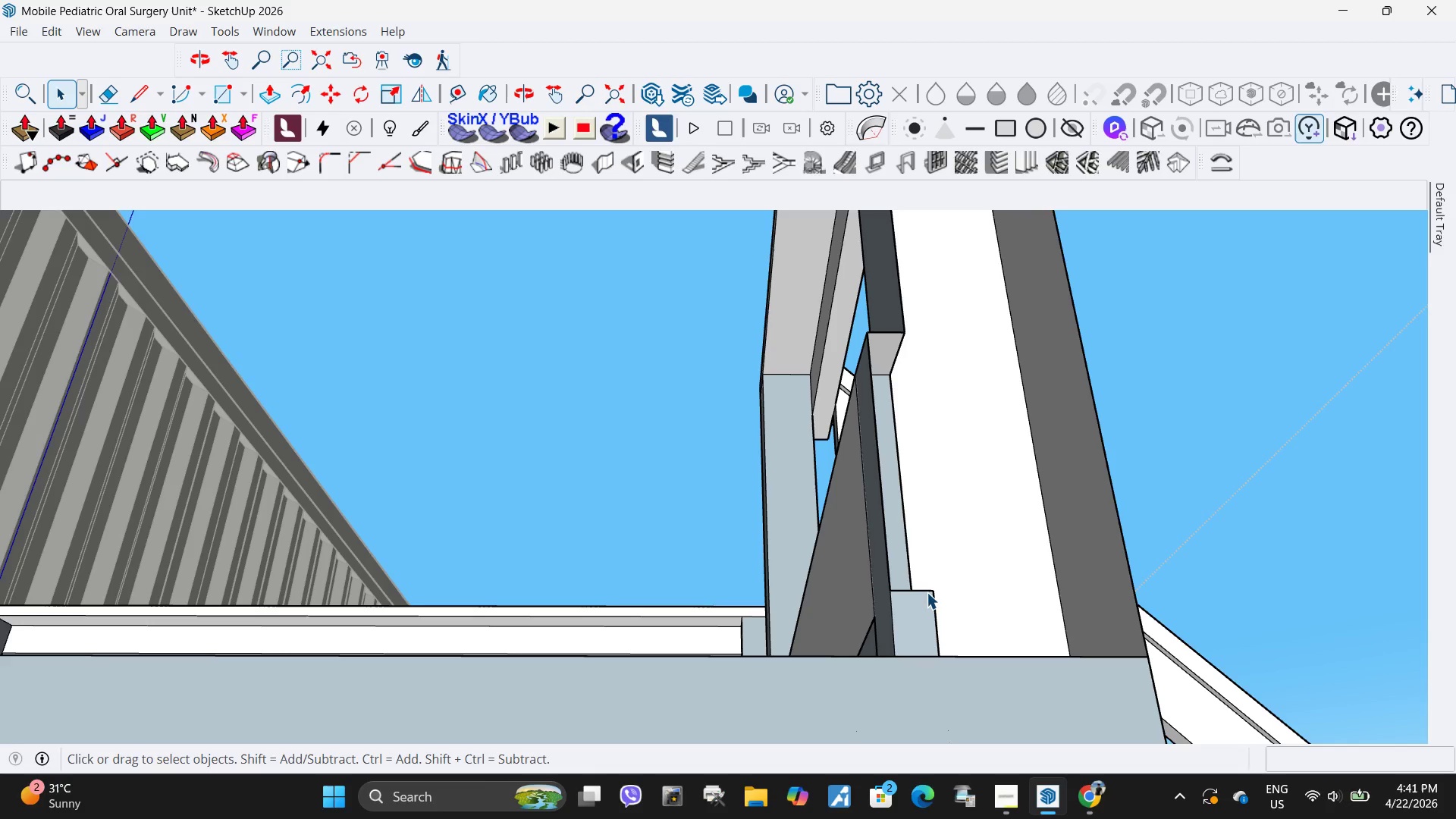 
key(Control+ControlLeft)
 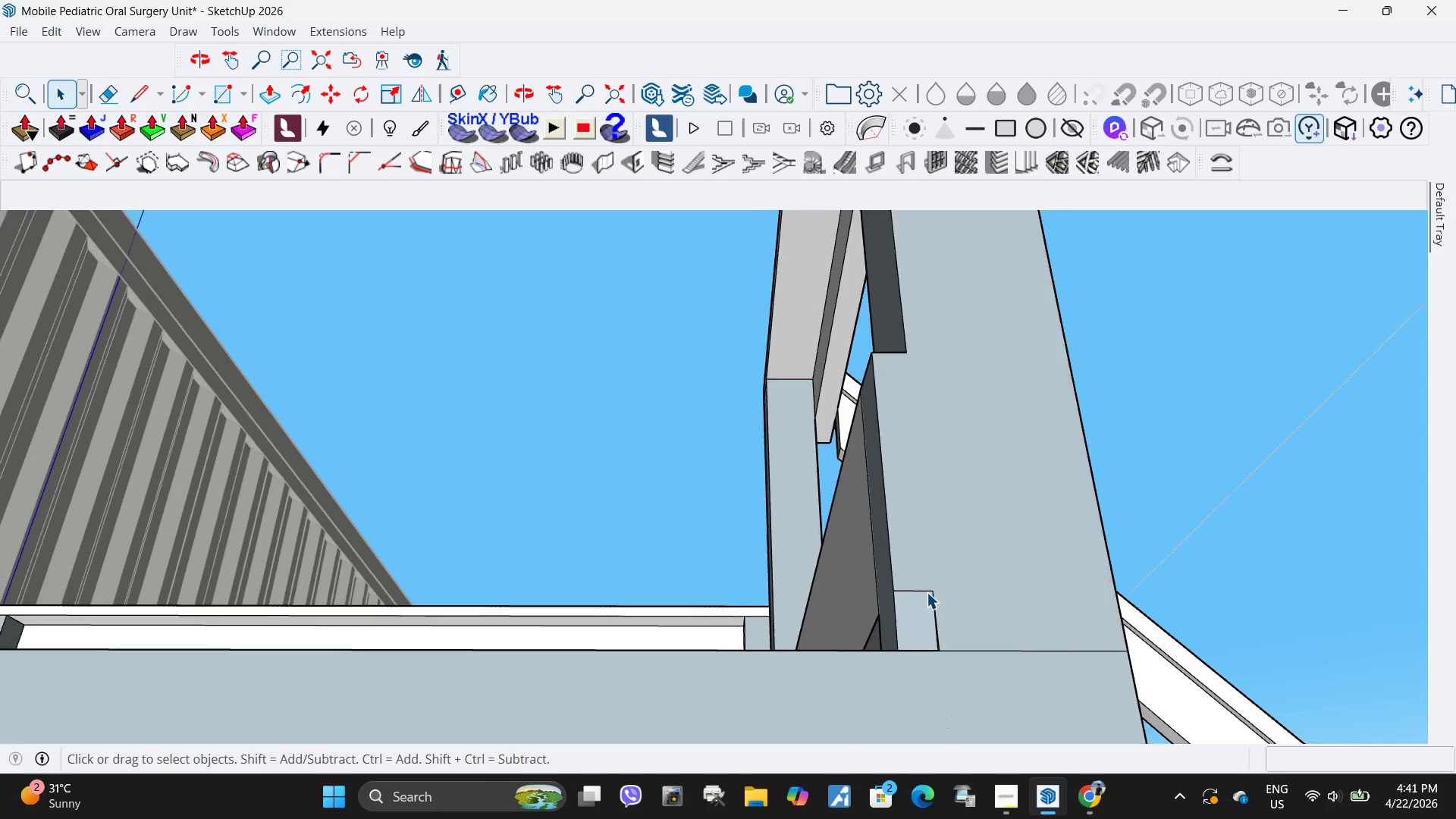 
key(Control+Z)
 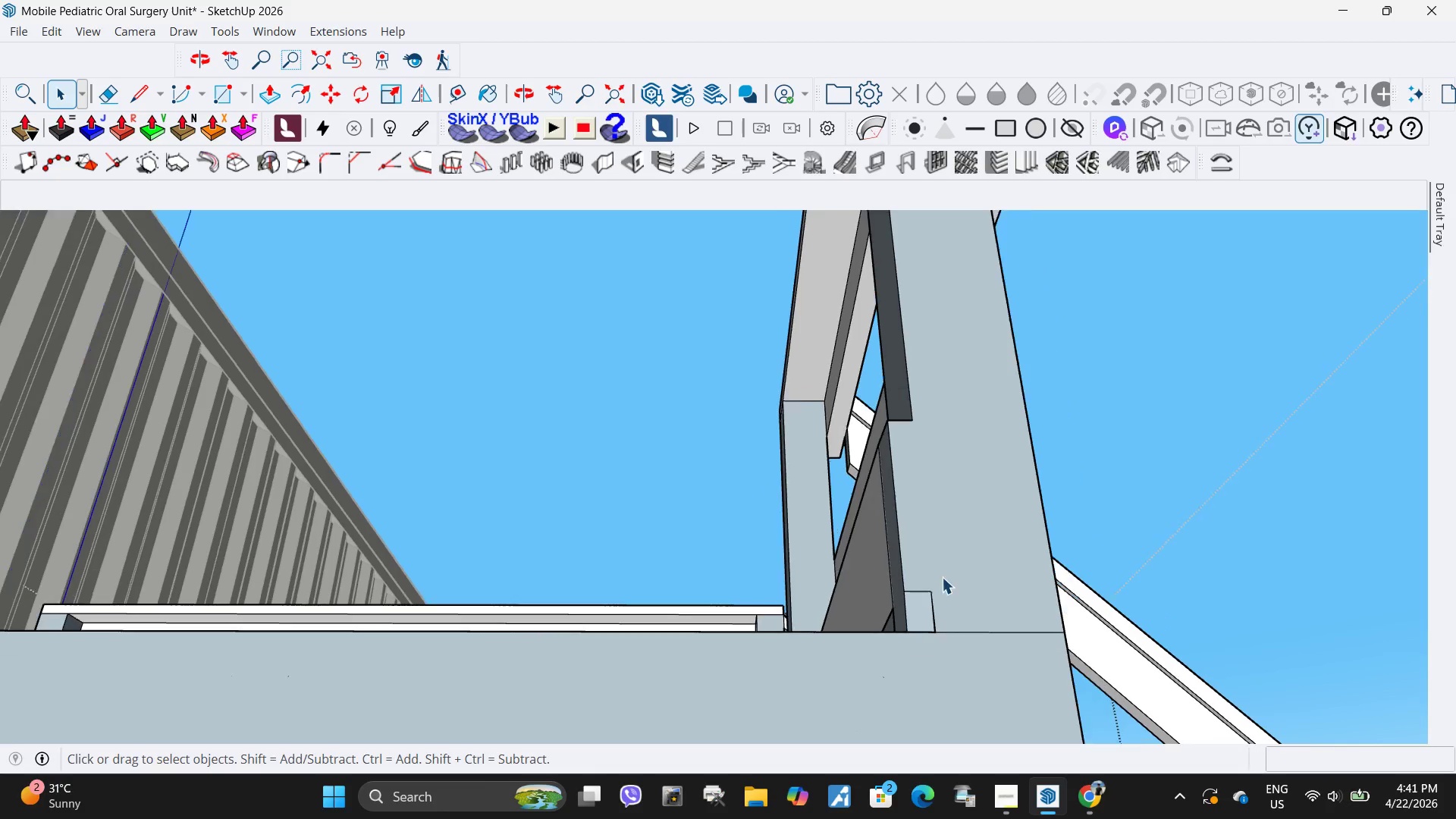 
scroll: coordinate [812, 595], scroll_direction: down, amount: 29.0
 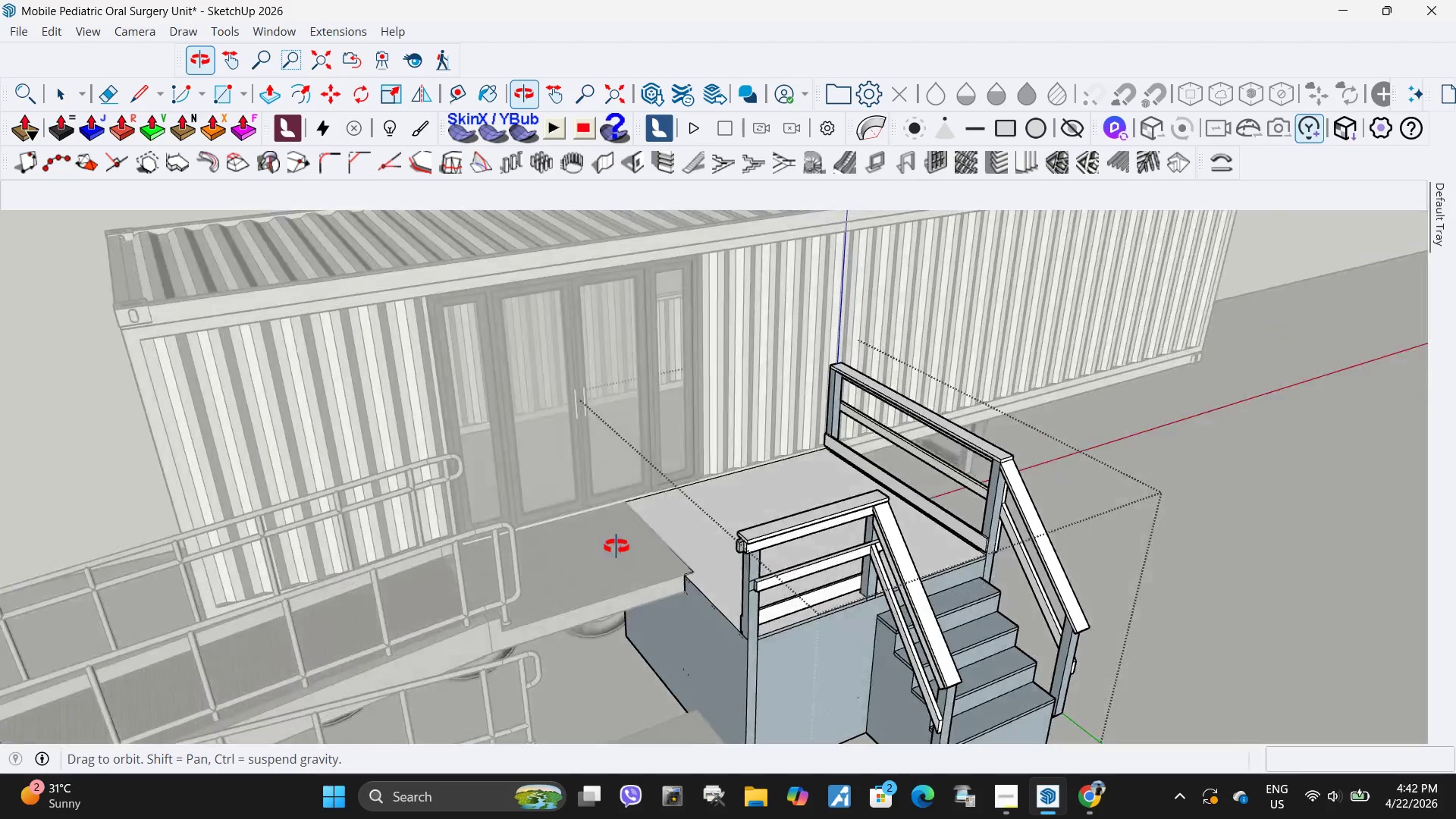 
key(Escape)
 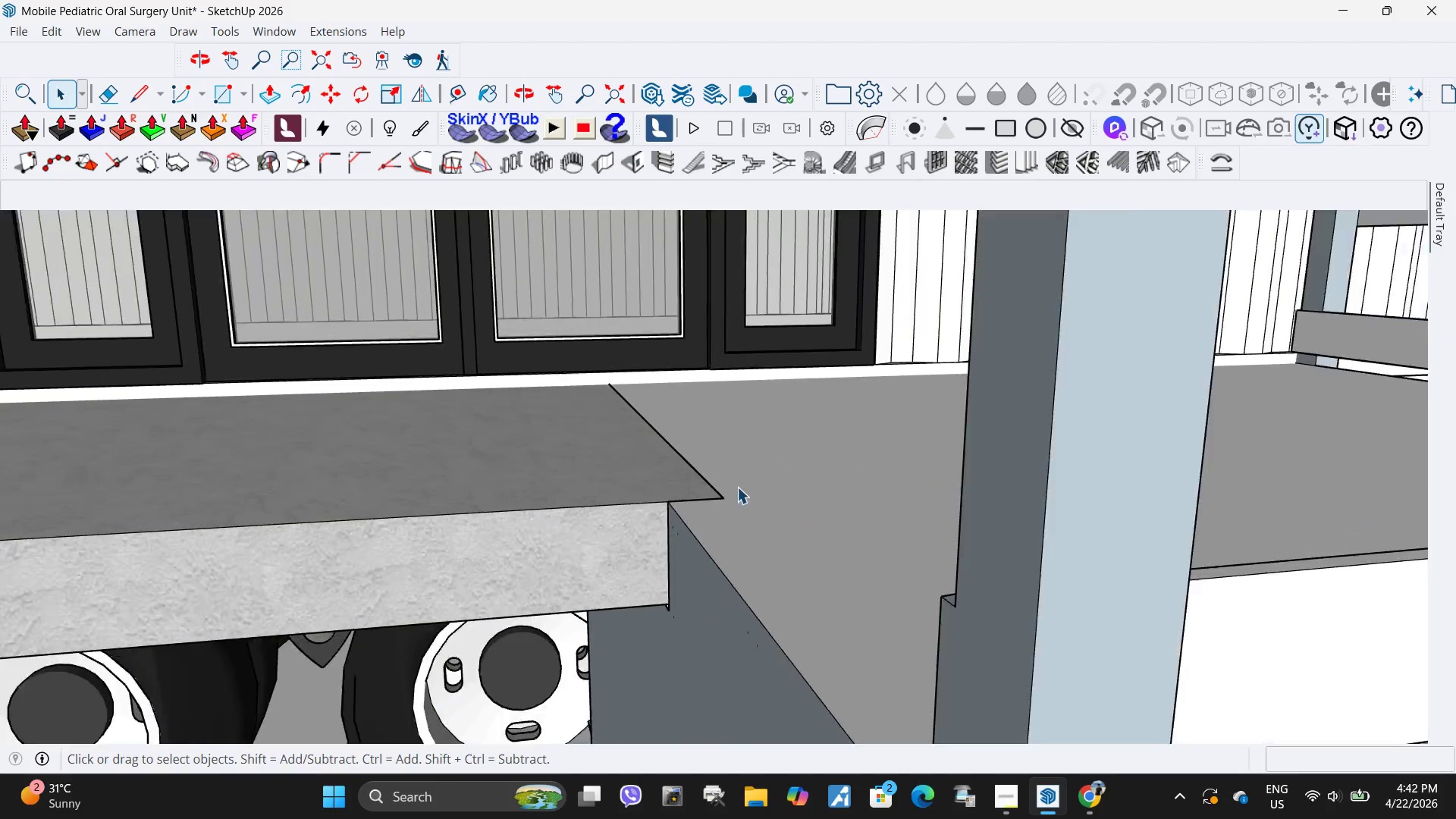 
key(Escape)
 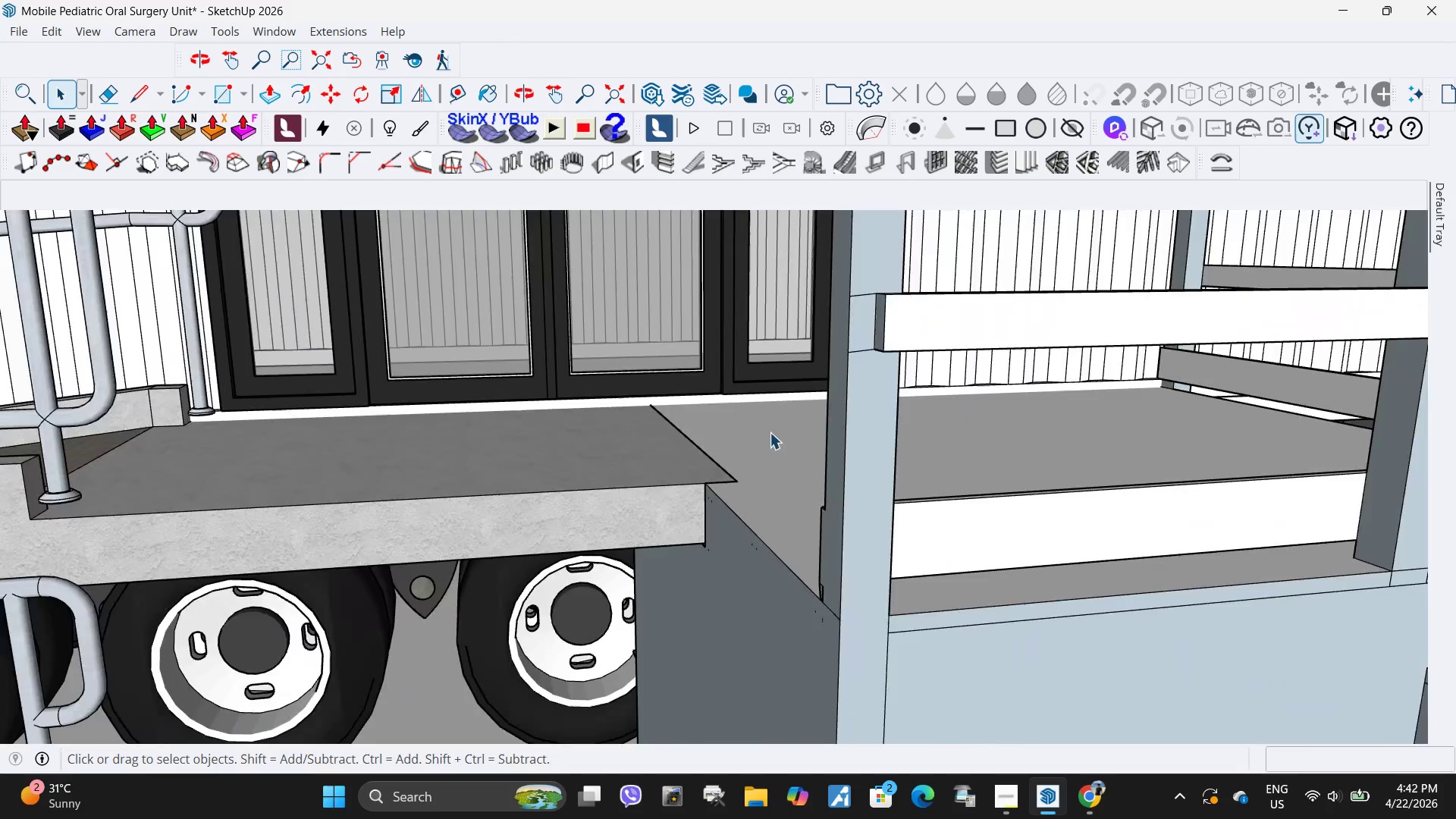 
key(Escape)
 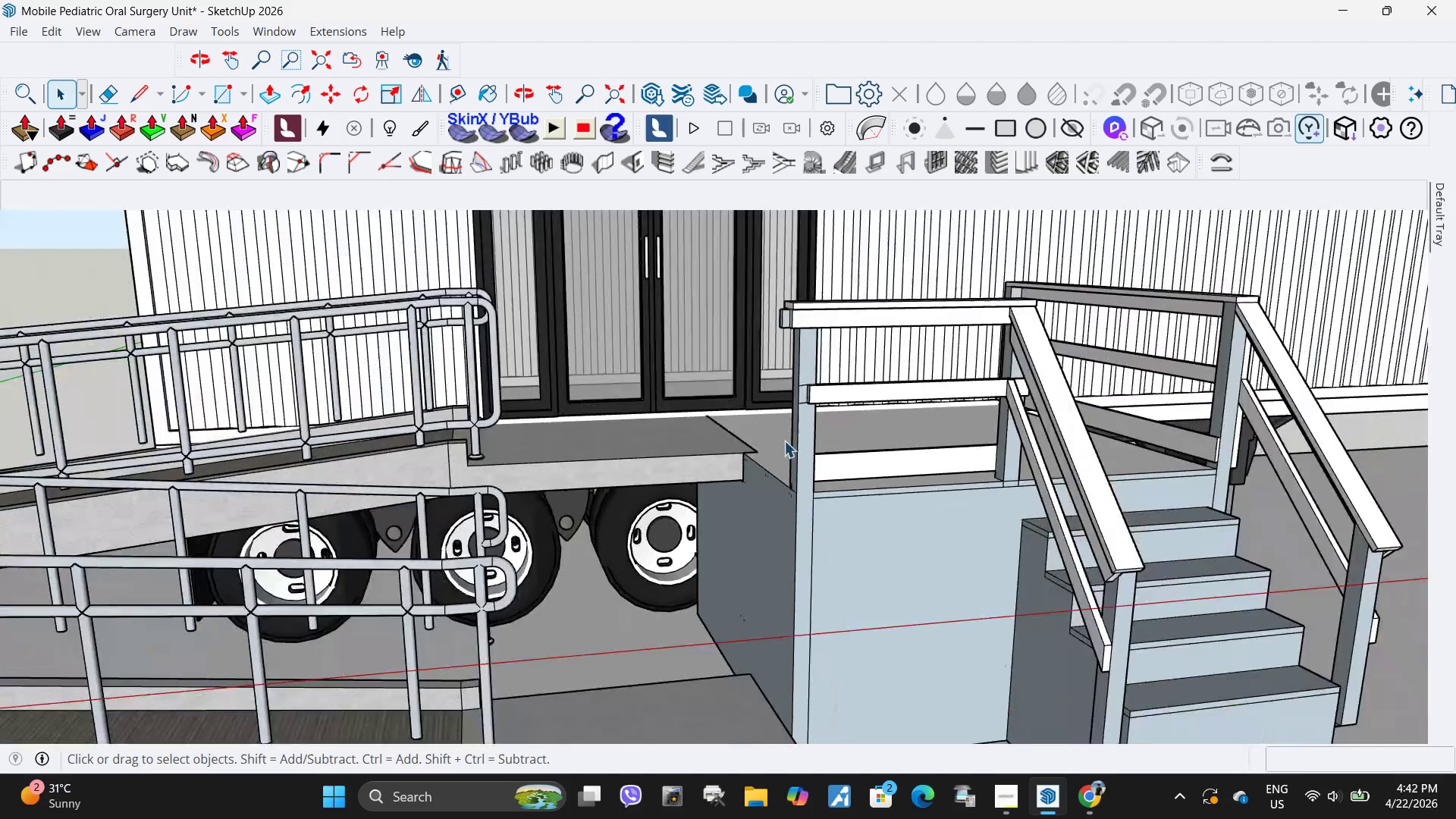 
key(Escape)
 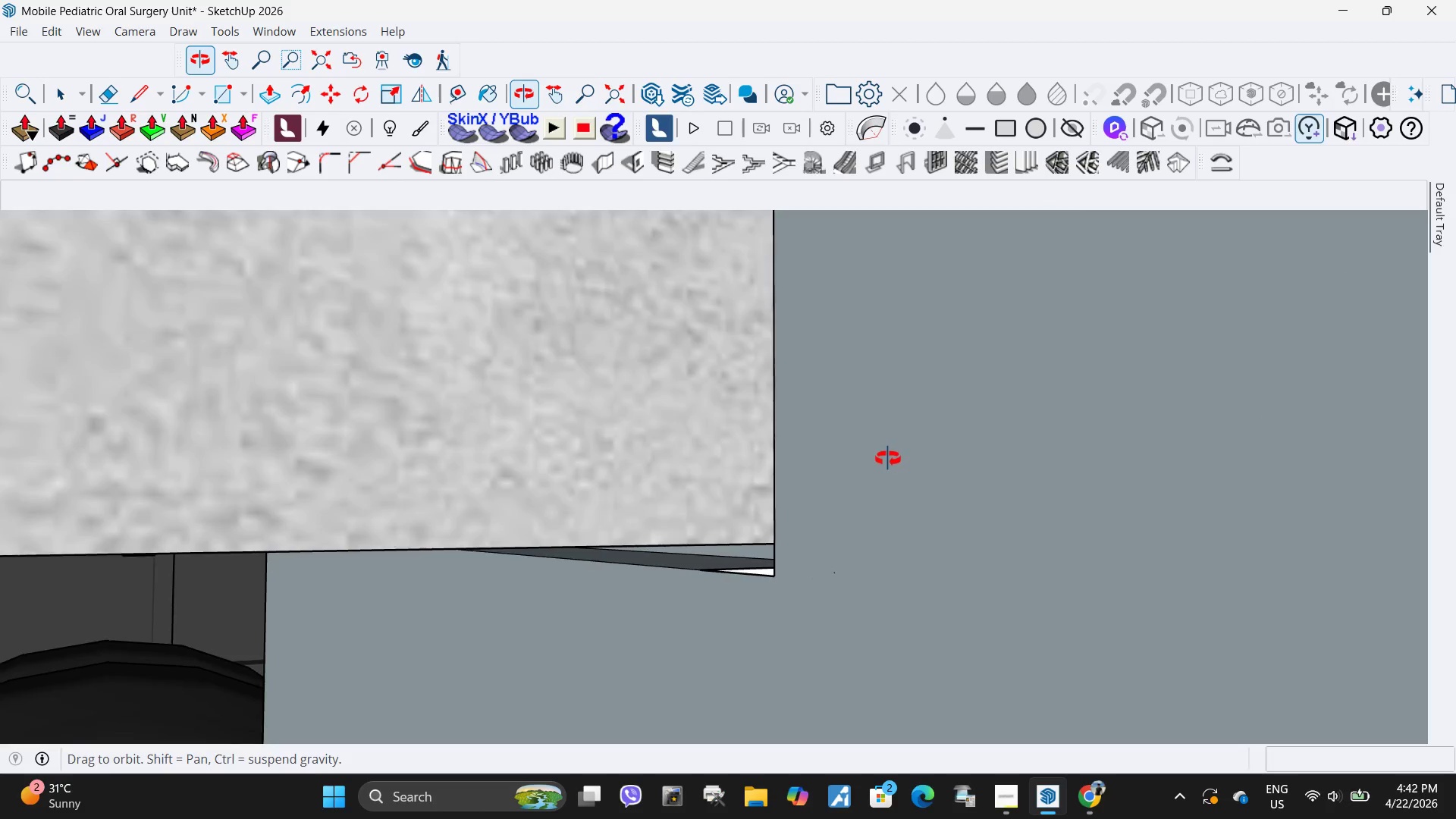 
scroll: coordinate [760, 579], scroll_direction: up, amount: 35.0
 